 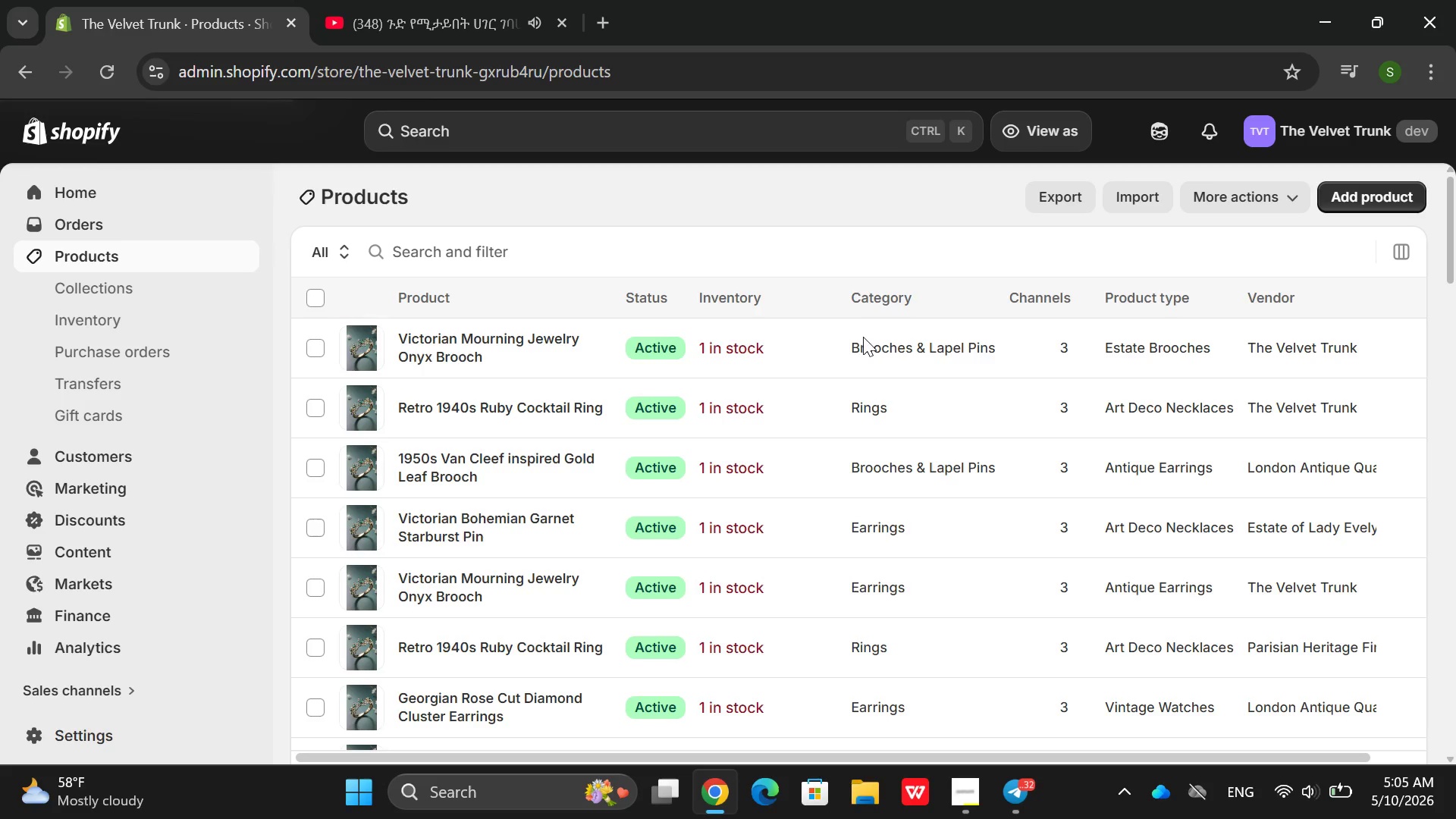 
scroll: coordinate [633, 487], scroll_direction: down, amount: 7.0
 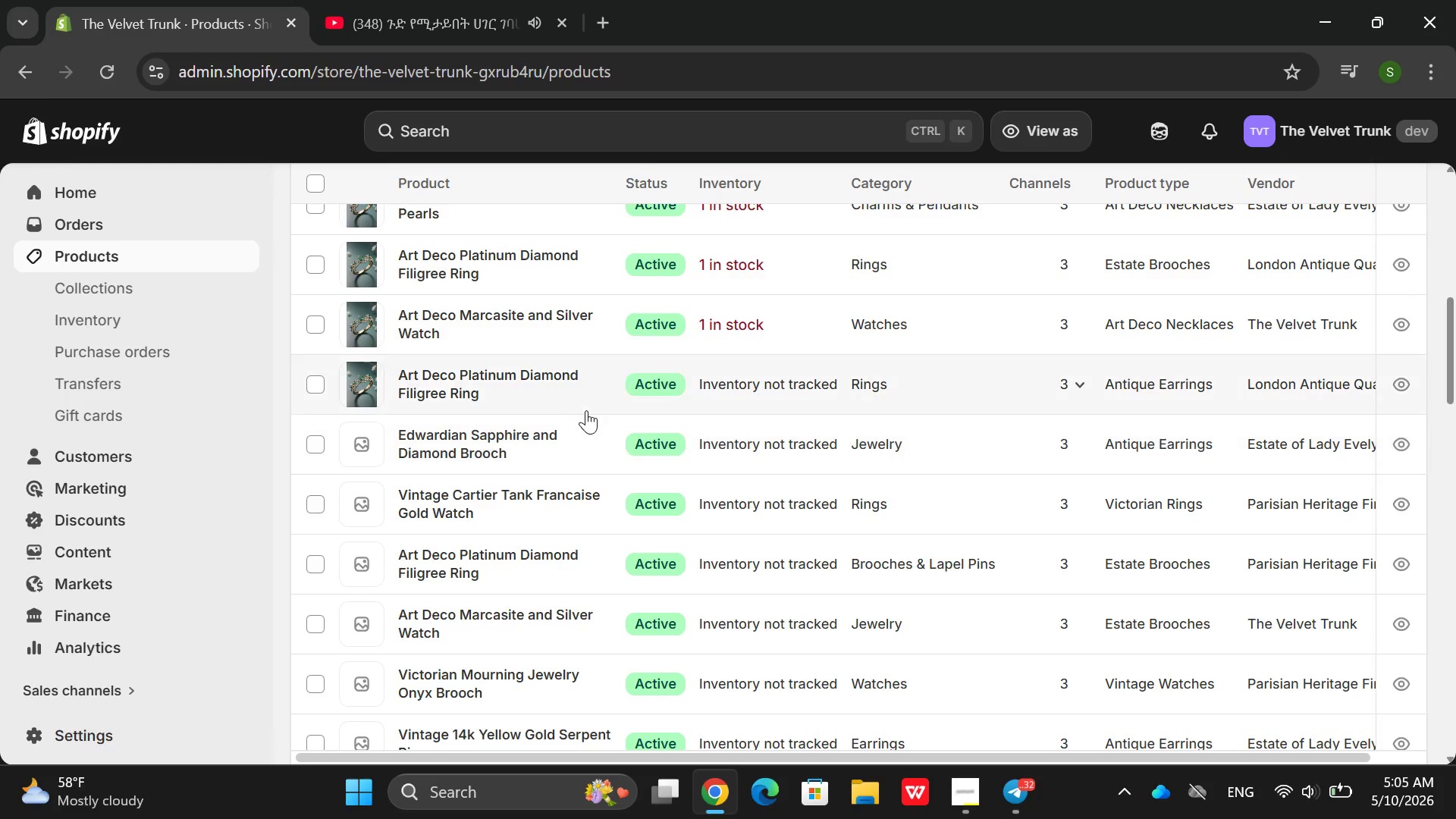 
left_click([582, 409])
 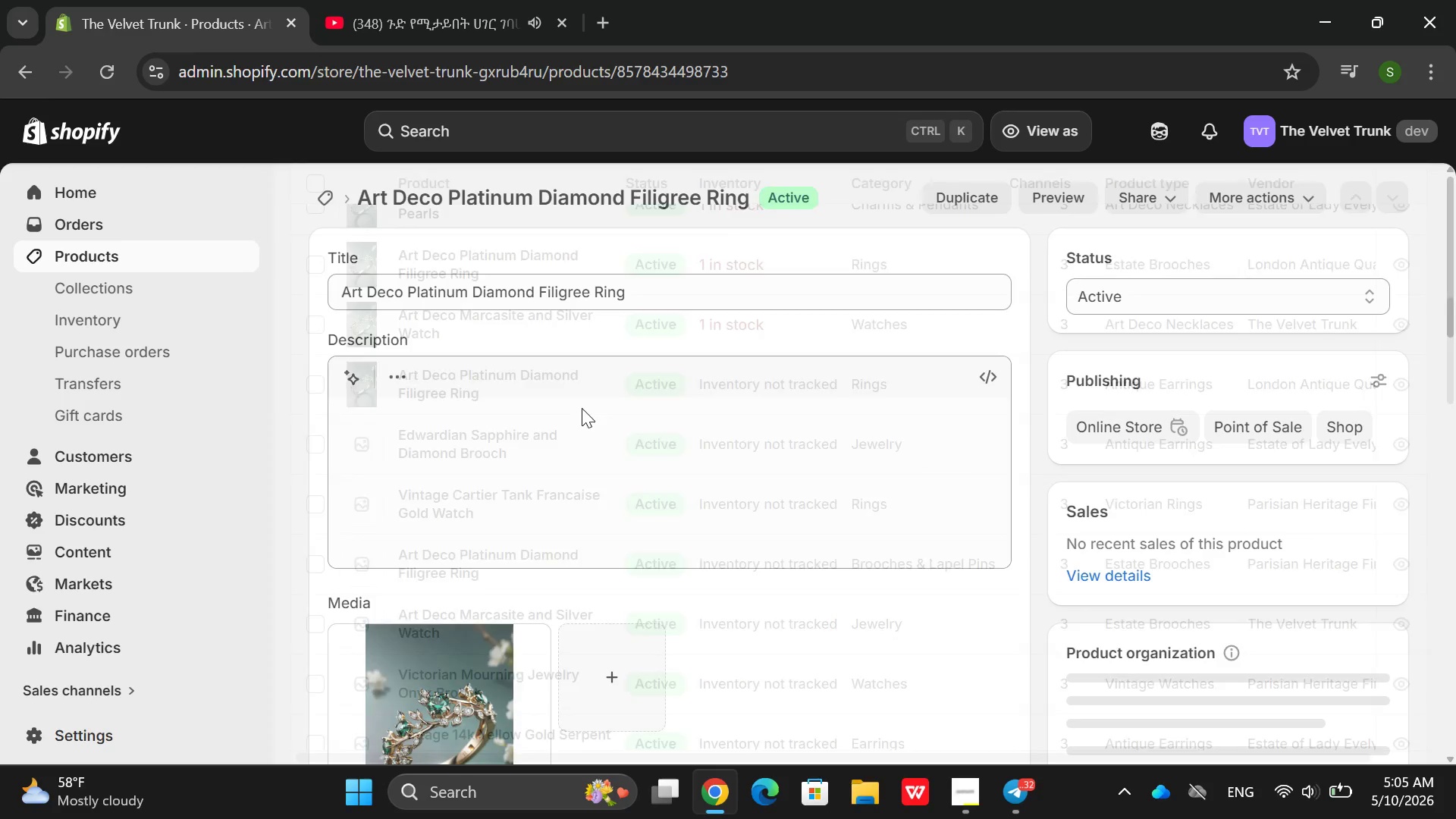 
scroll: coordinate [664, 406], scroll_direction: down, amount: 11.0
 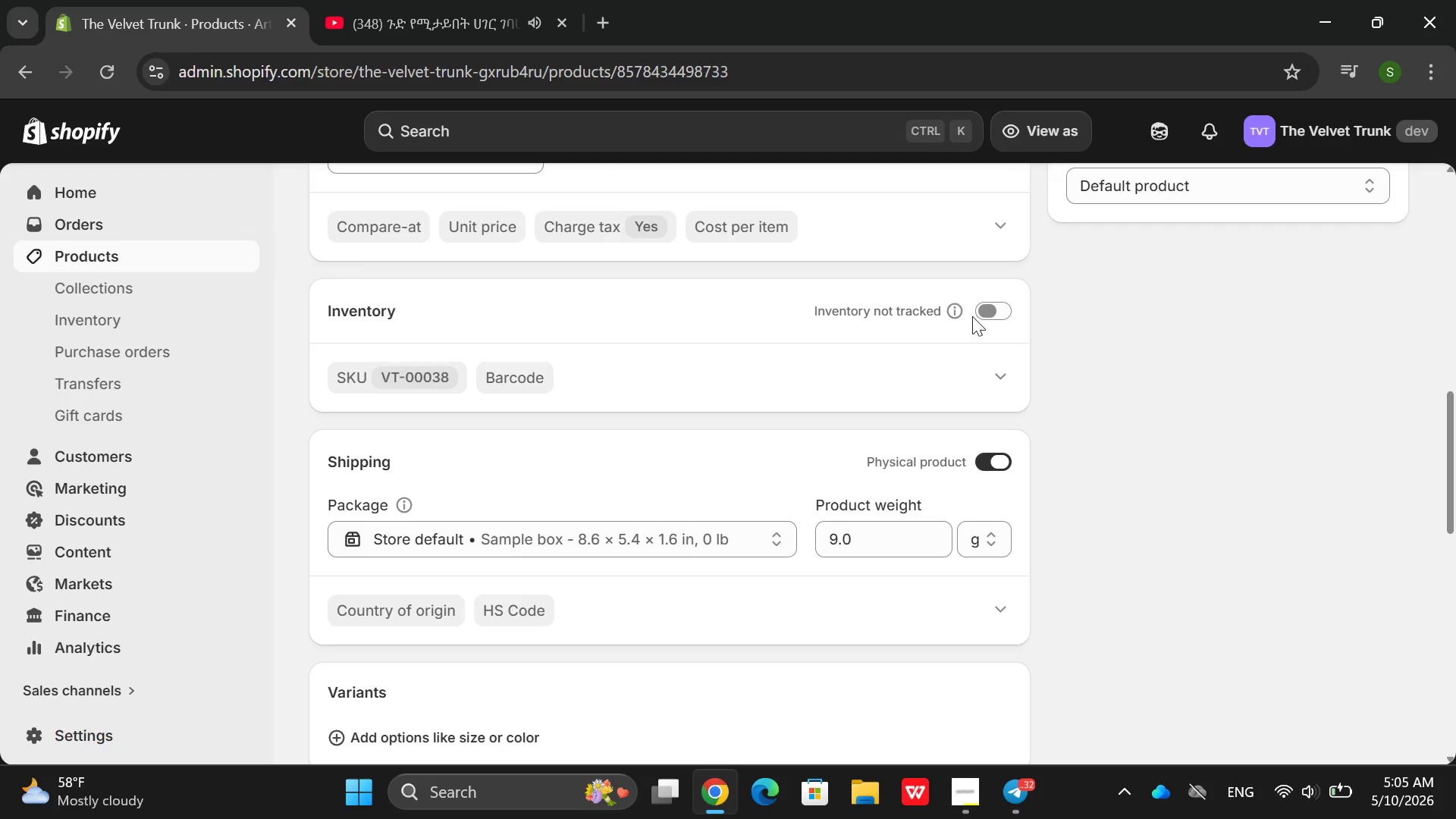 
left_click([991, 308])
 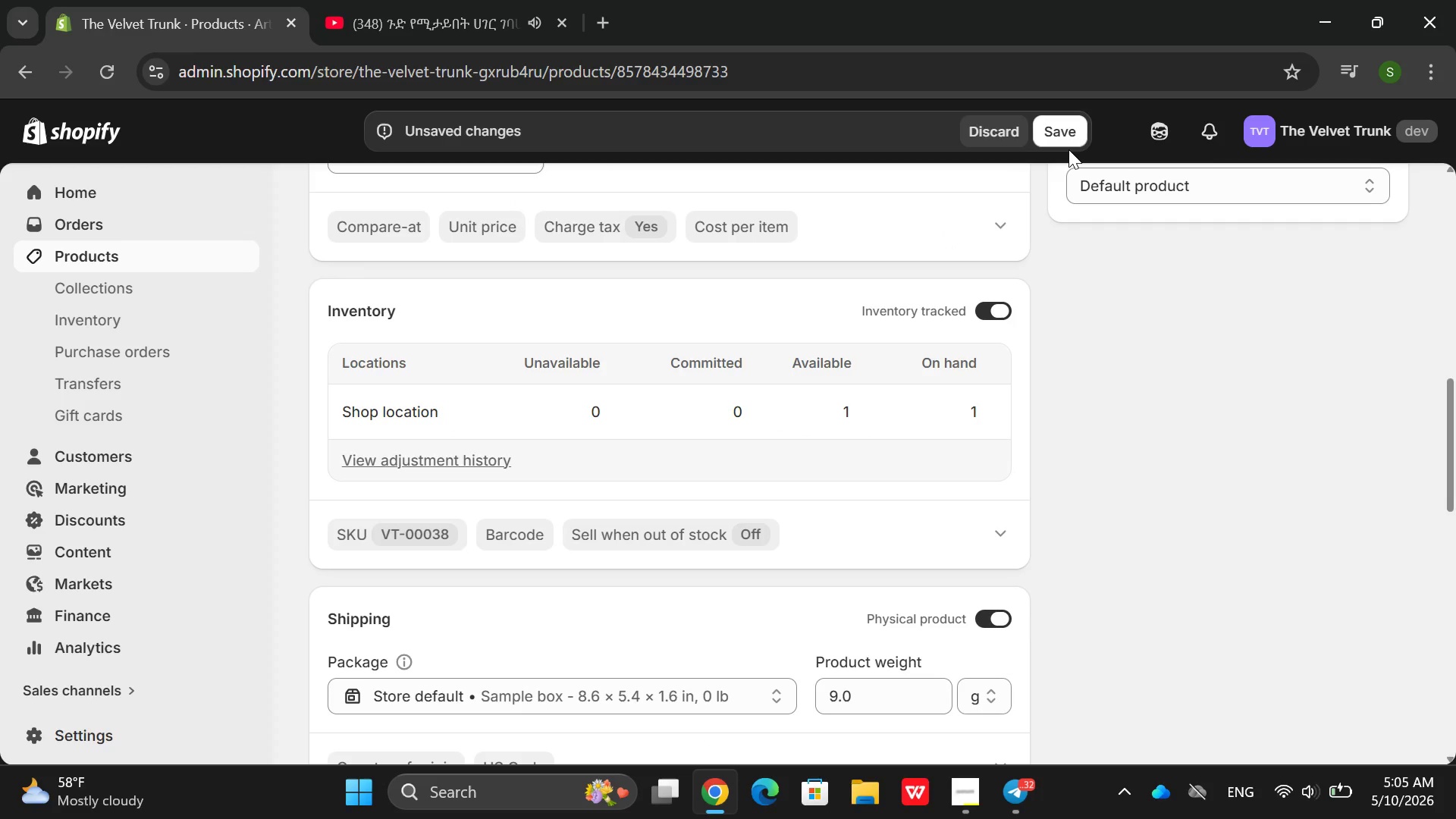 
left_click([1043, 133])
 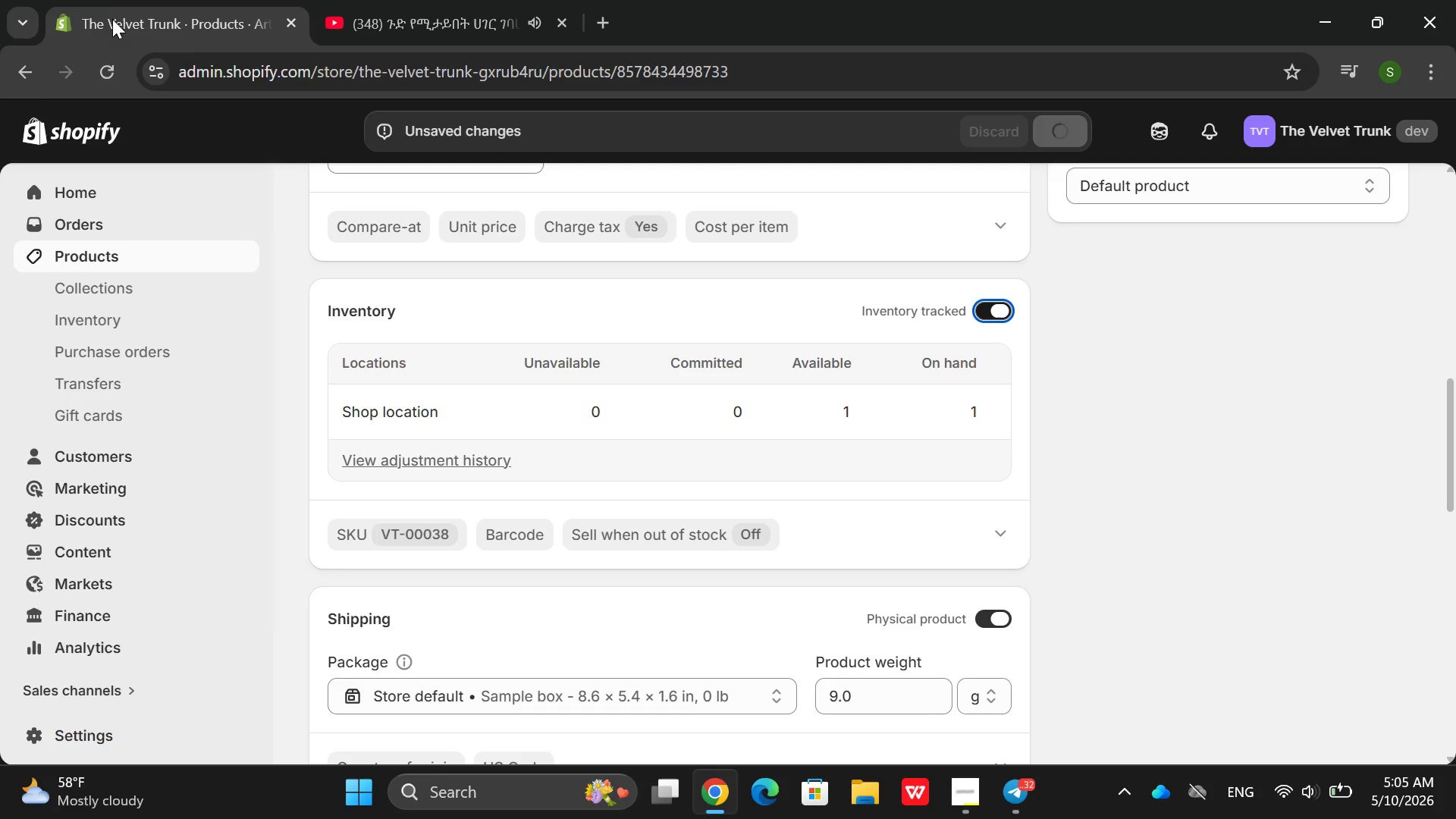 
wait(7.45)
 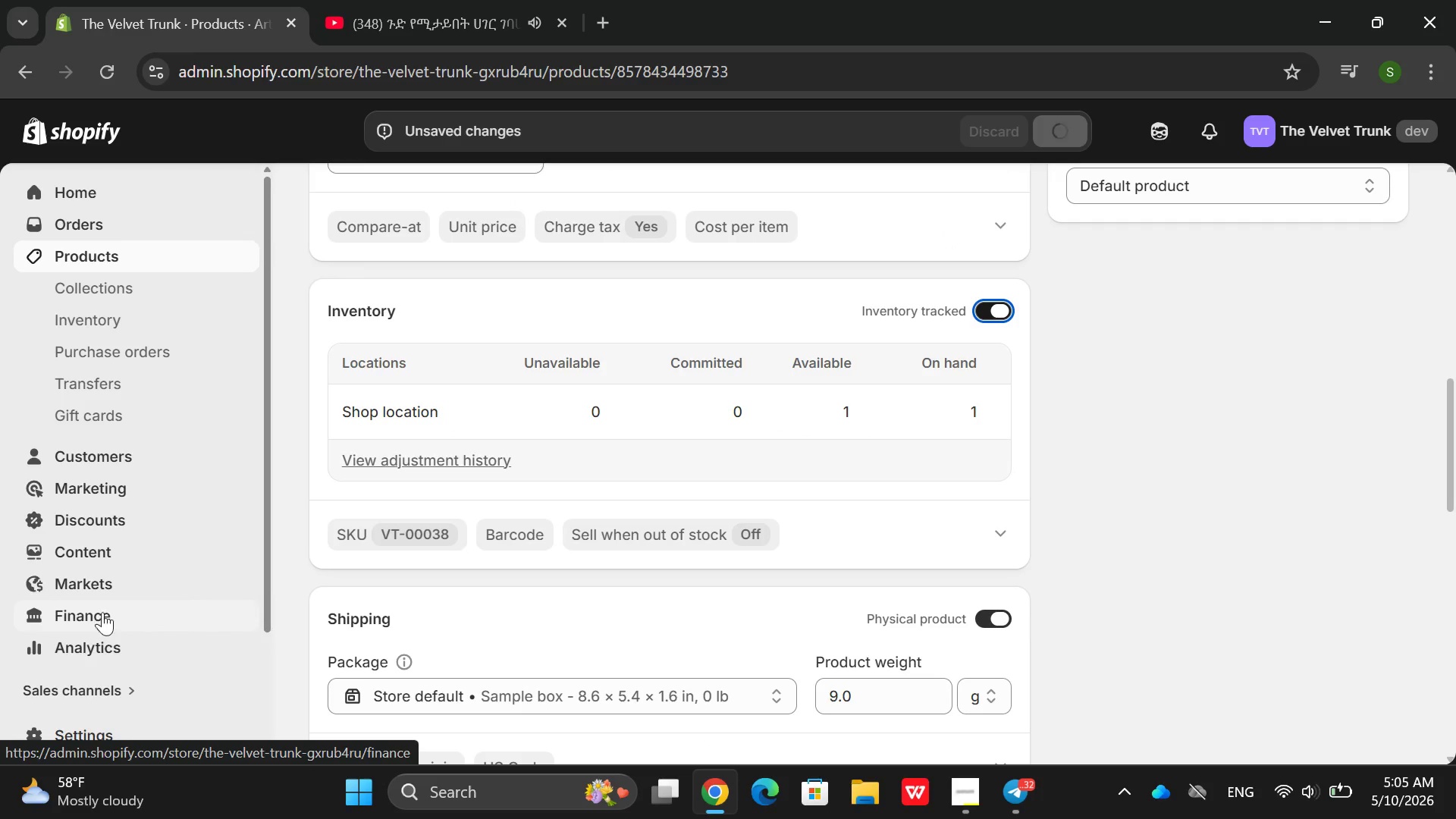 
left_click([131, 264])
 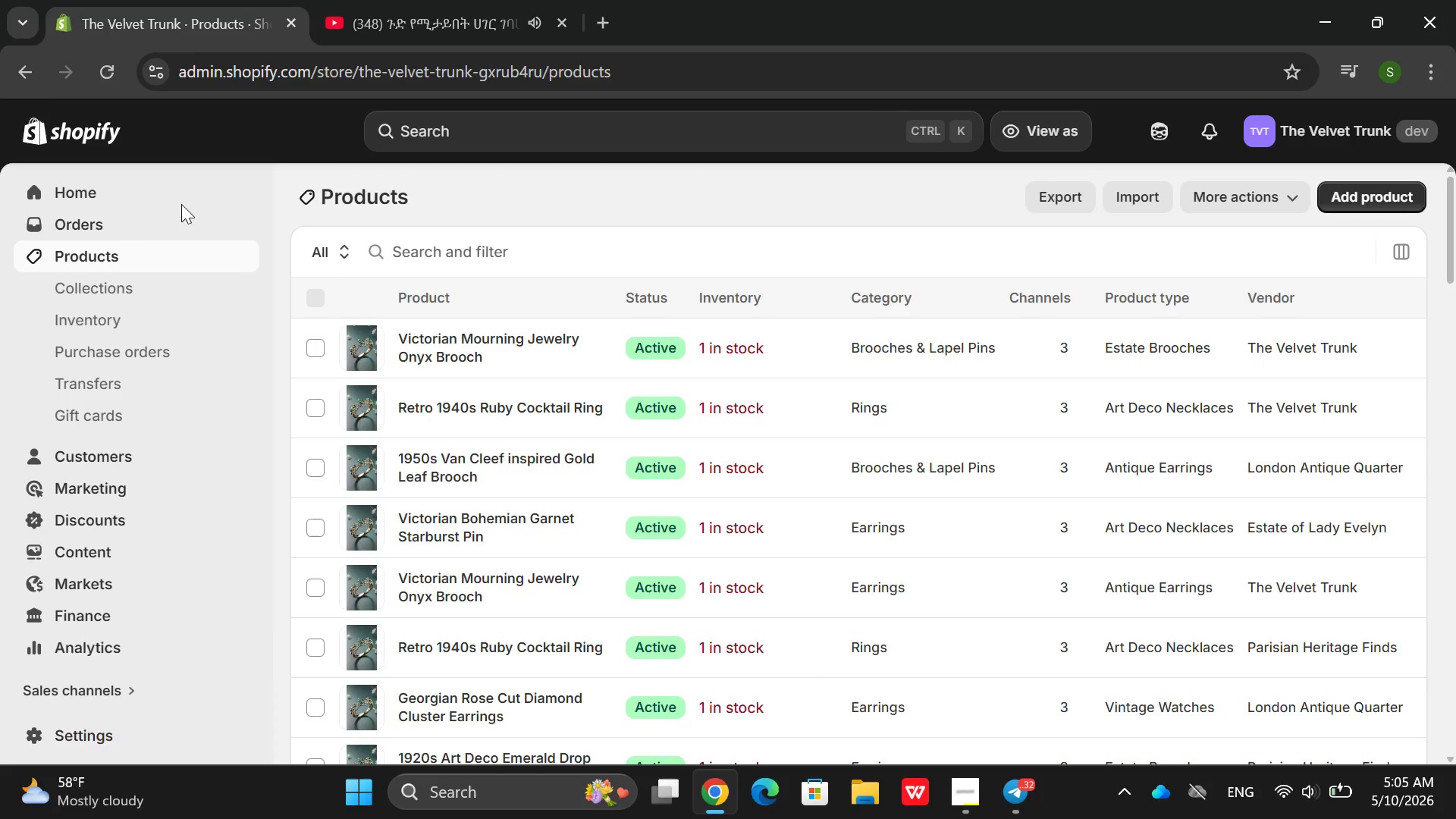 
scroll: coordinate [843, 442], scroll_direction: down, amount: 10.0
 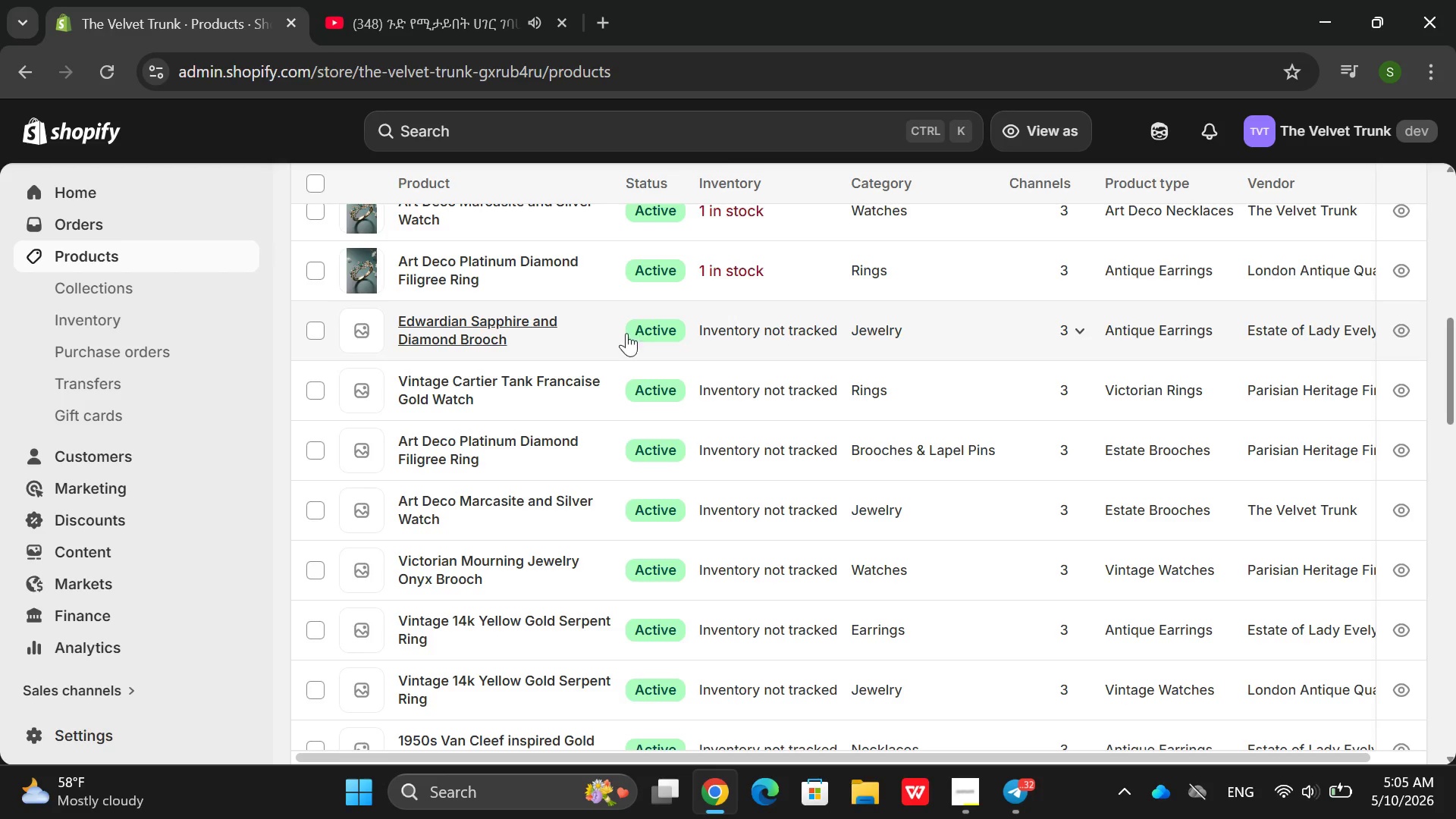 
left_click([564, 322])
 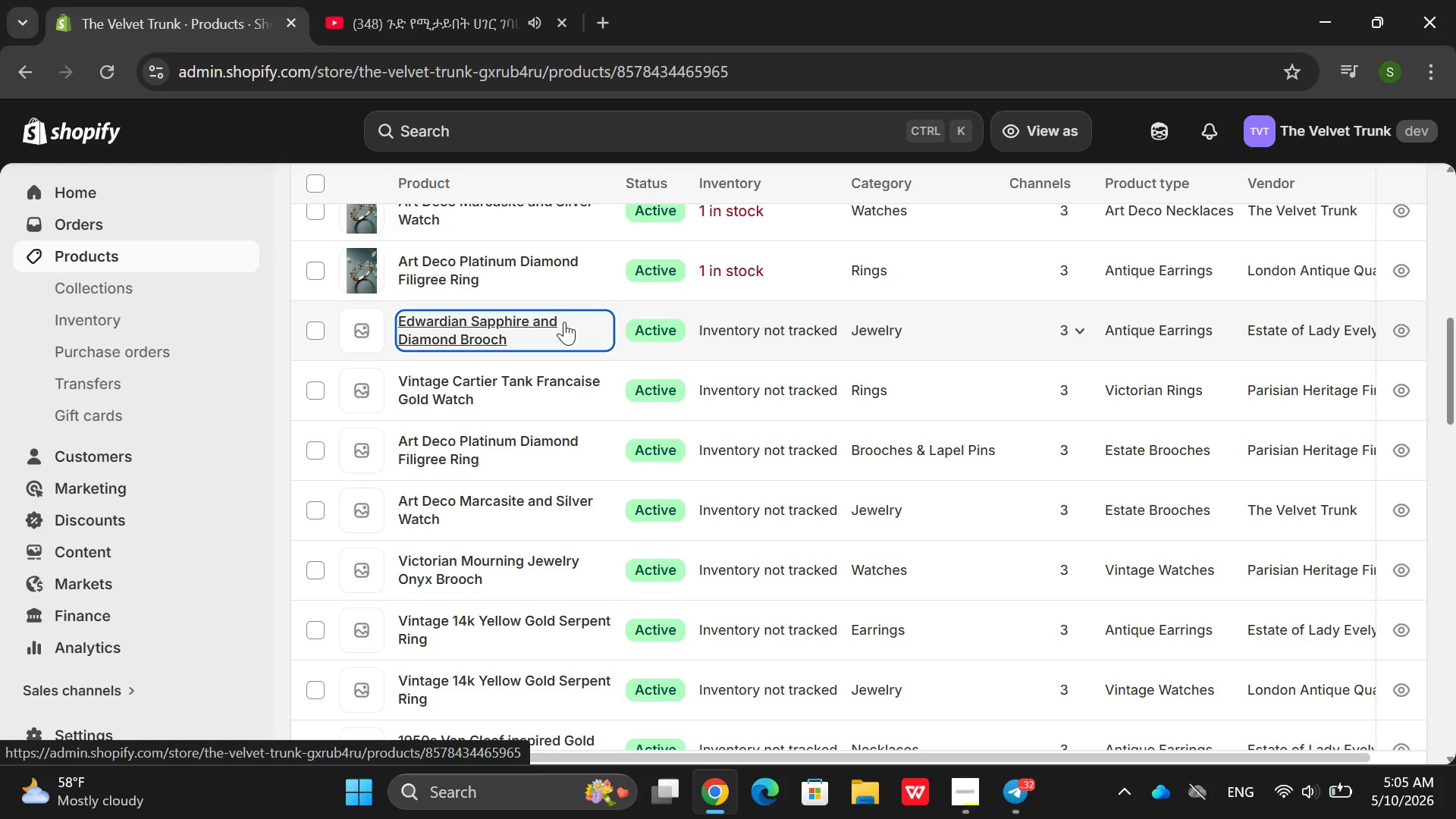 
mouse_move([538, 326])
 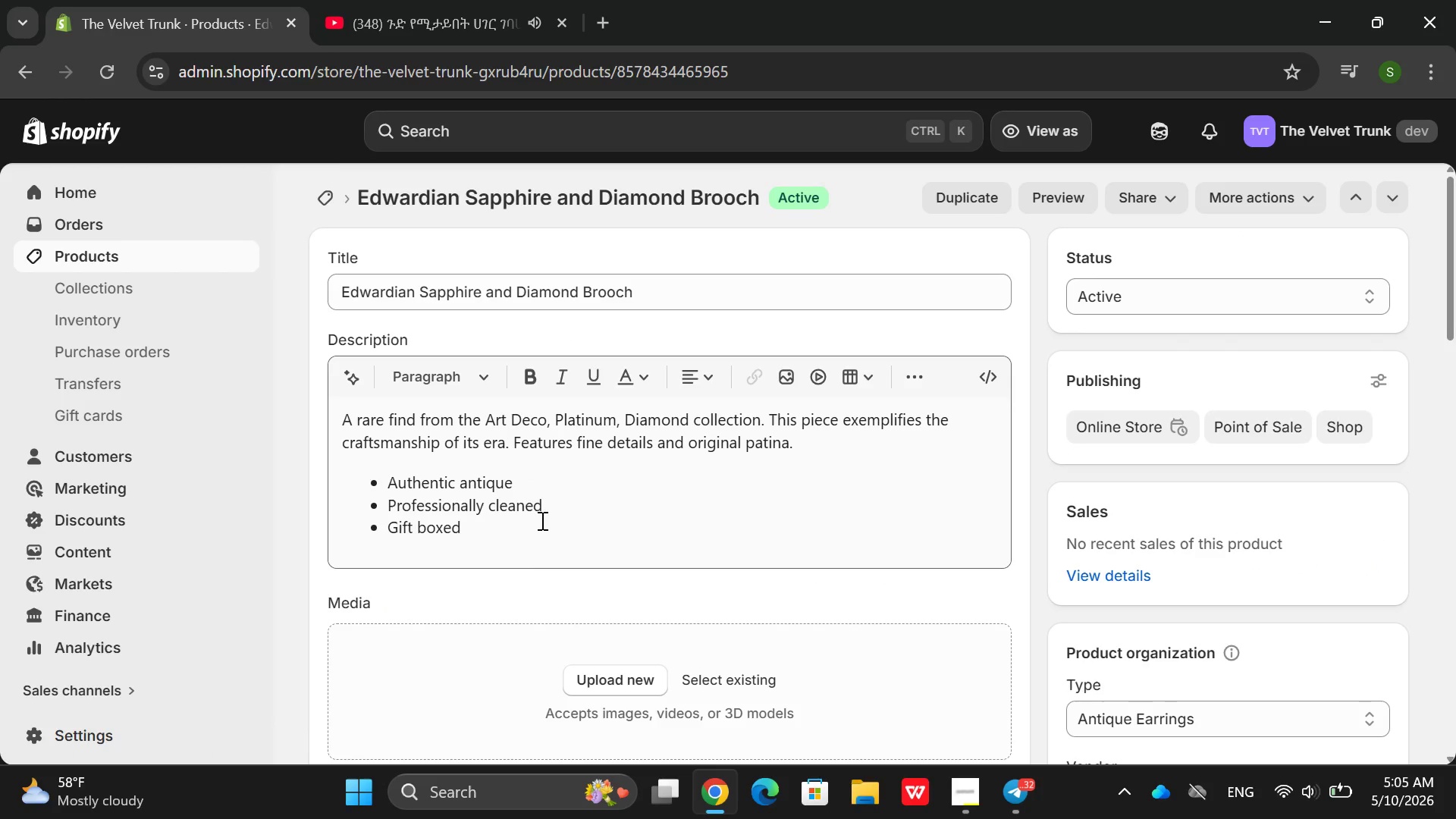 
scroll: coordinate [517, 528], scroll_direction: down, amount: 2.0
 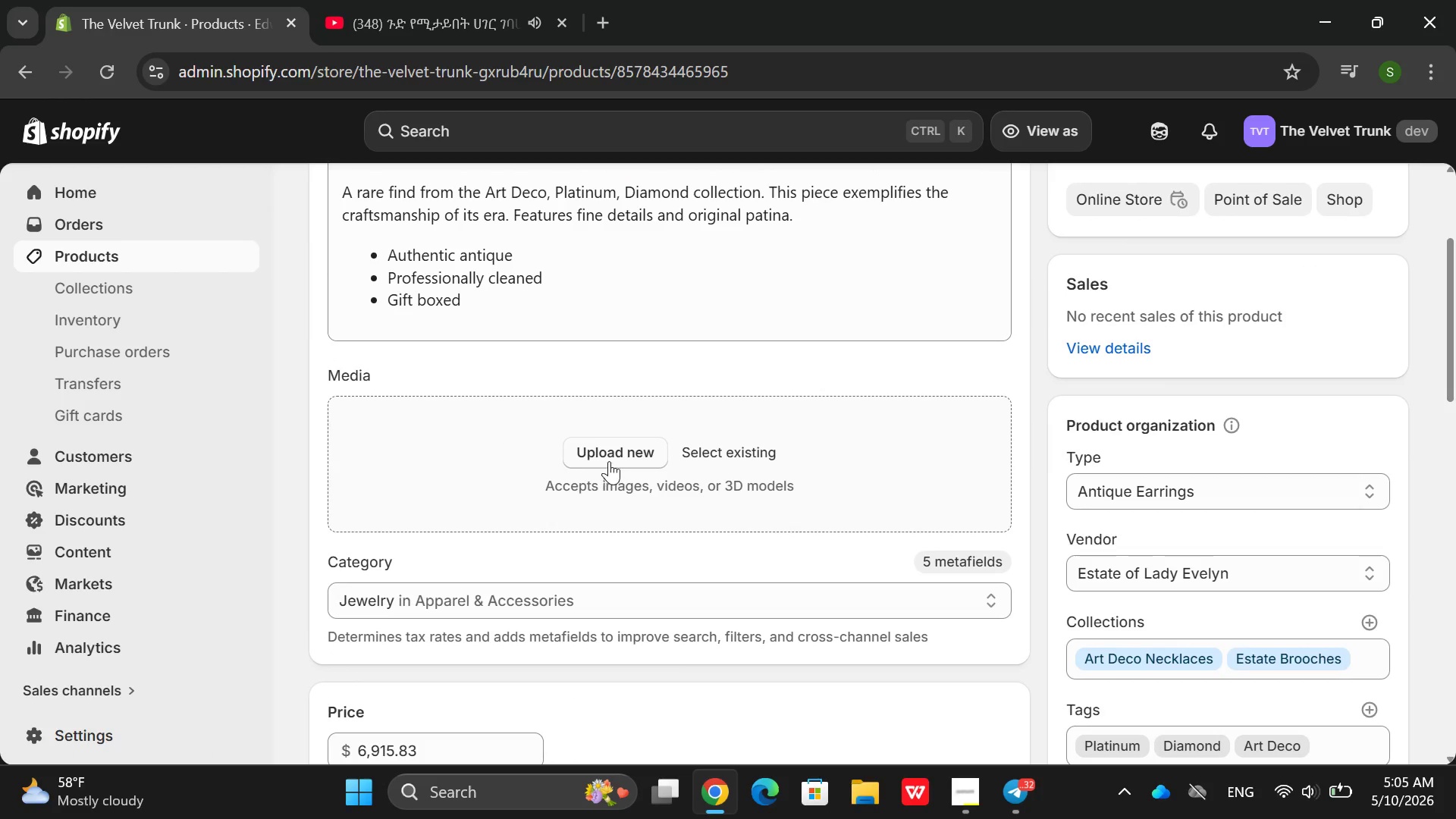 
left_click([606, 458])
 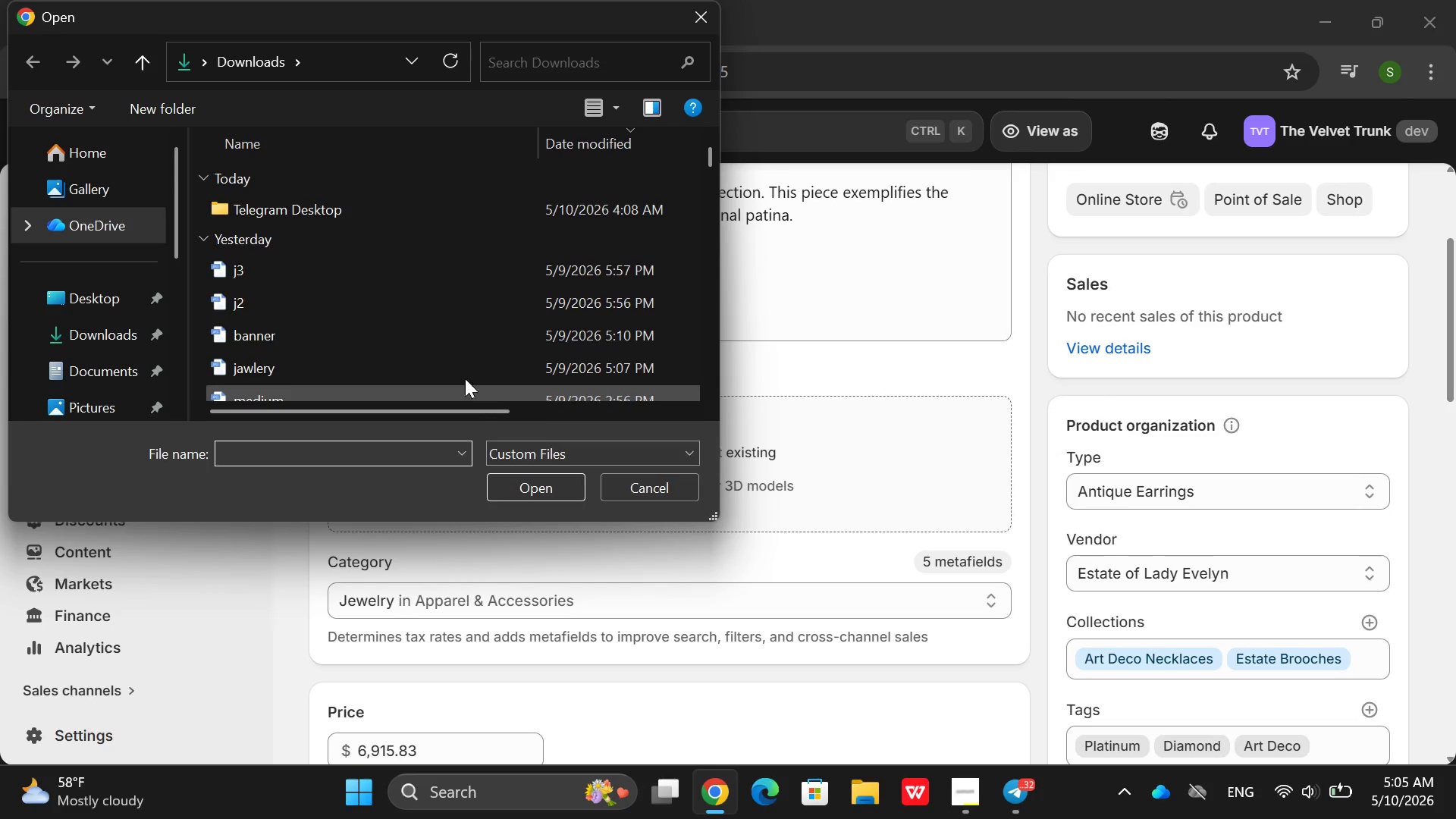 
left_click_drag(start_coordinate=[440, 320], to_coordinate=[424, 300])
 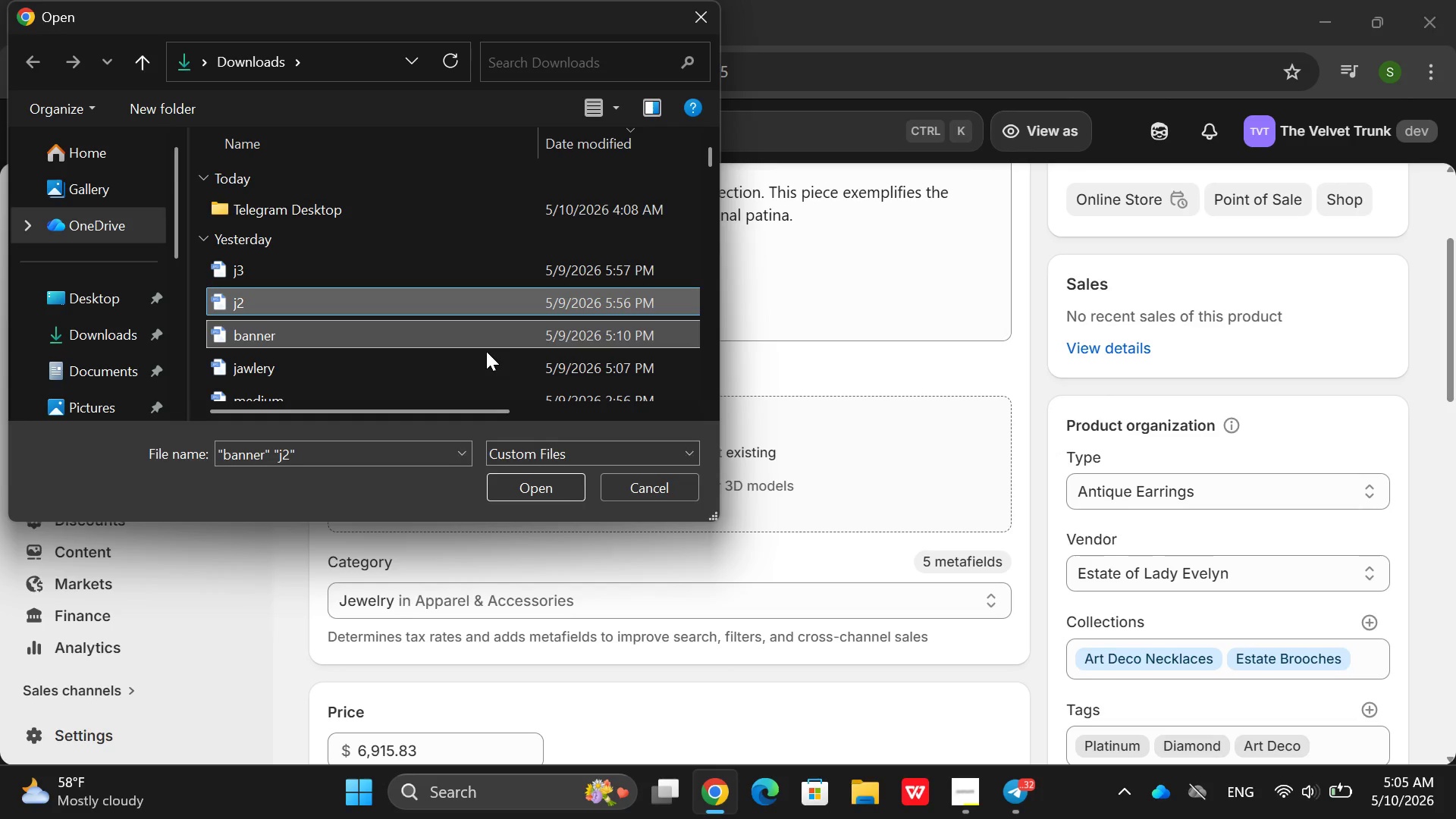 
left_click([486, 351])
 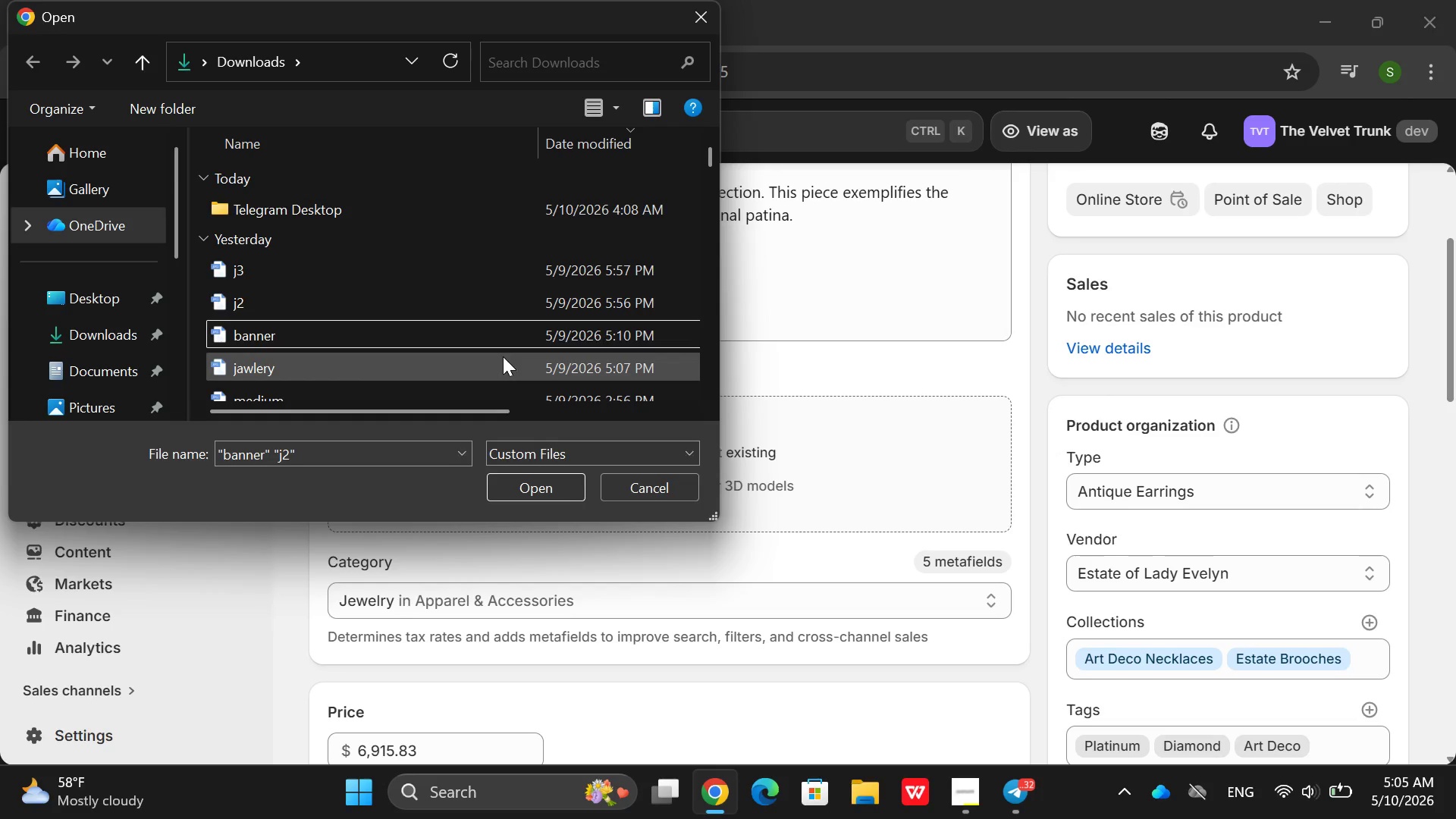 
left_click([503, 356])
 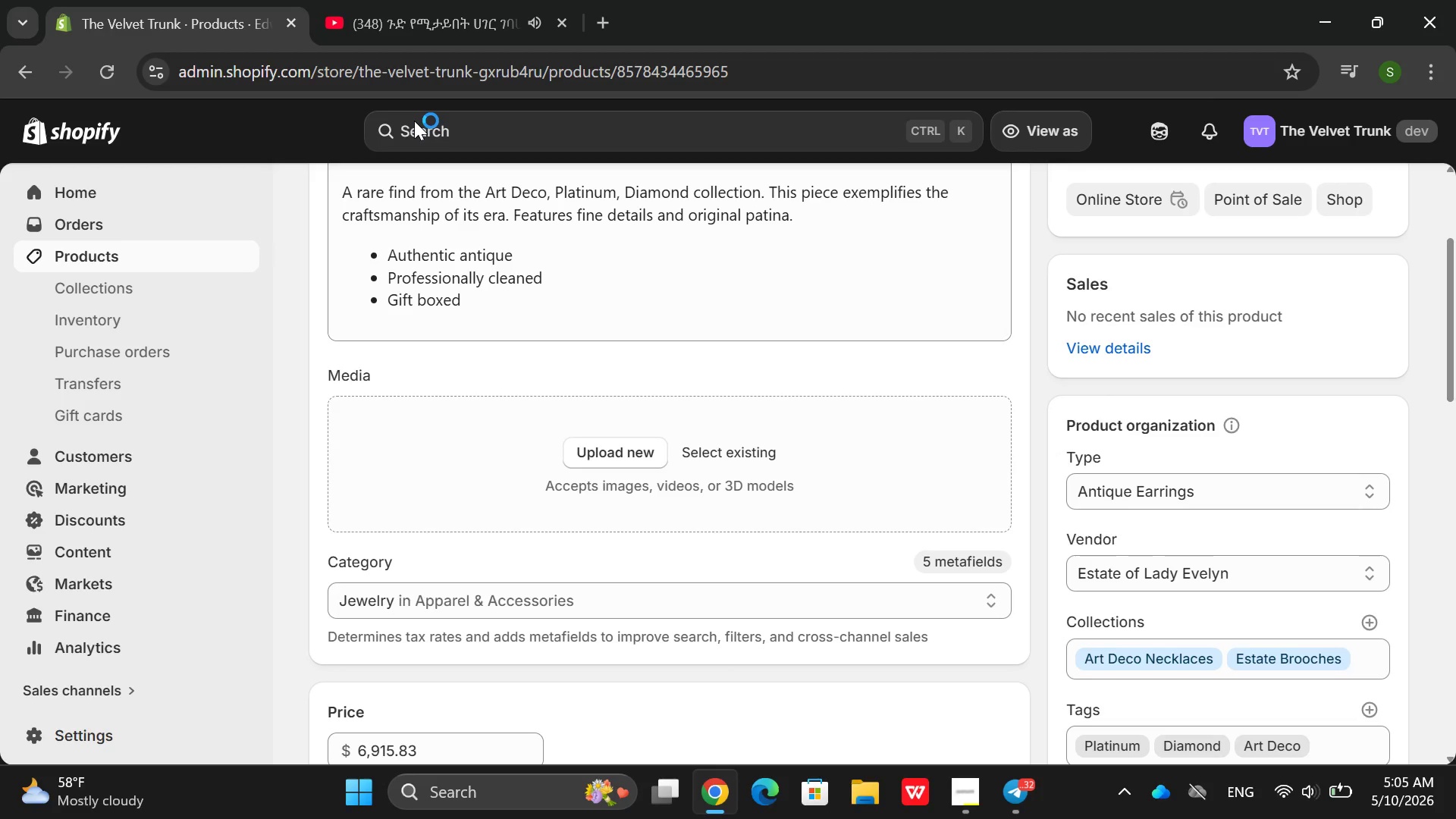 
left_click([450, 29])
 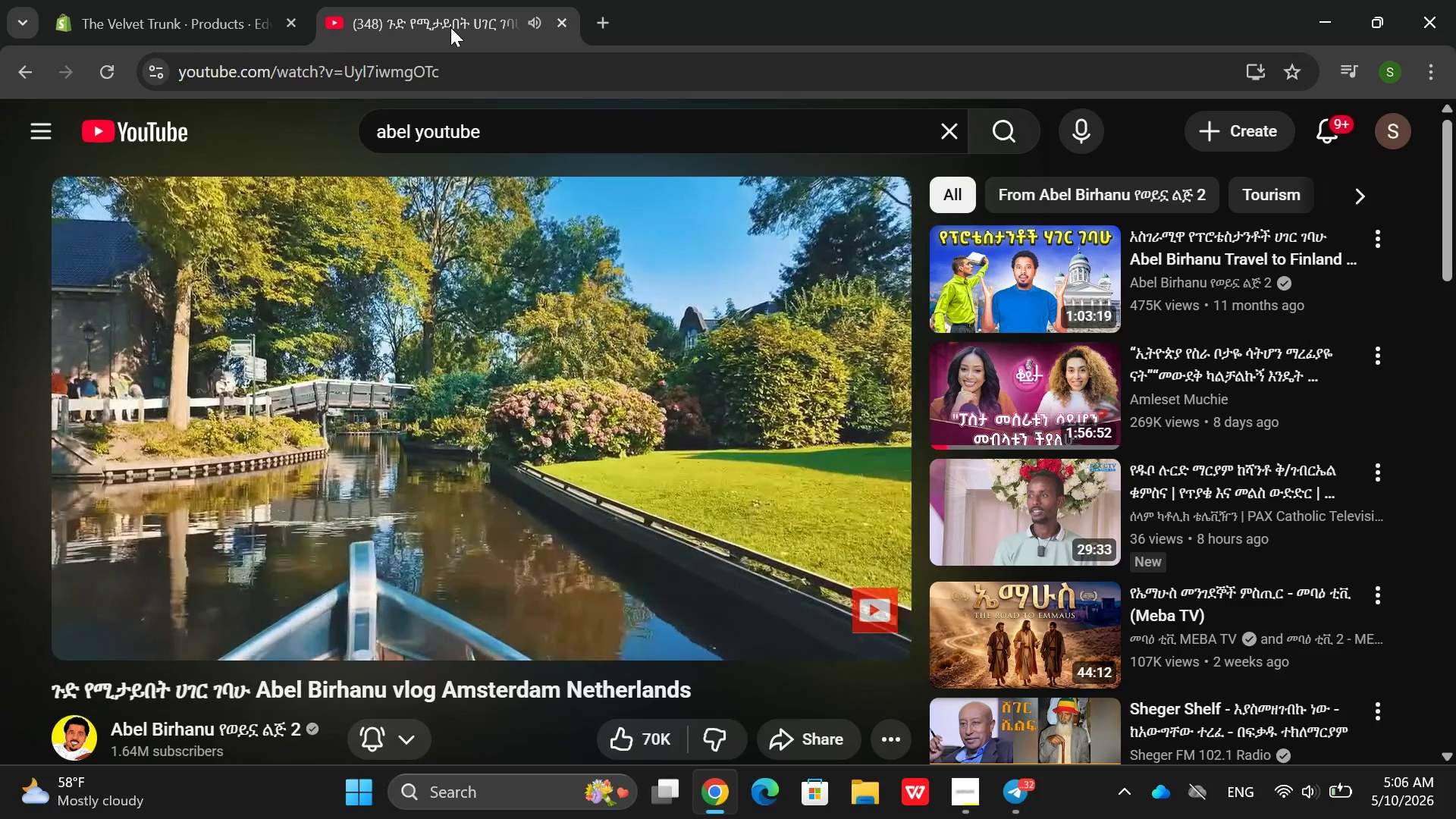 
wait(13.58)
 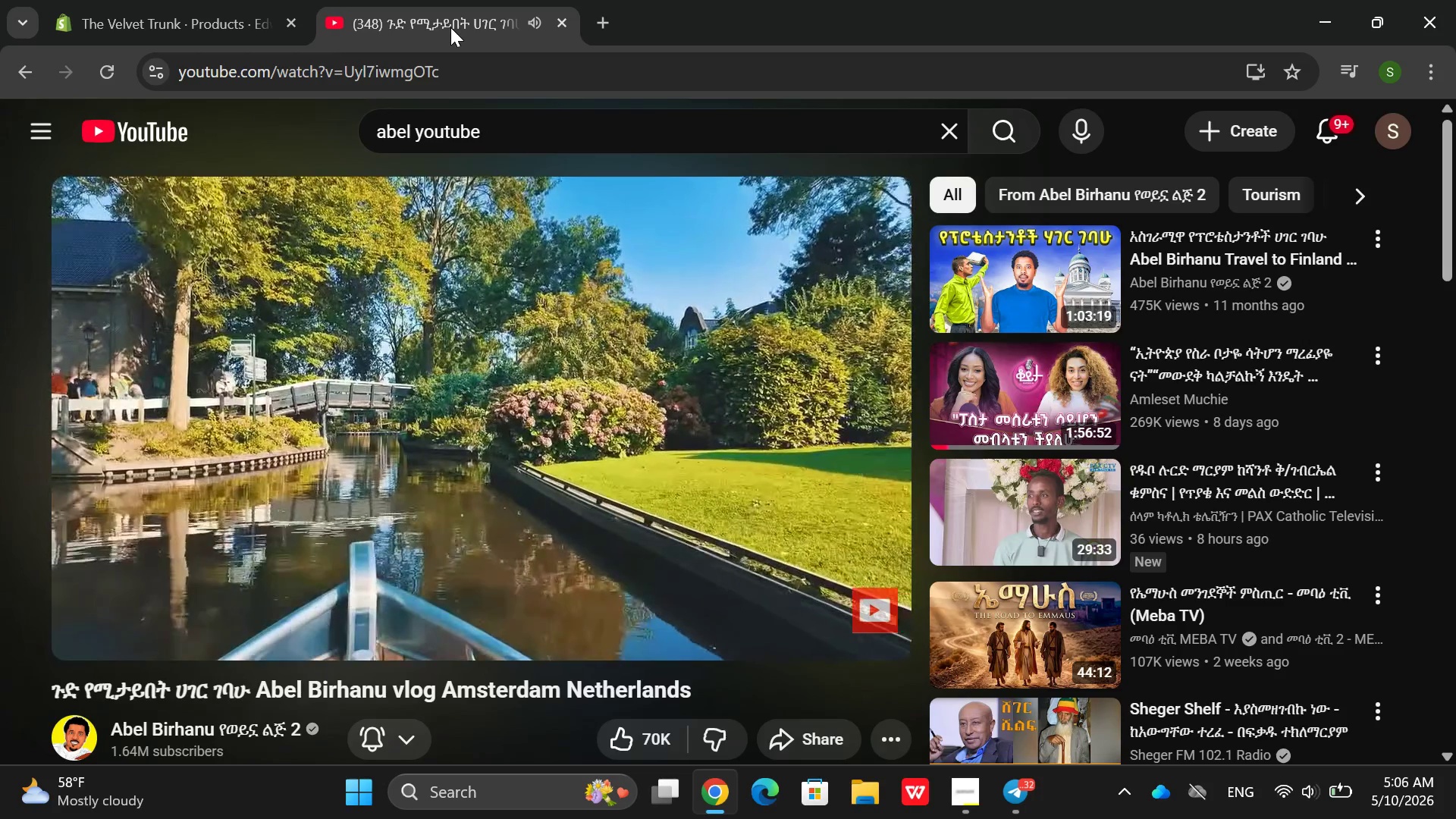 
left_click([136, 32])
 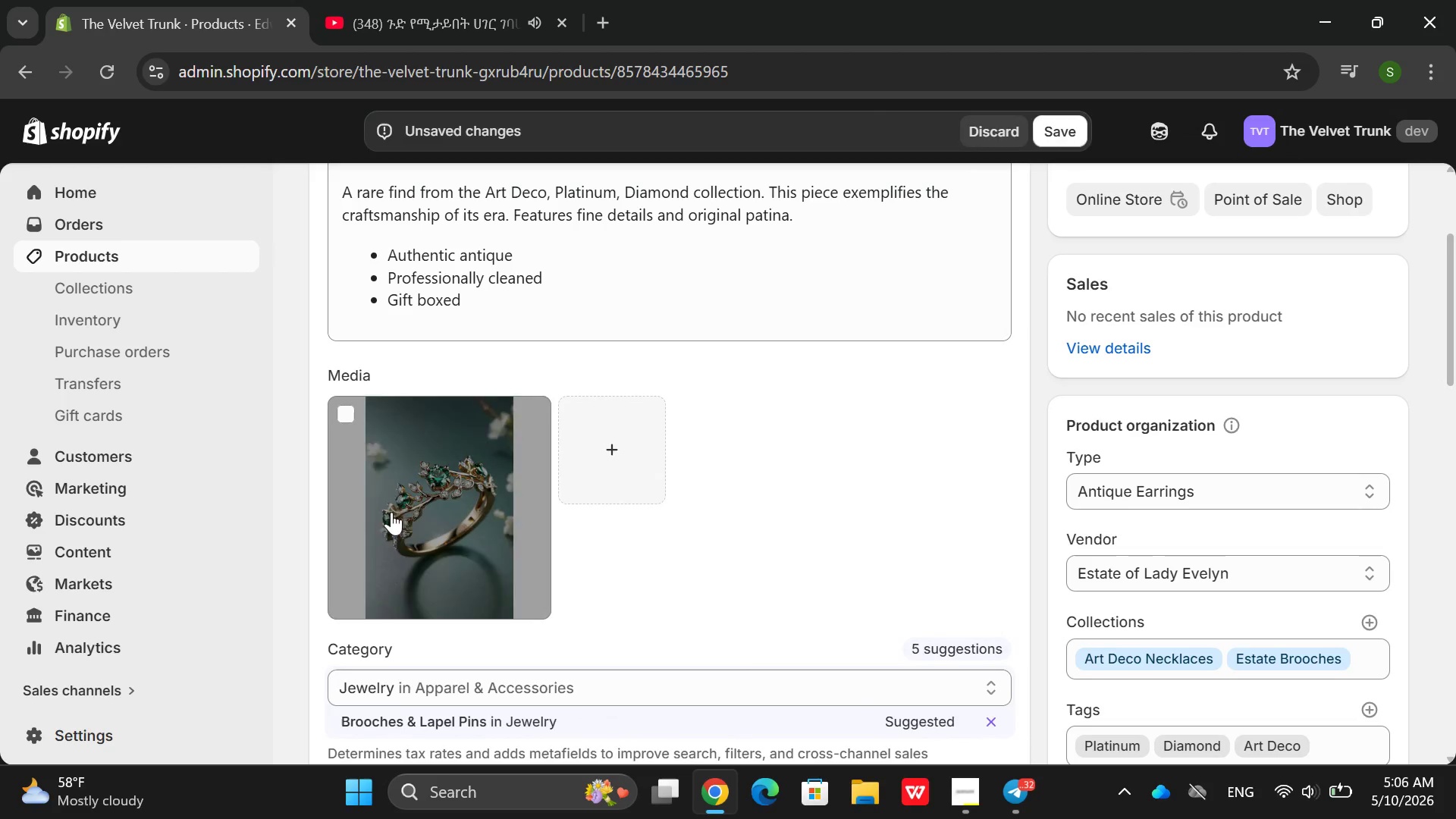 
left_click([406, 505])
 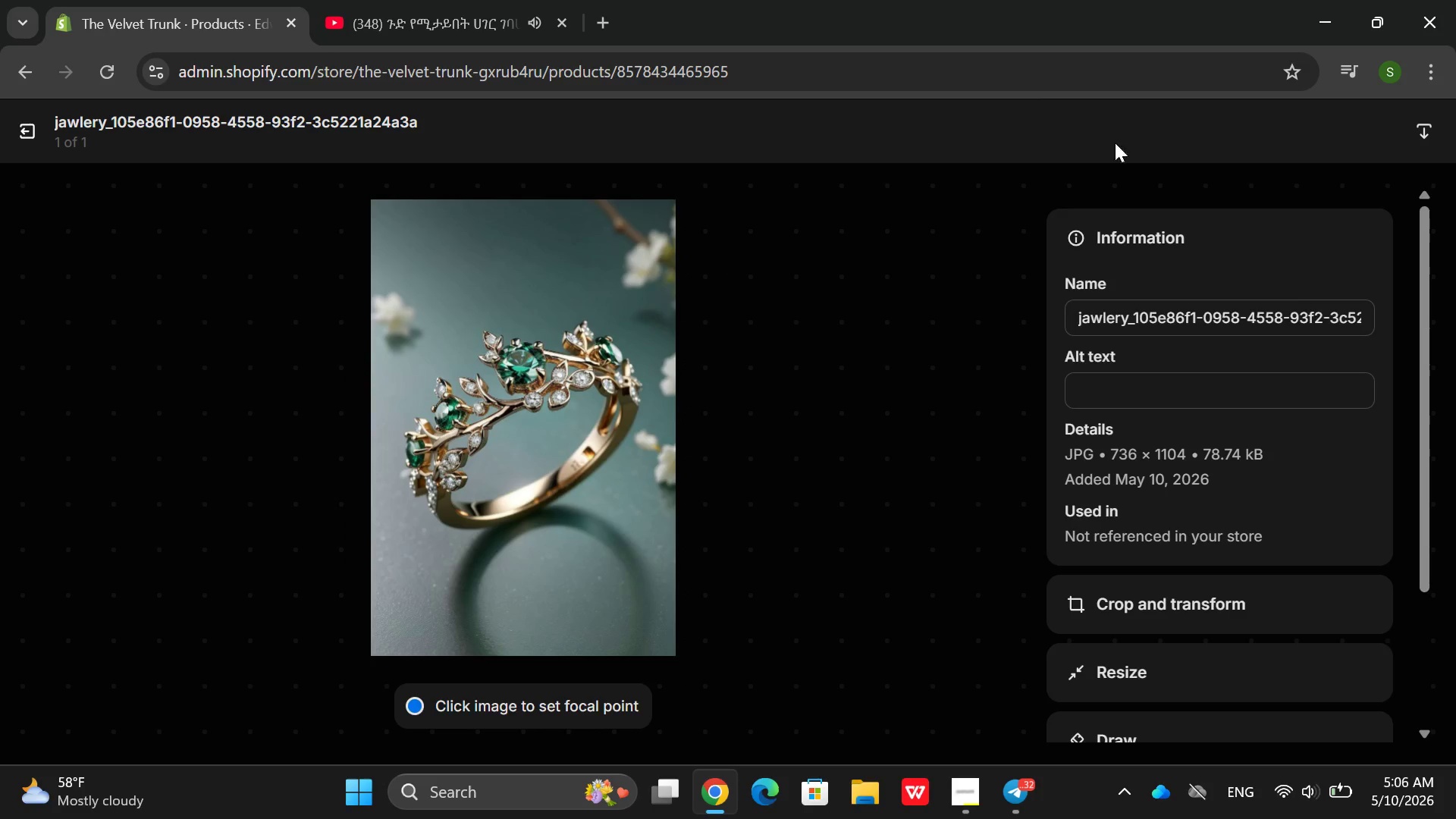 
left_click([1153, 402])
 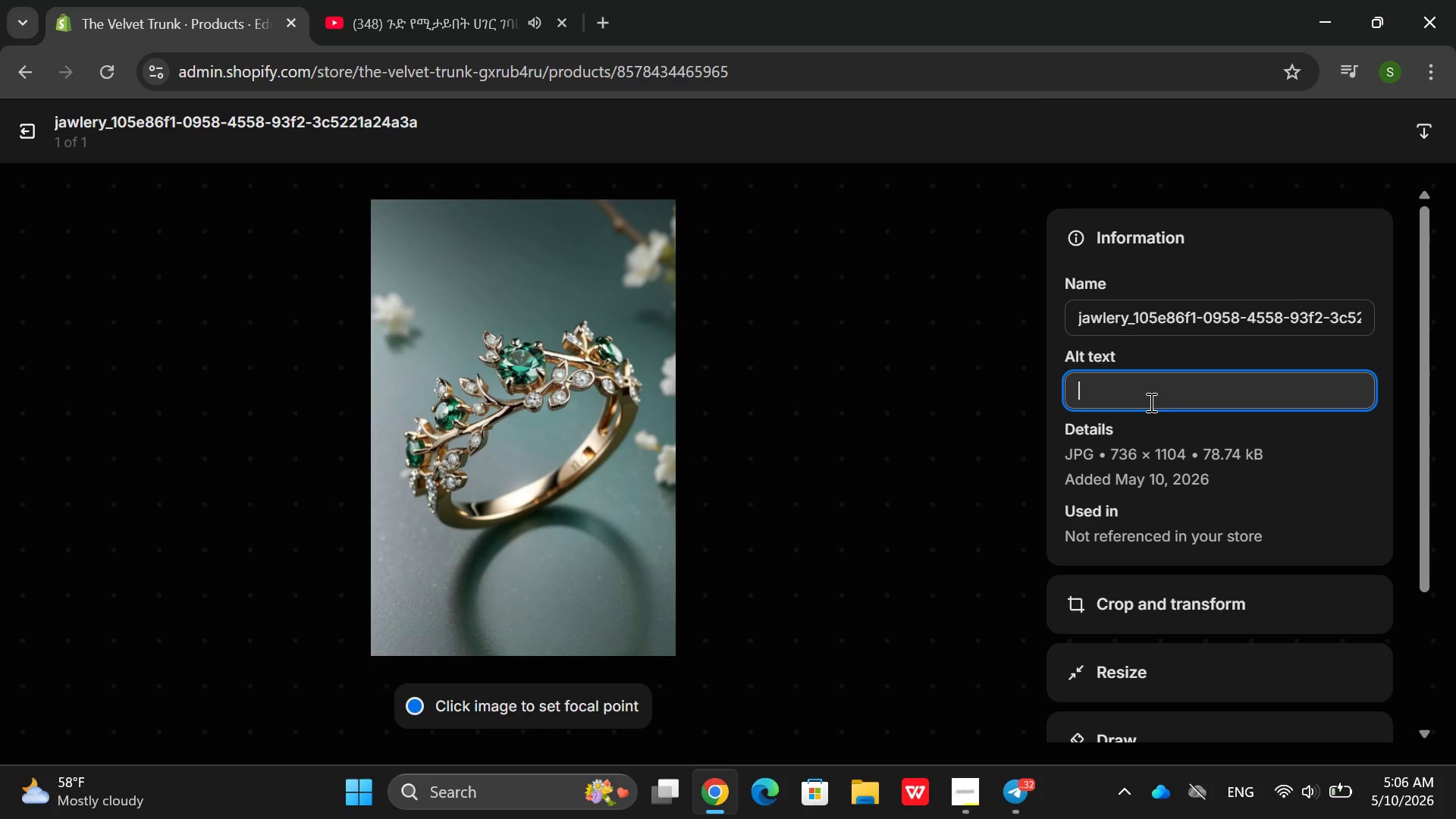 
type(Edwardian sapp)
key(Backspace)
type(phire da)
key(Backspace)
type(iamond brooch, paltinum )
key(Backspace)
type(, shi)
key(Backspace)
key(Backspace)
key(Backspace)
key(Backspace)
key(Backspace)
key(Backspace)
key(Backspace)
key(Backspace)
key(Backspace)
key(Backspace)
key(Backspace)
type(latinum )
key(Backspace)
type(, sudion)
key(Backspace)
key(Backspace)
key(Backspace)
key(Backspace)
key(Backspace)
key(Backspace)
type(vusio)
key(Backspace)
key(Backspace)
key(Backspace)
key(Backspace)
key(Backspace)
type(cusin aspp)
key(Backspace)
key(Backspace)
key(Backspace)
key(Backspace)
type(sapphire, old mind)
key(Backspace)
type(e diamonfs,la)
key(Backspace)
key(Backspace)
type( lace)
 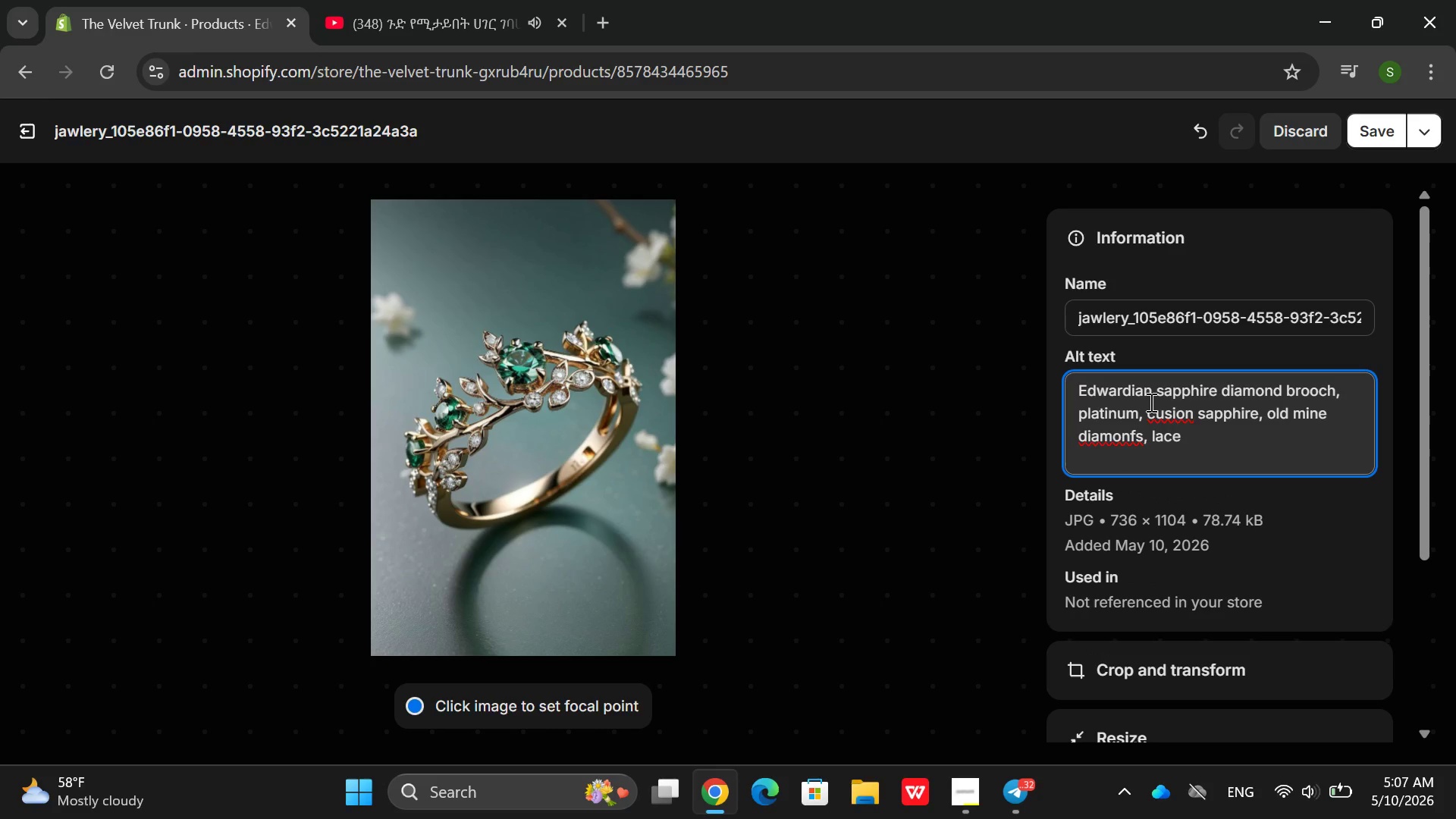 
left_click([1133, 446])
 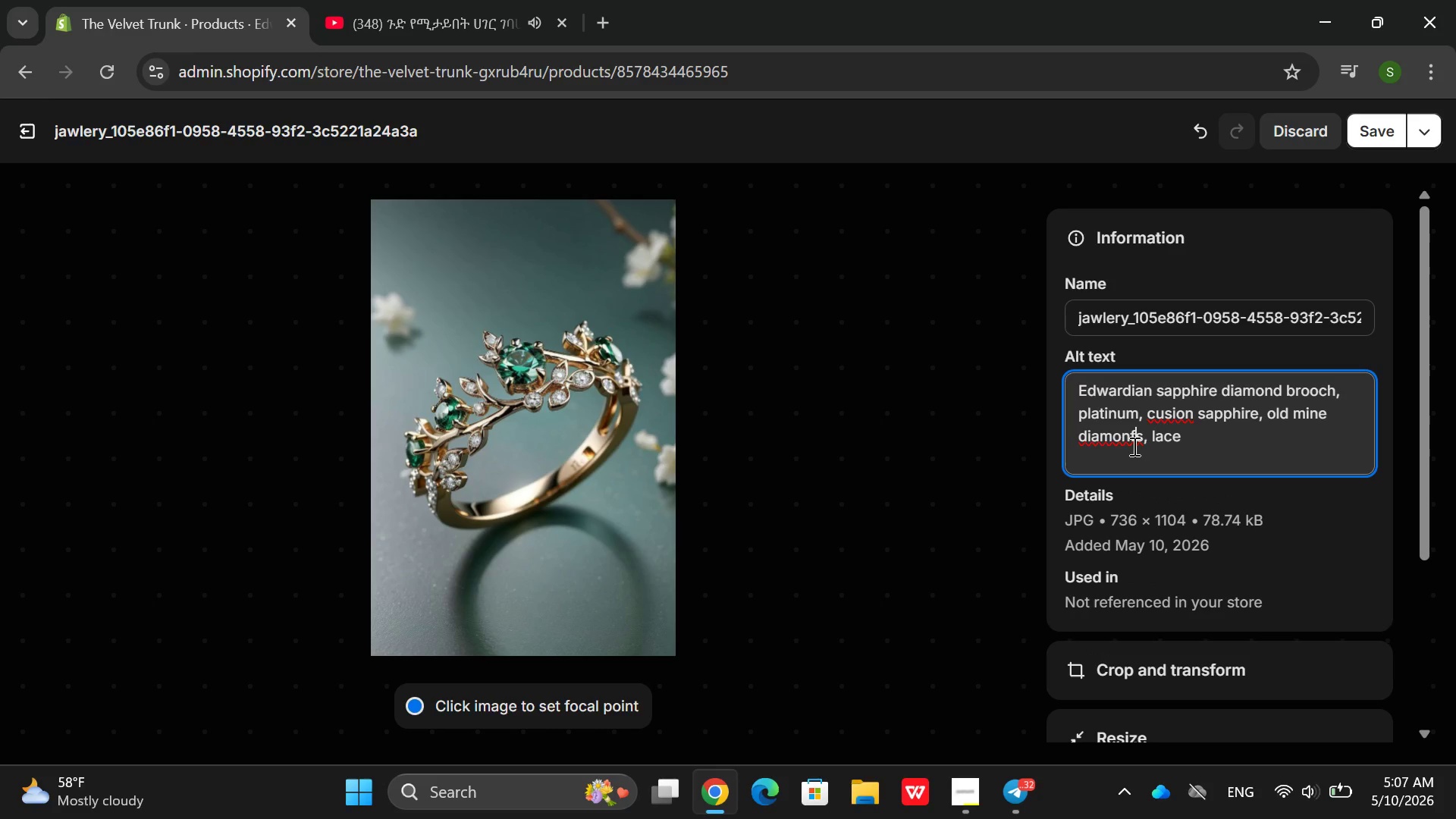 
key(Backspace)
 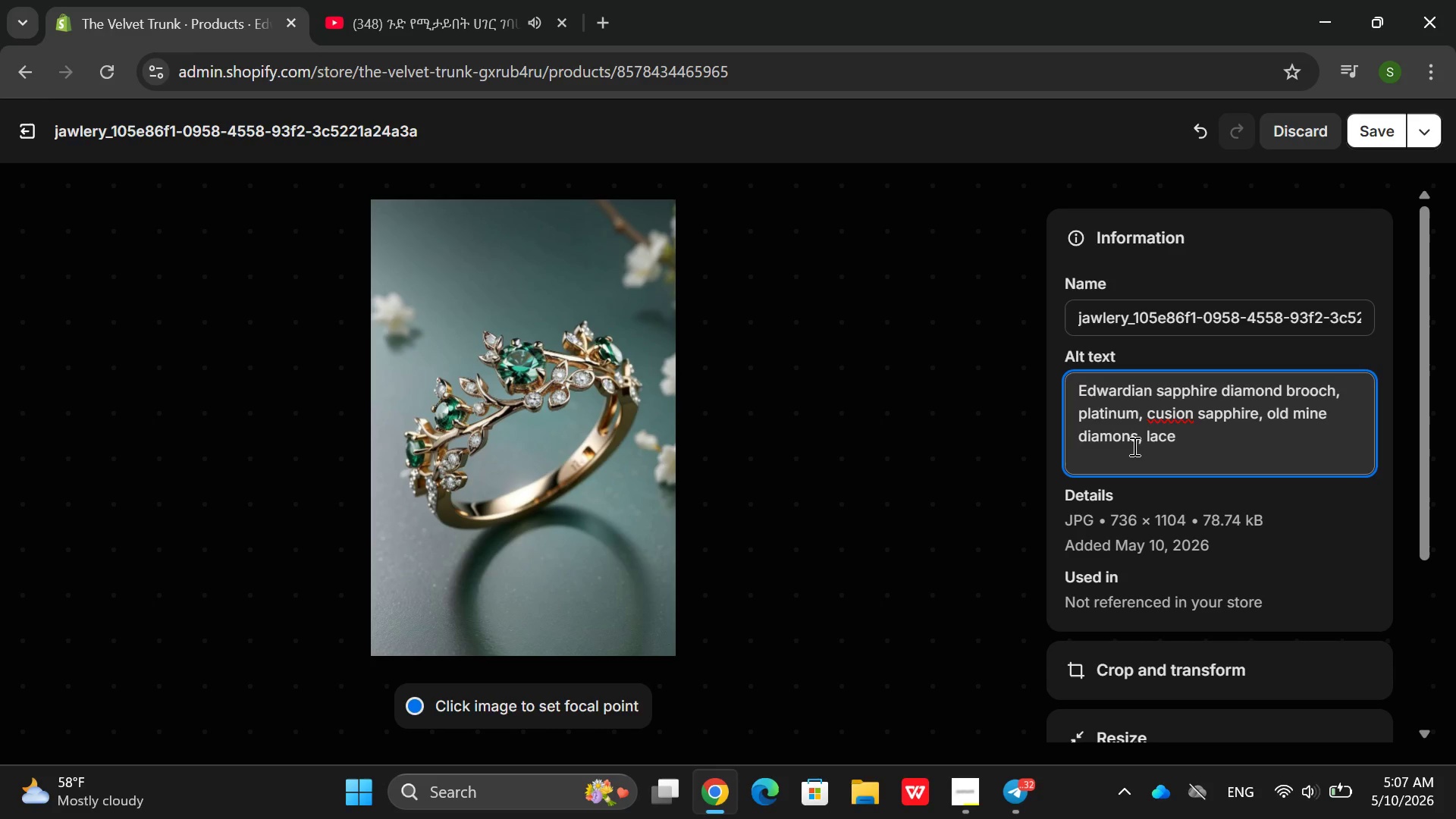 
key(D)
 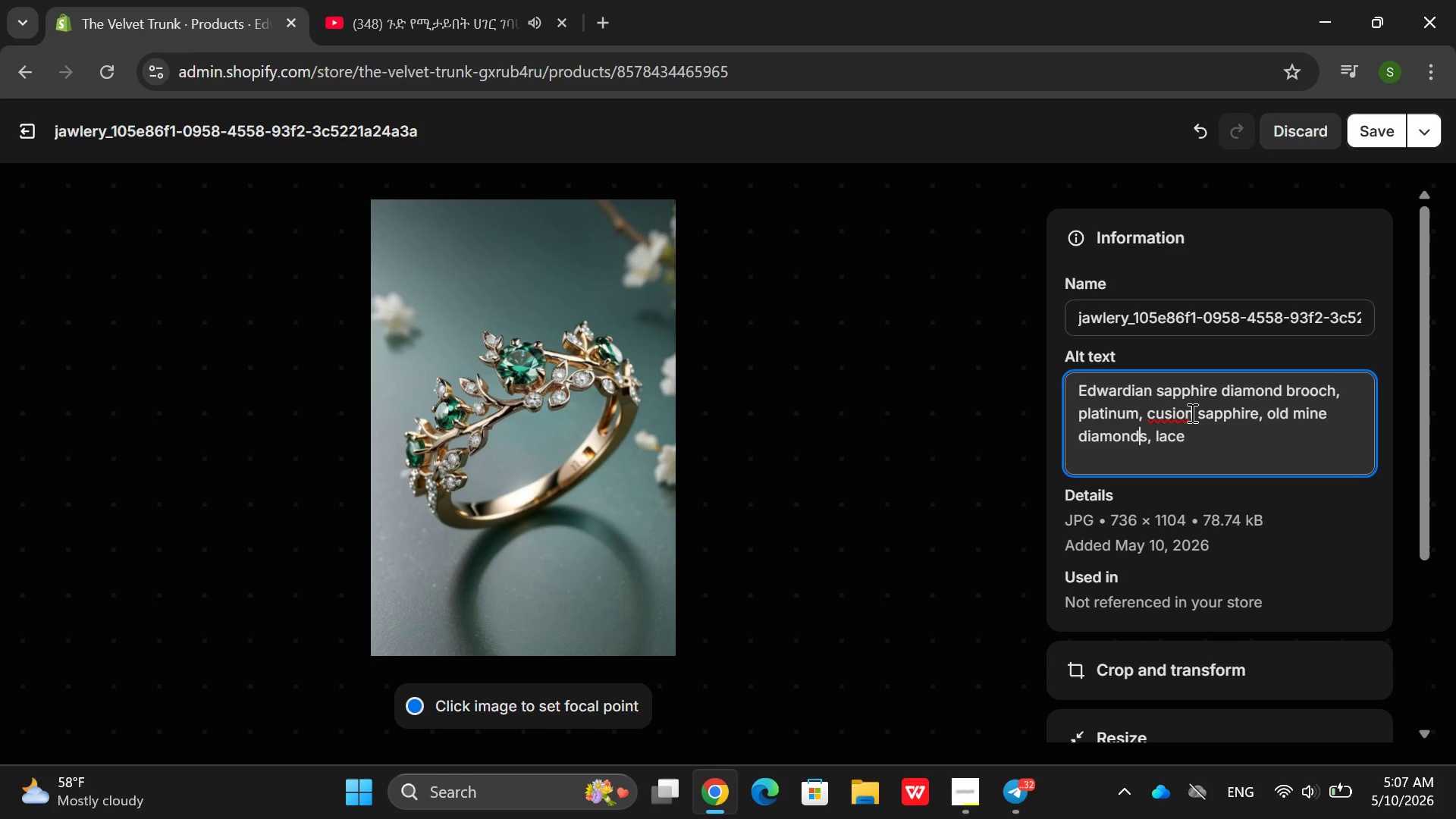 
left_click([1169, 415])
 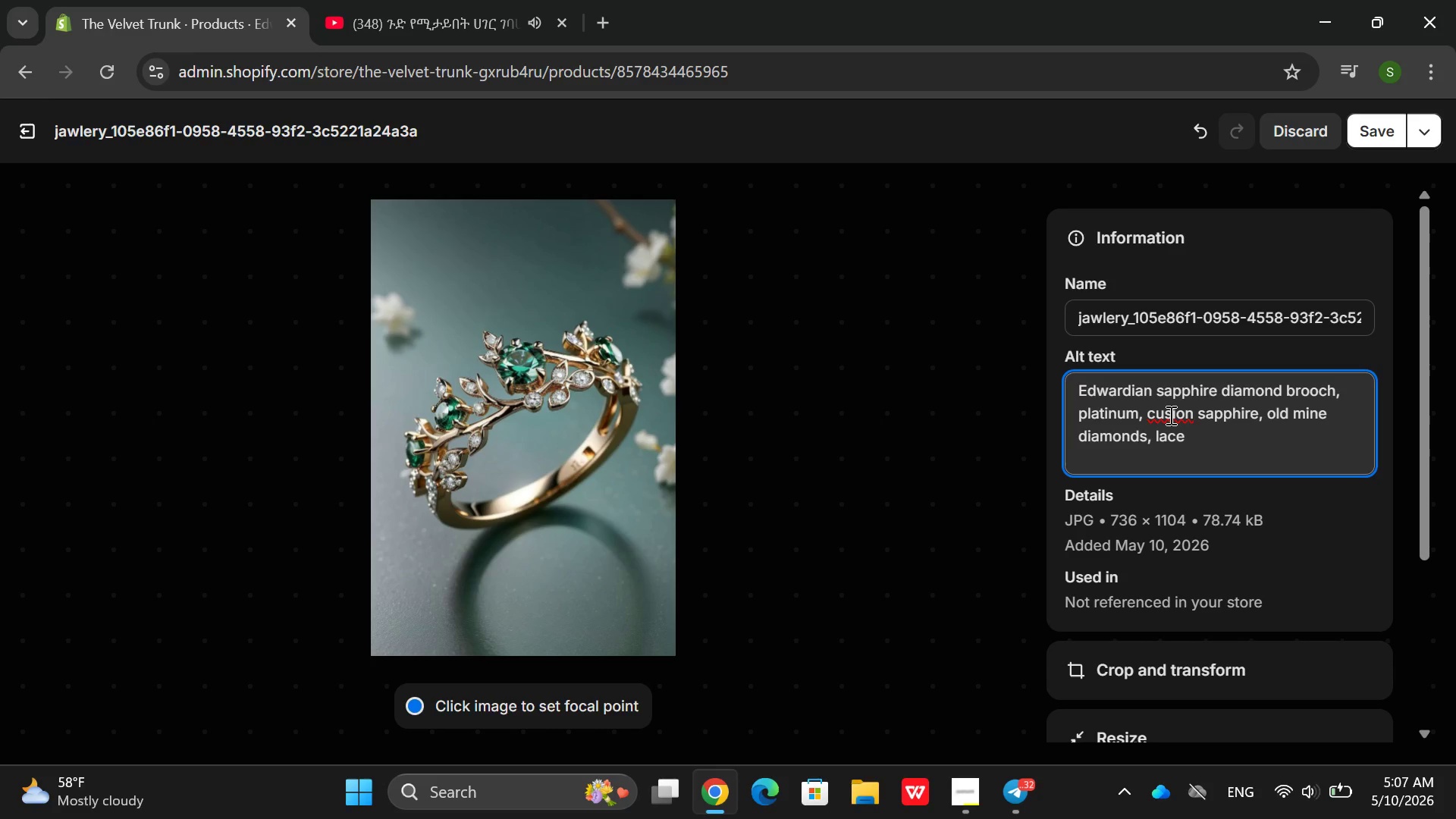 
key(H)
 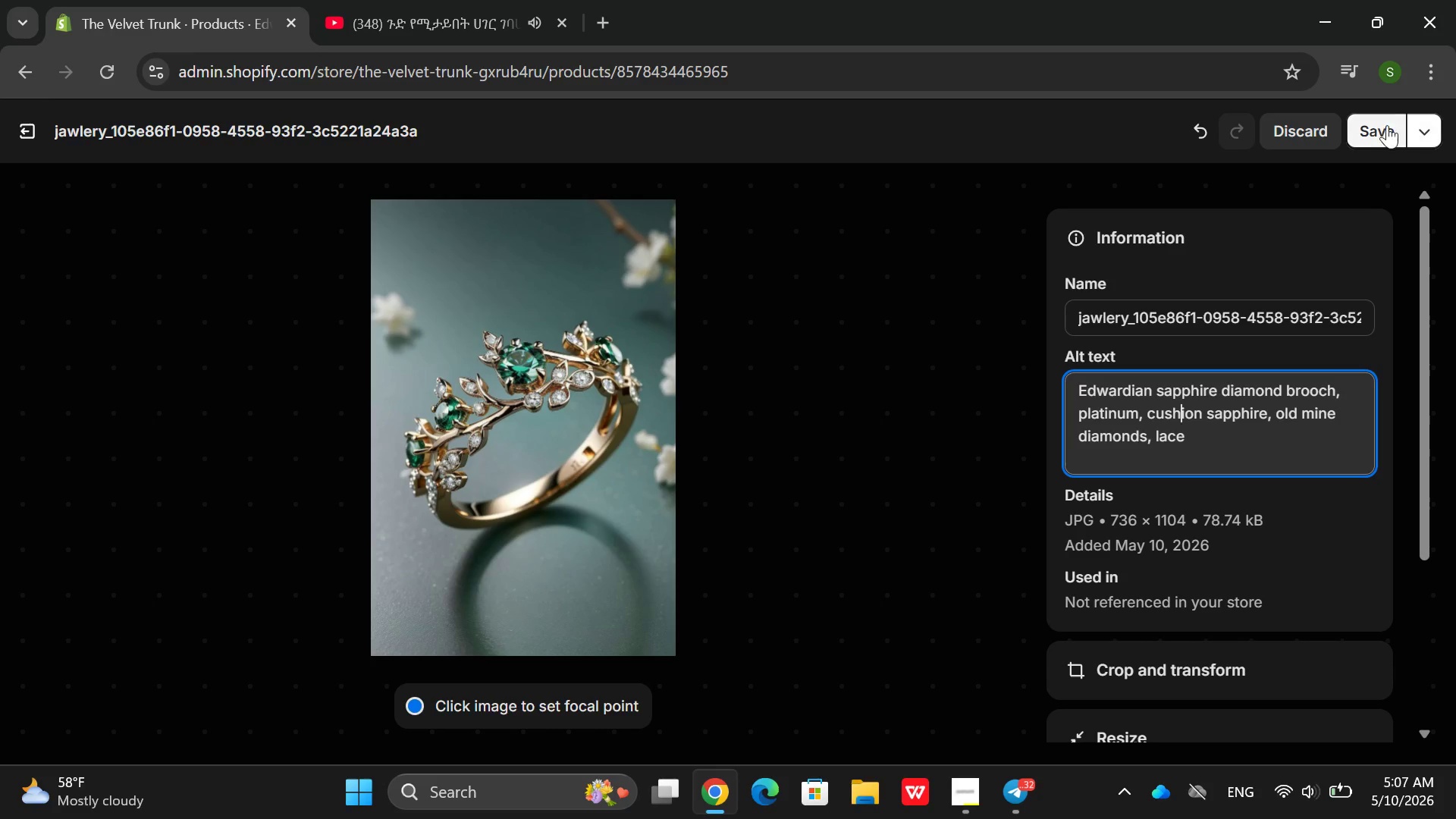 
left_click([1384, 125])
 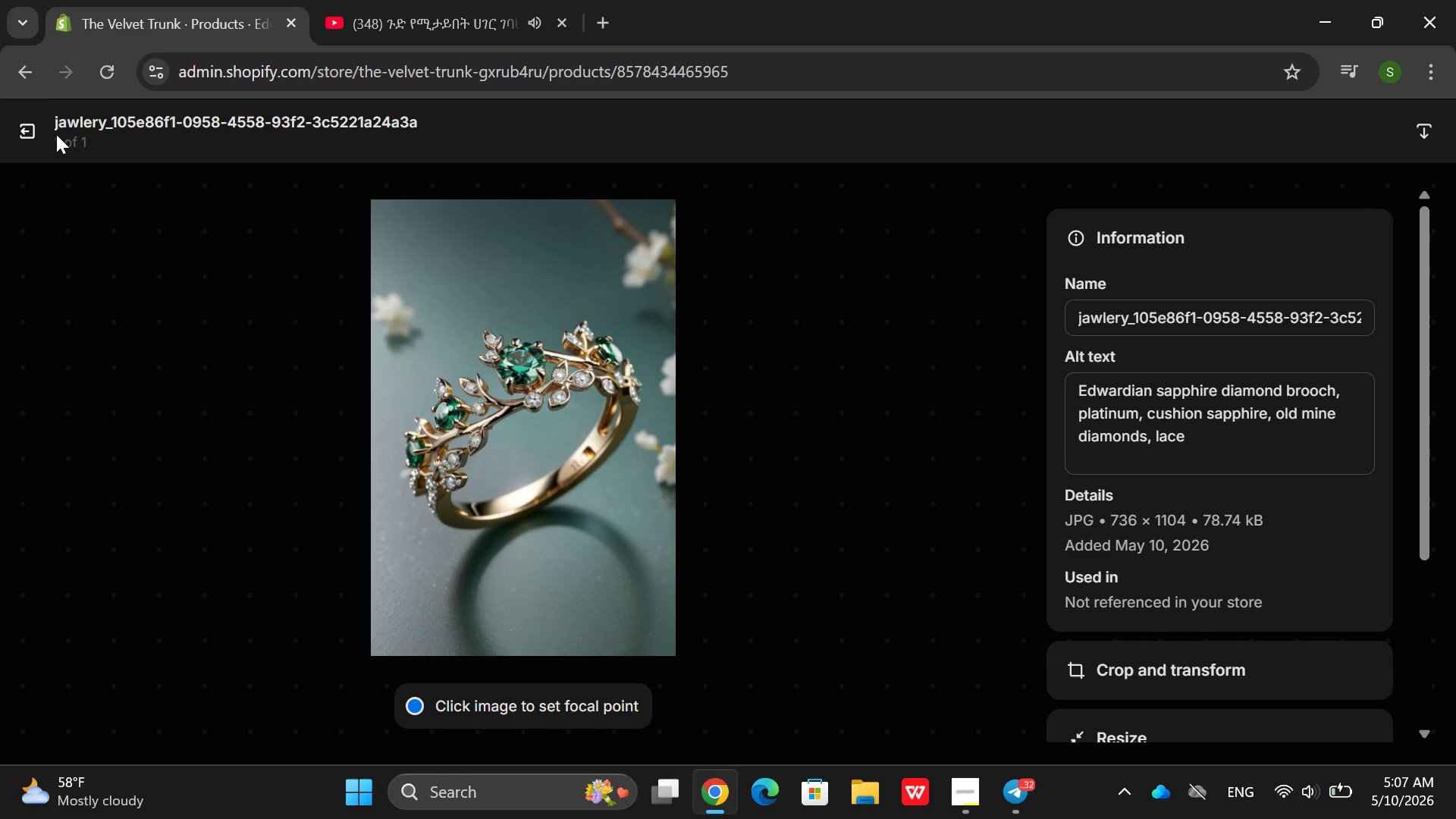 
left_click([42, 133])
 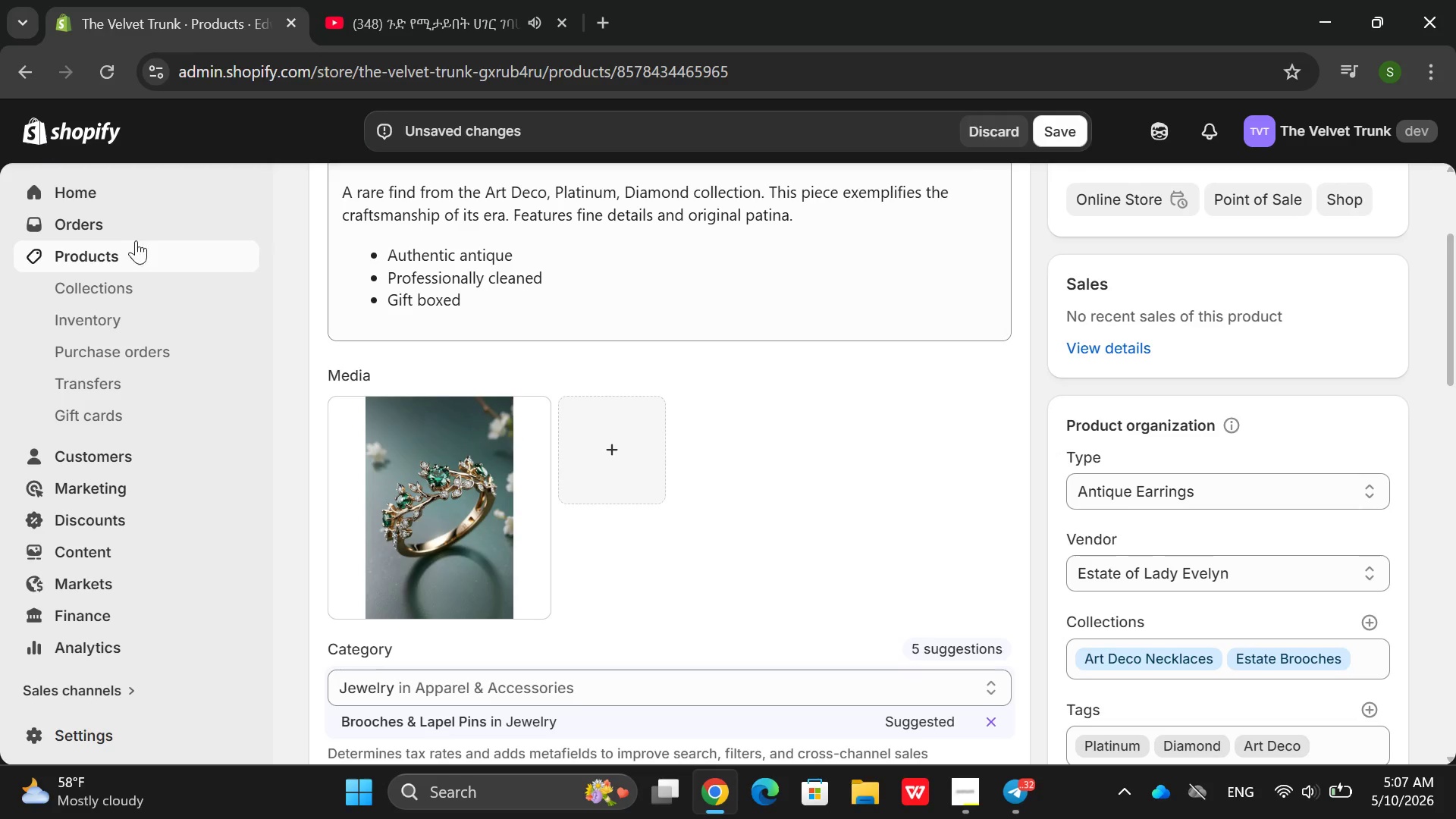 
mouse_move([347, 531])
 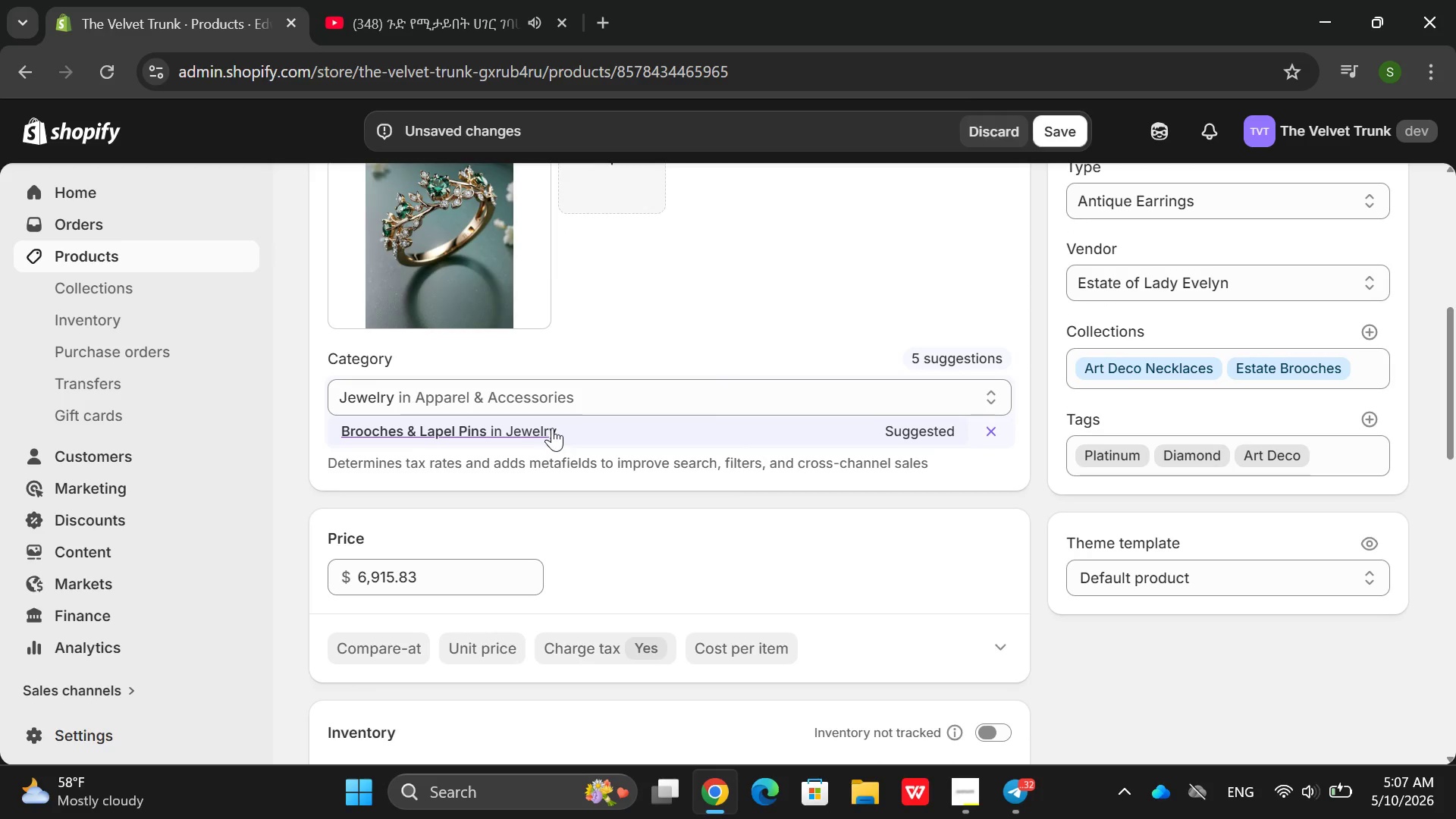 
left_click([552, 428])
 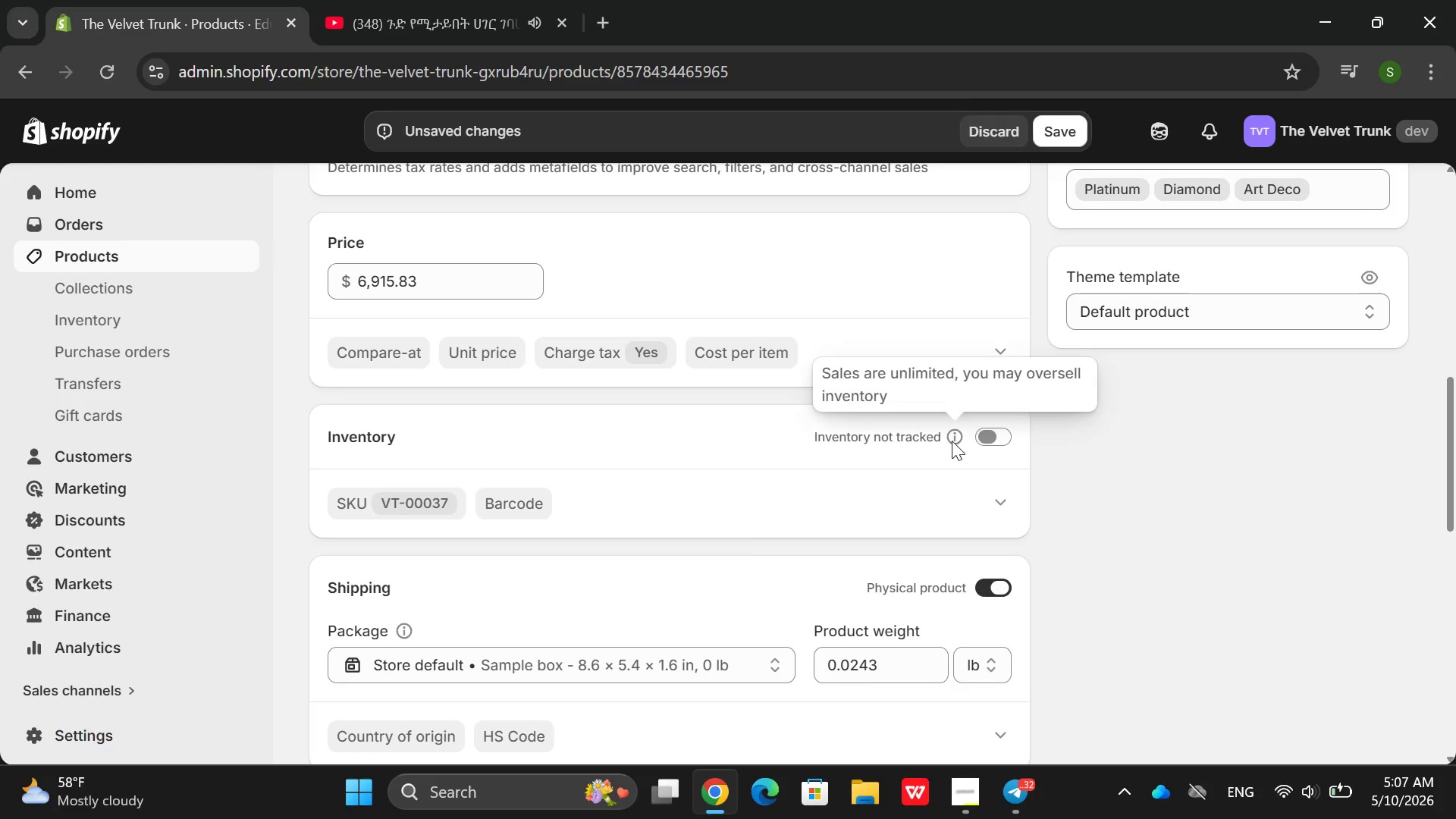 
left_click([996, 447])
 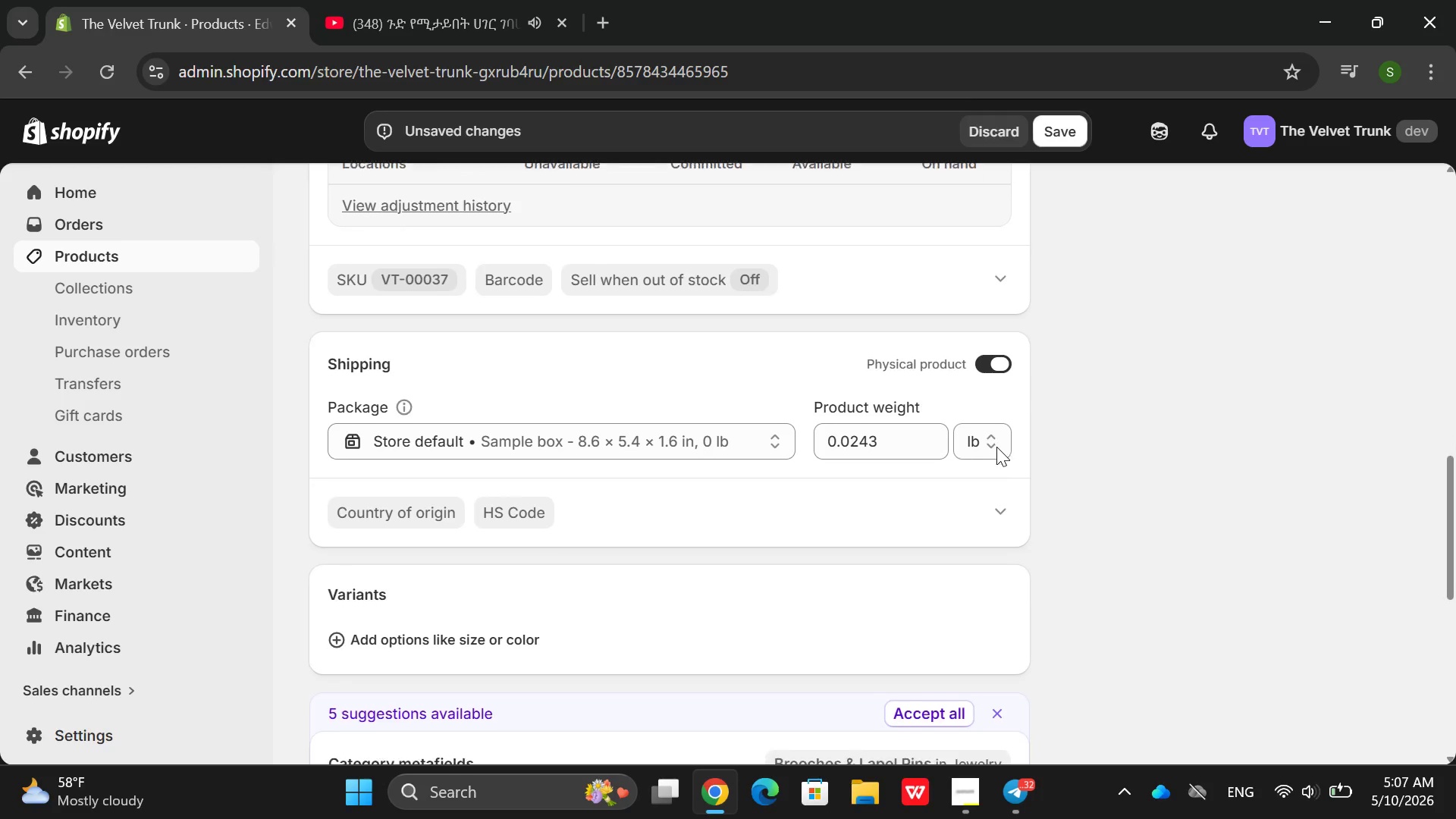 
left_click([920, 444])
 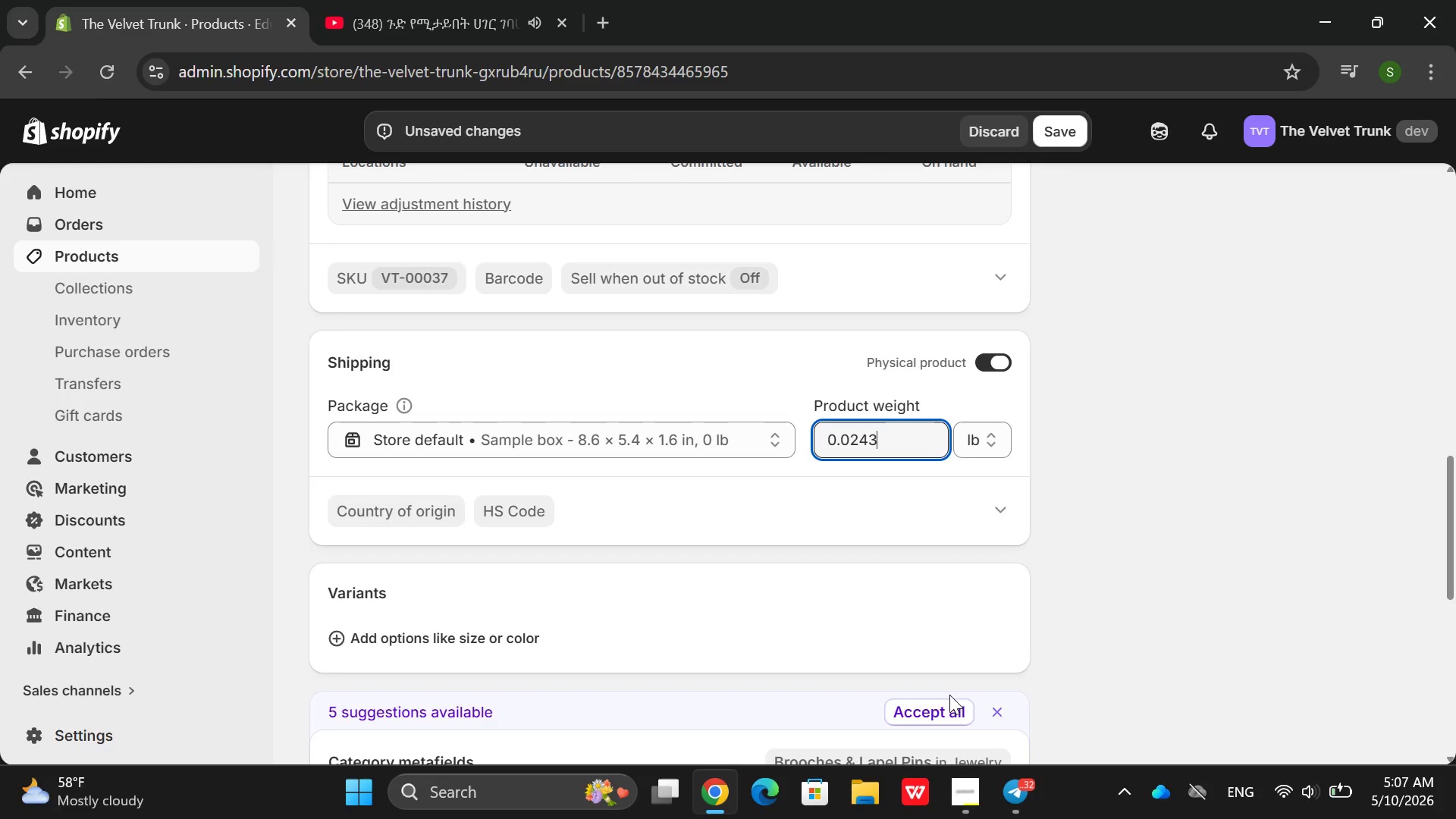 
left_click([943, 714])
 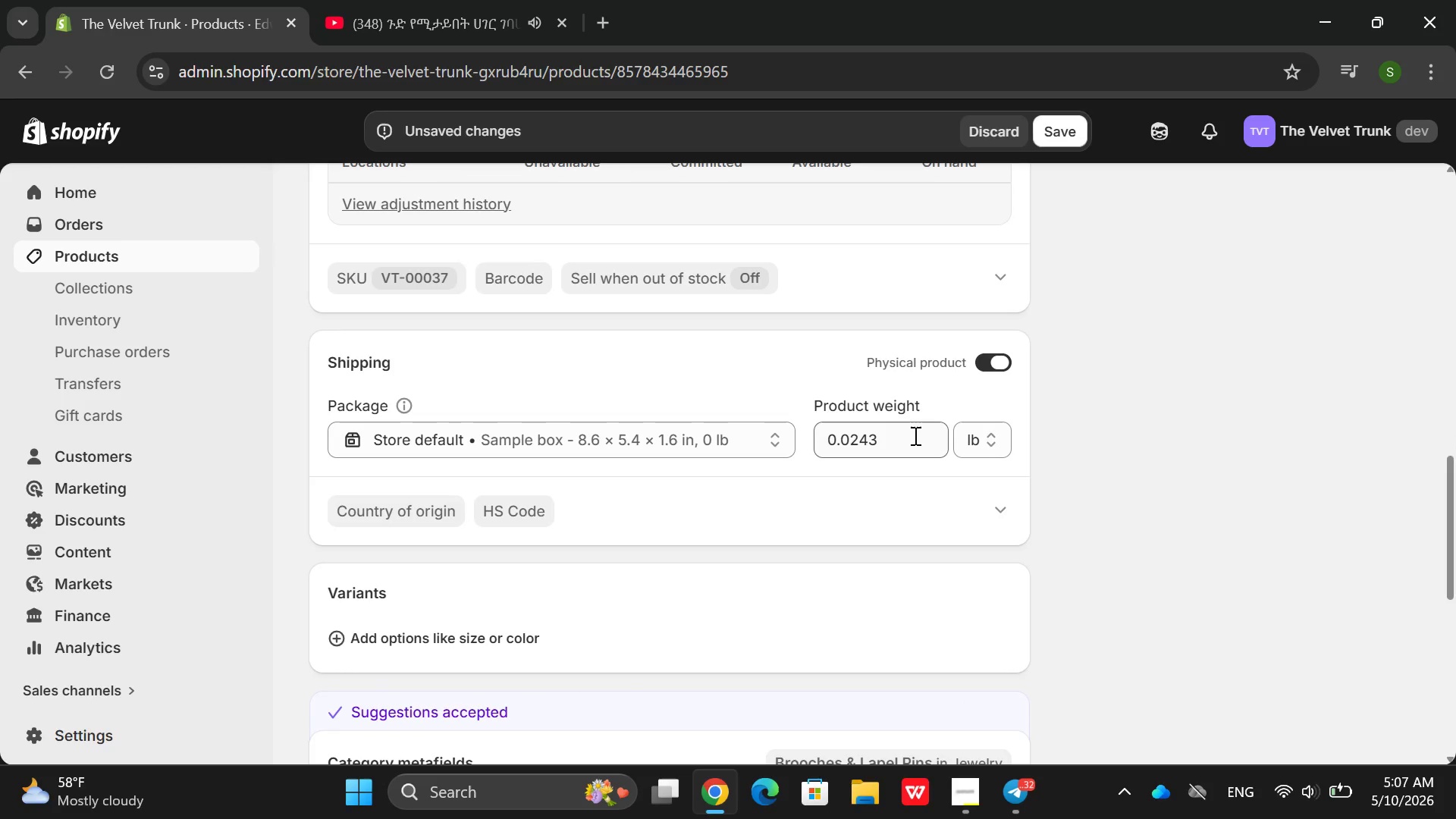 
double_click([914, 435])
 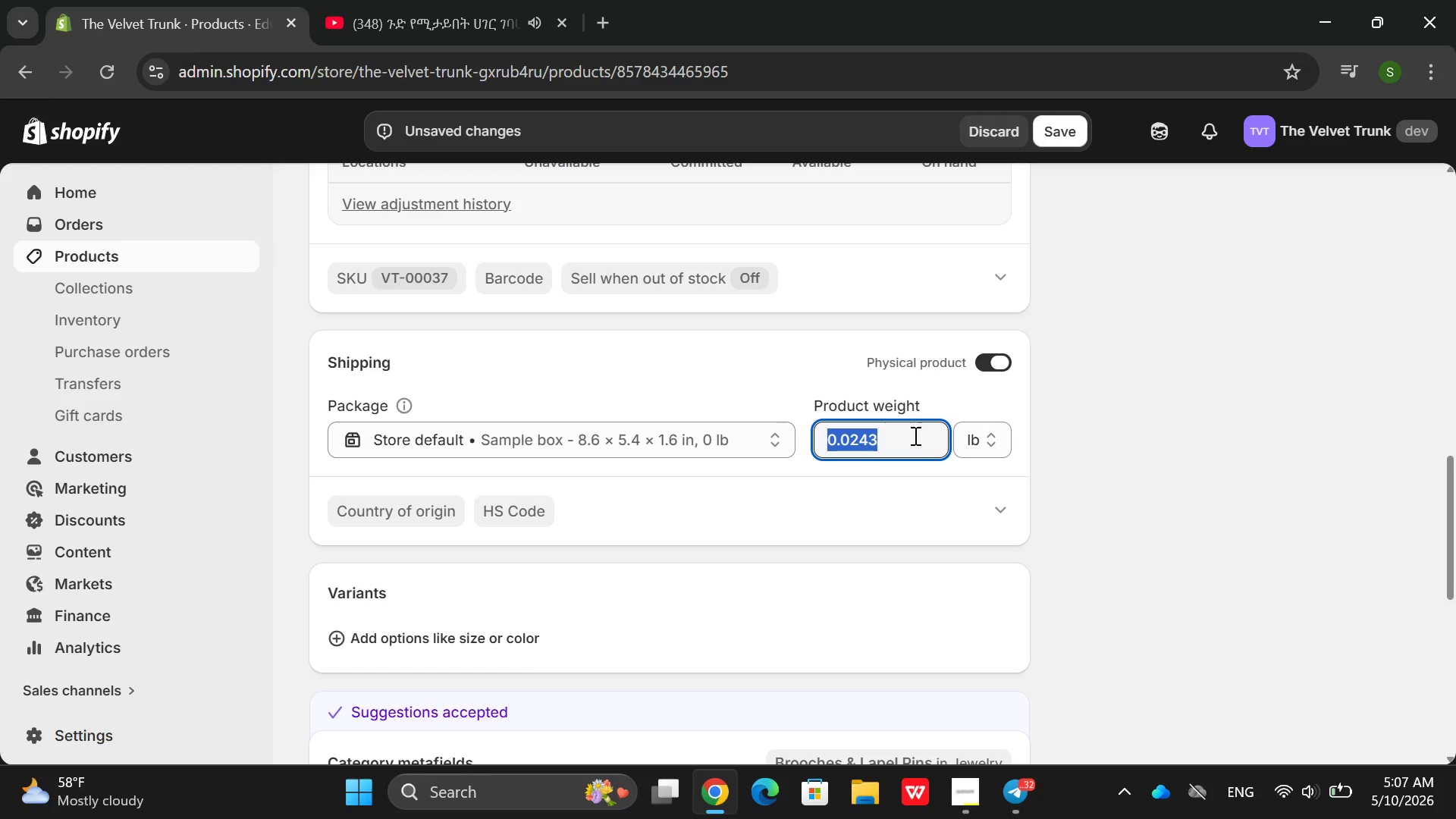 
triple_click([914, 435])
 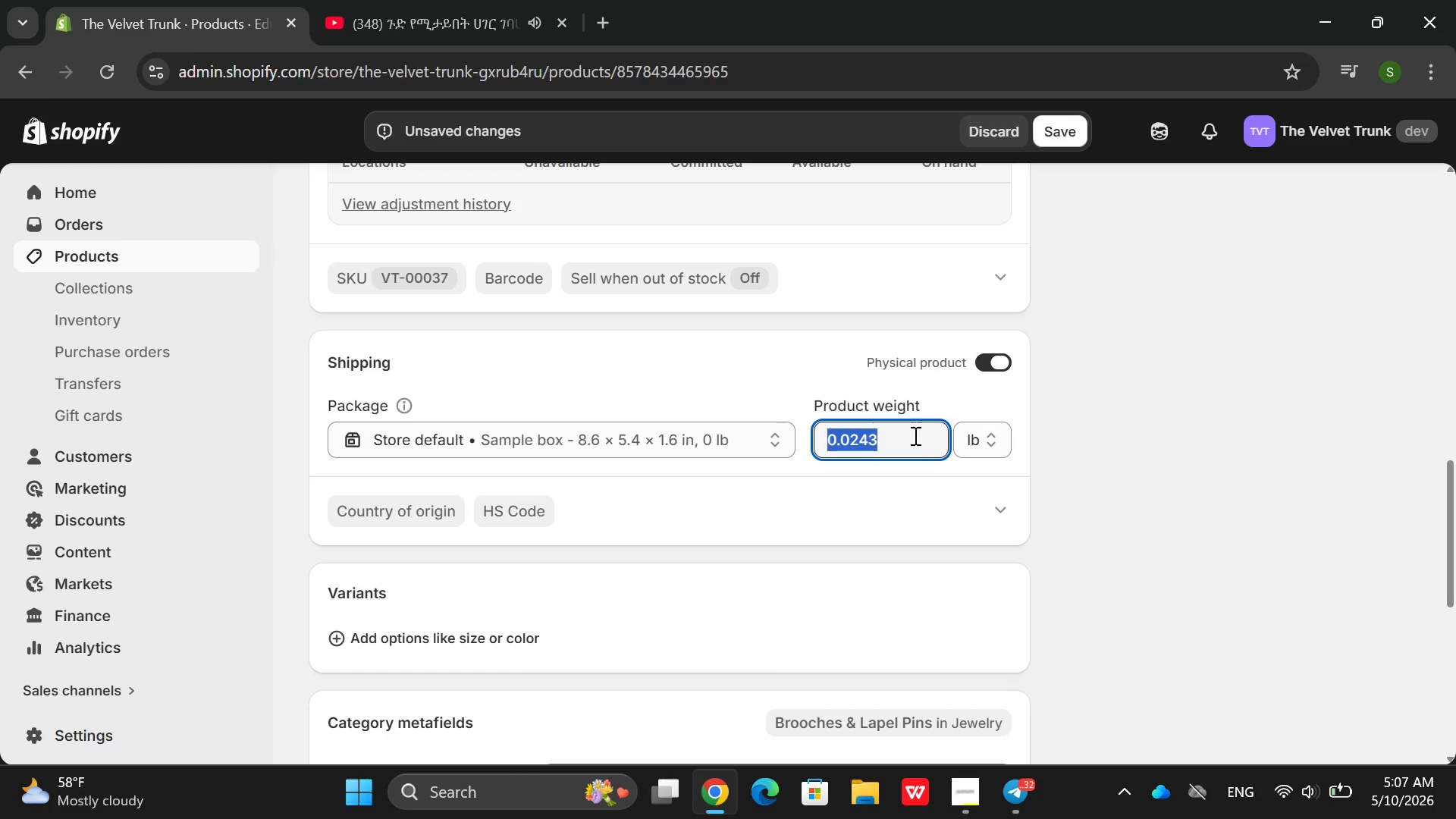 
type(12)
 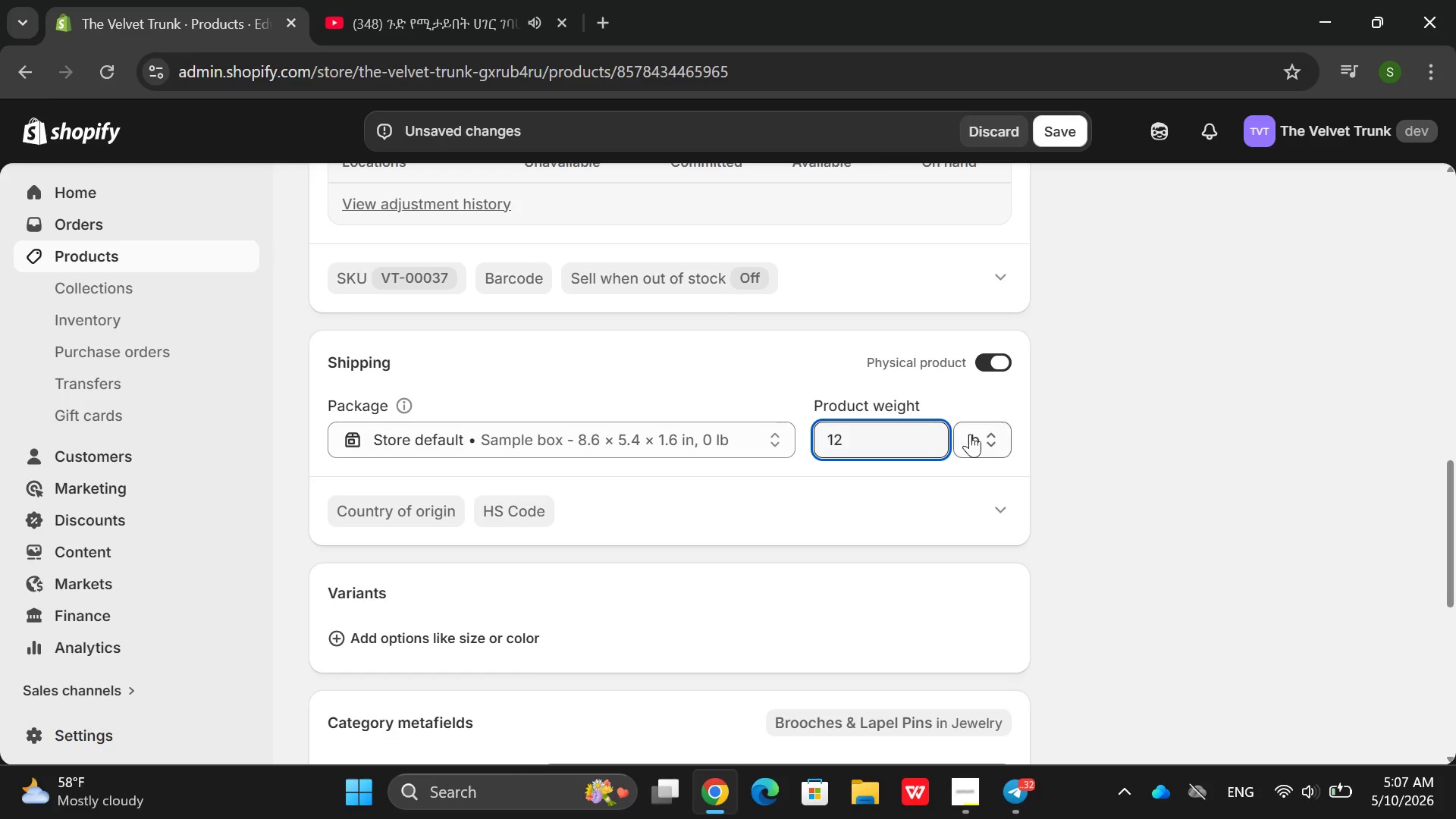 
left_click([972, 434])
 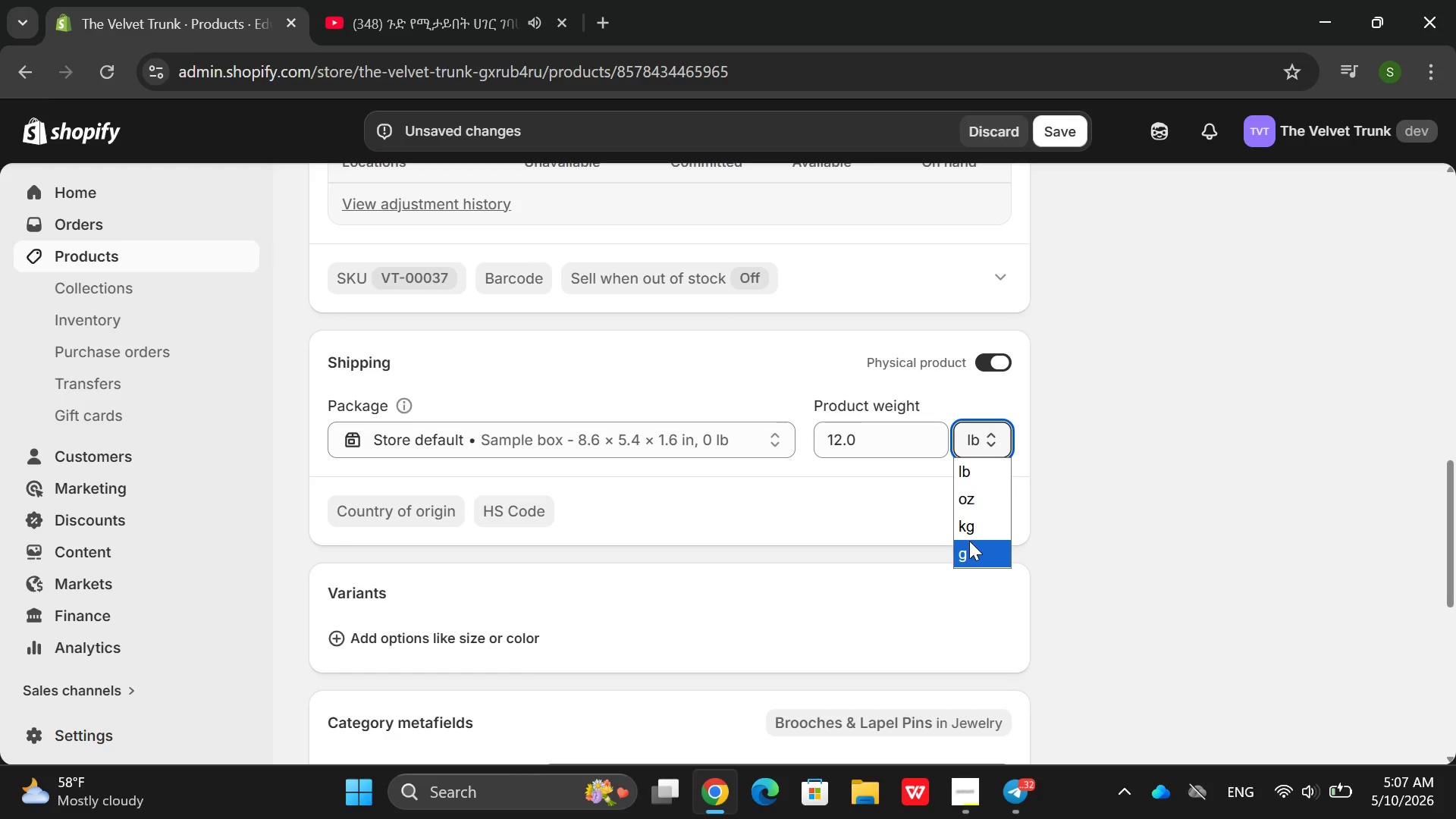 
left_click([969, 541])
 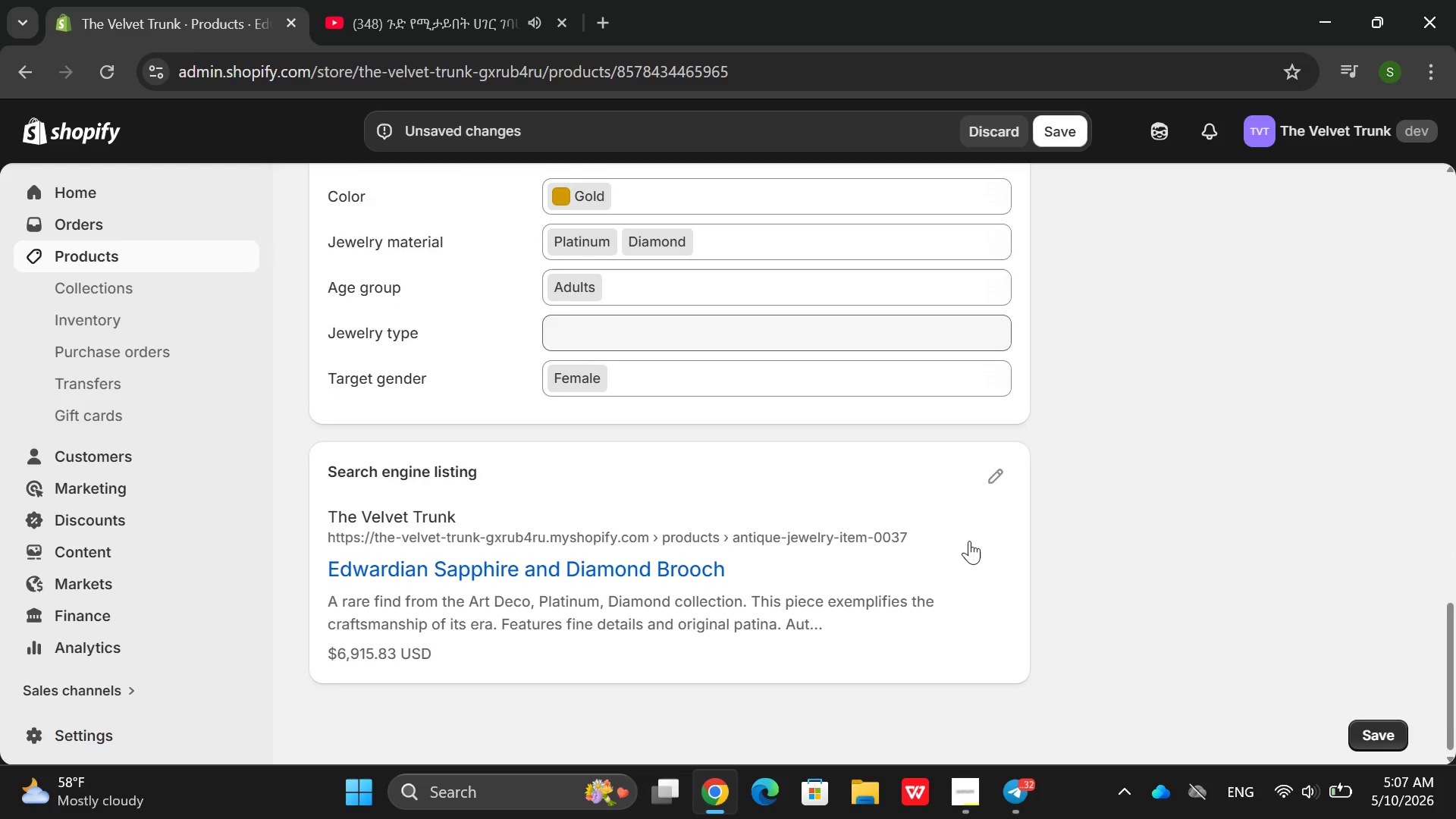 
left_click([993, 475])
 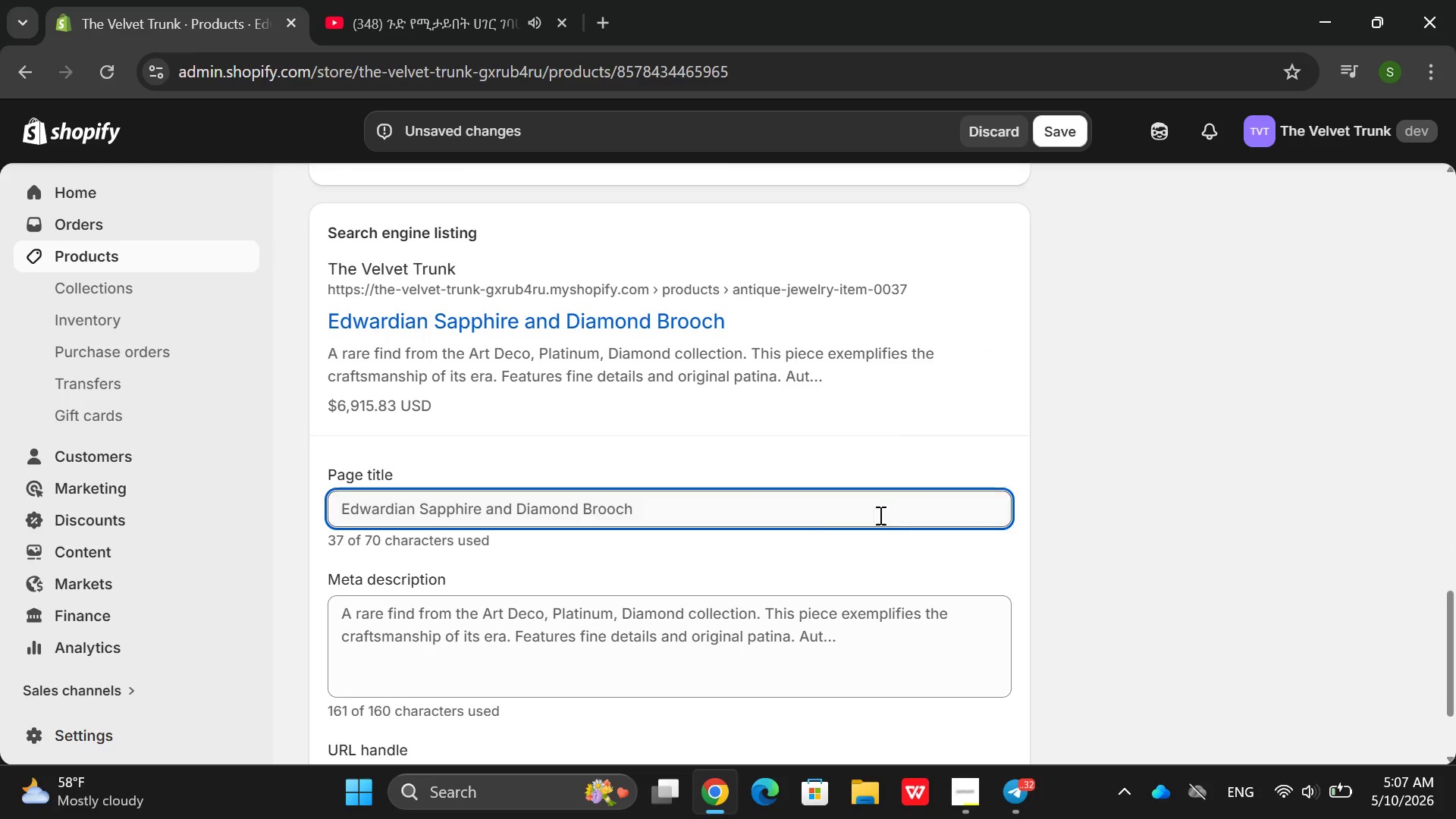 
left_click([808, 513])
 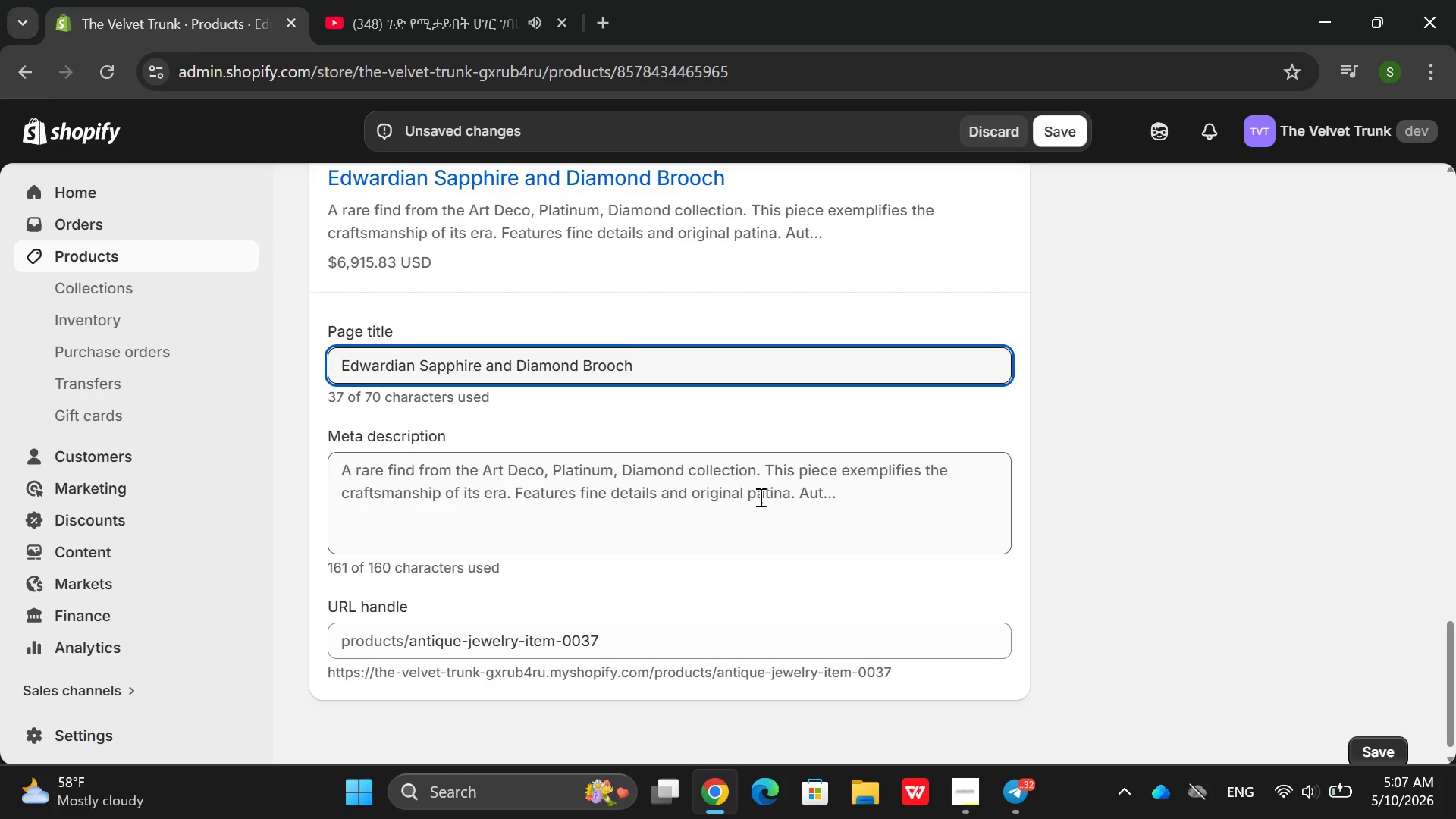 
double_click([755, 497])
 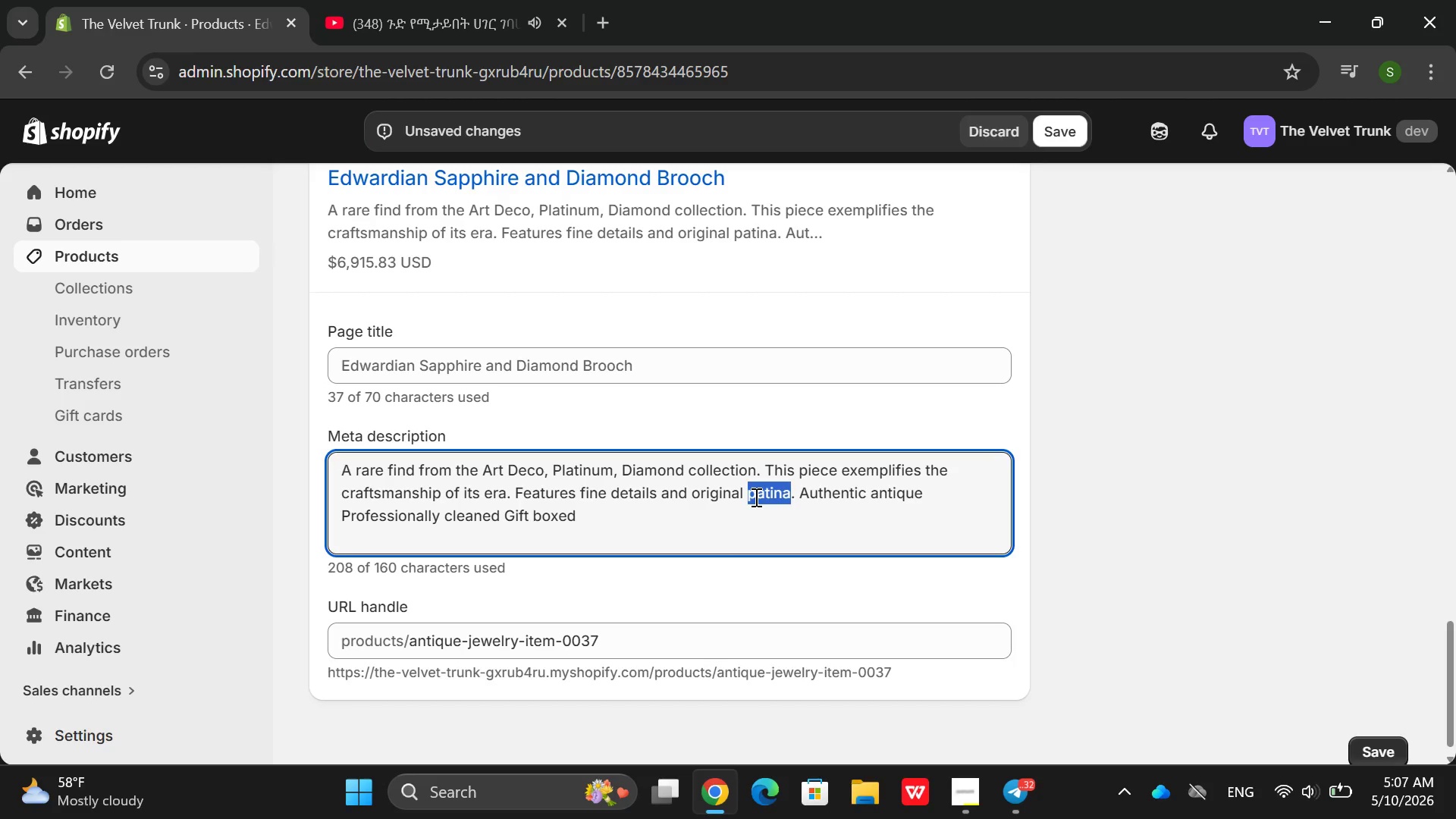 
triple_click([755, 497])
 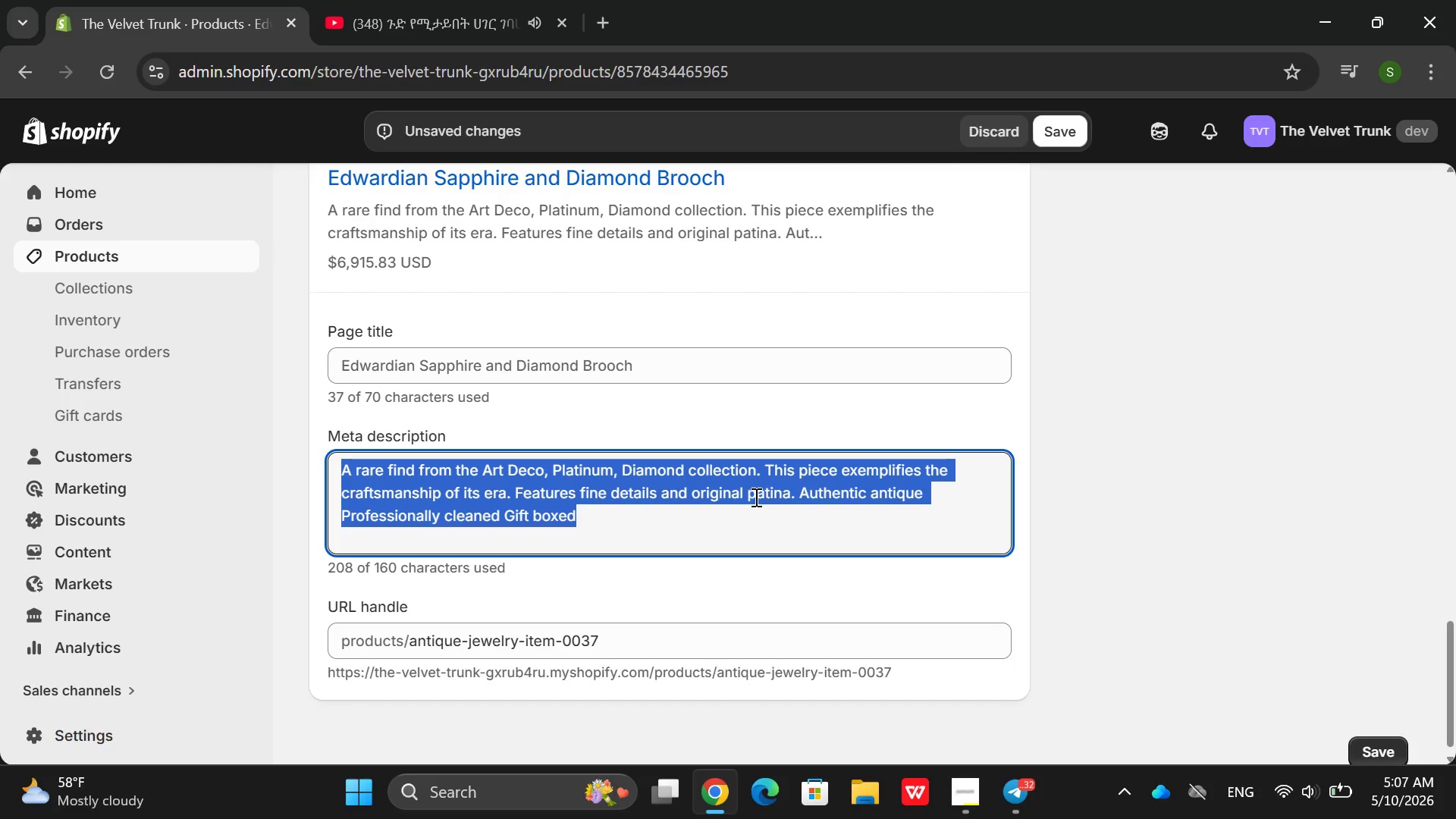 
key(Backspace)
type(Edwardona)
key(Backspace)
key(Backspace)
key(Backspace)
type(ian platinum broocj)
key(Backspace)
type(h with cs)
key(Backspace)
type(usion sapphire and ol )
key(Backspace)
type(d mone)
key(Backspace)
key(Backspace)
type(i)
key(Backspace)
key(Backspace)
type(ine diamond. Lade)
key(Backspace)
key(Backspace)
type(ce openword)
key(Backspace)
type(k Gem report. Shop now)
 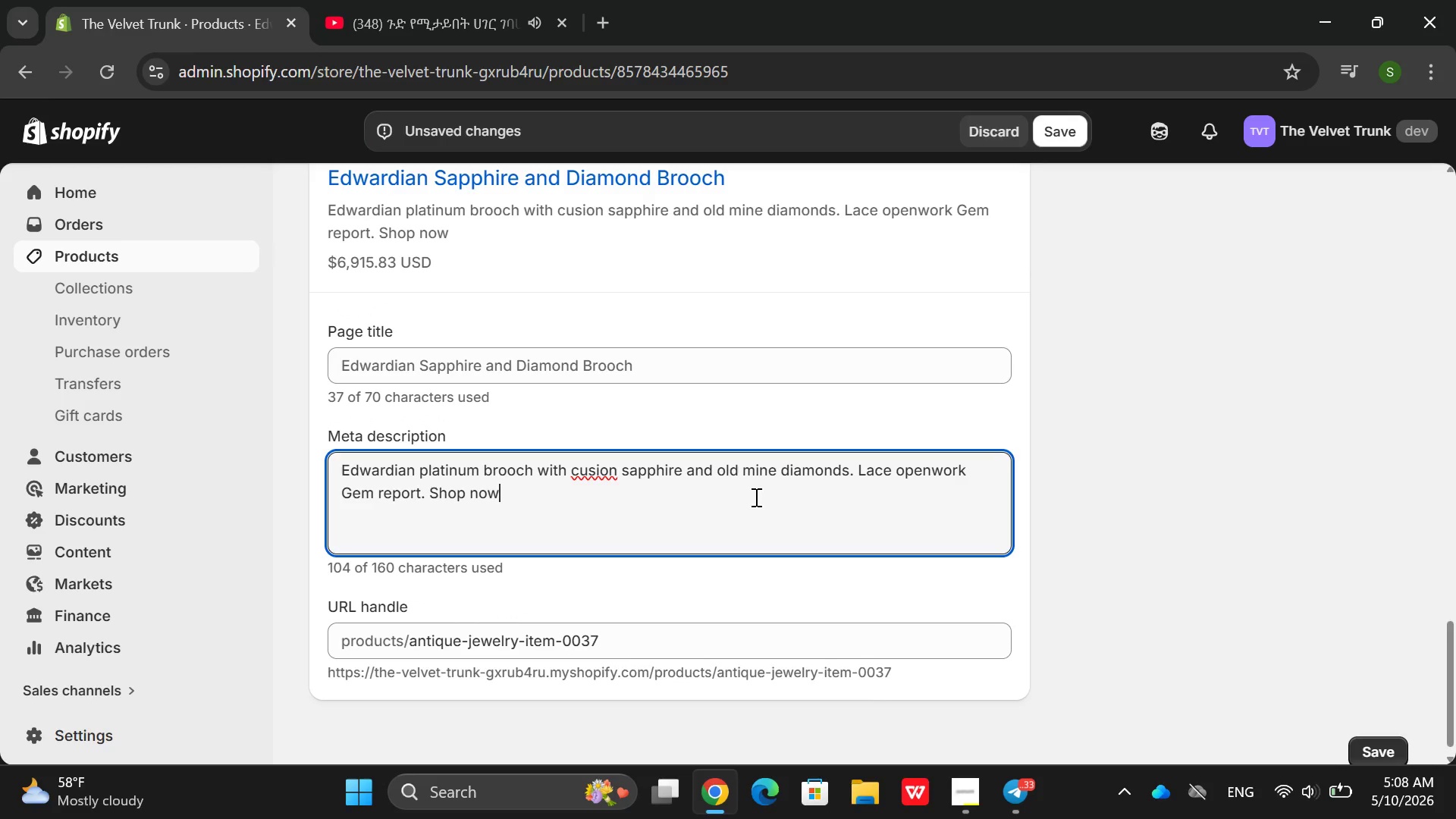 
left_click([597, 475])
 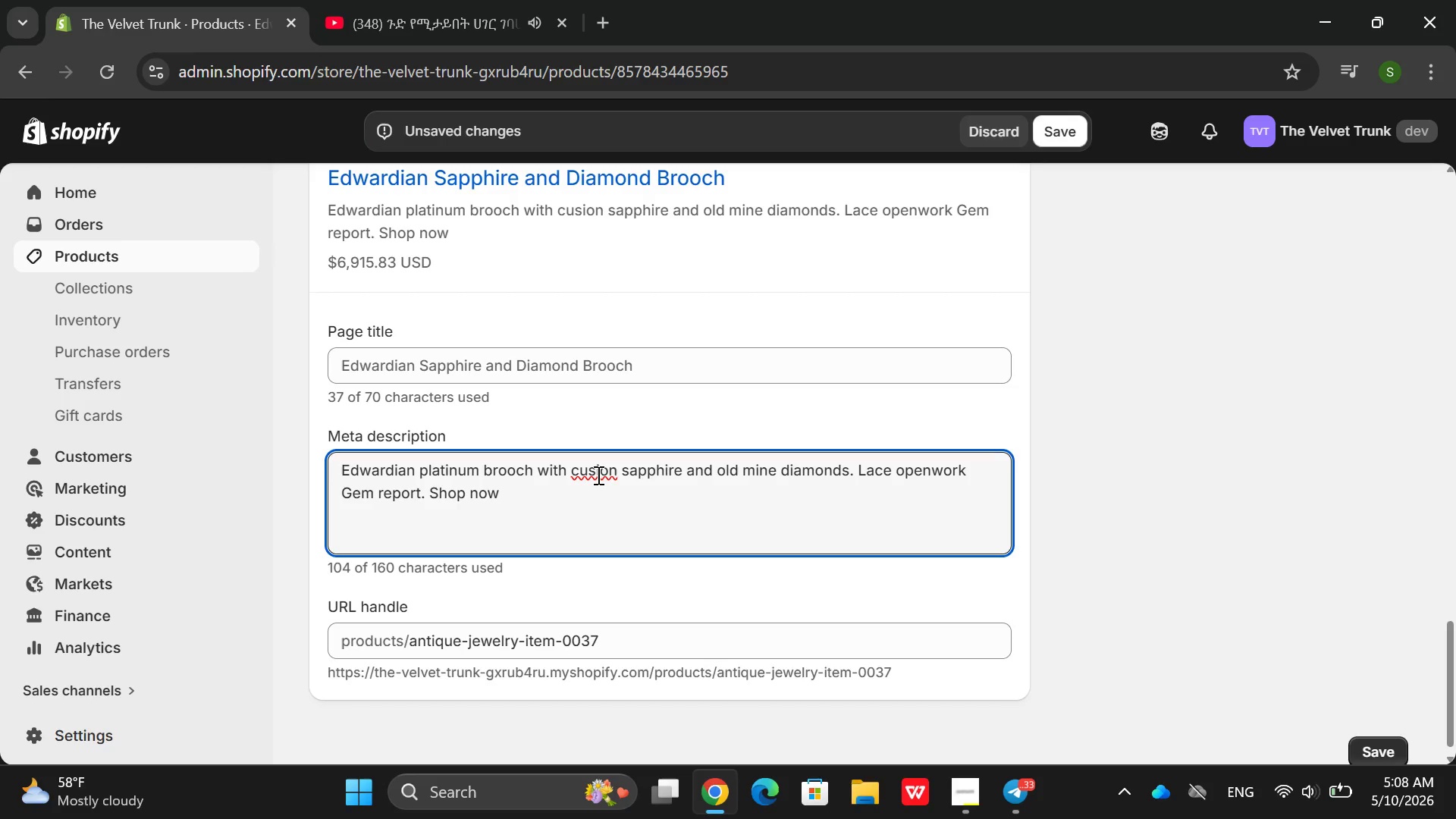 
key(H)
 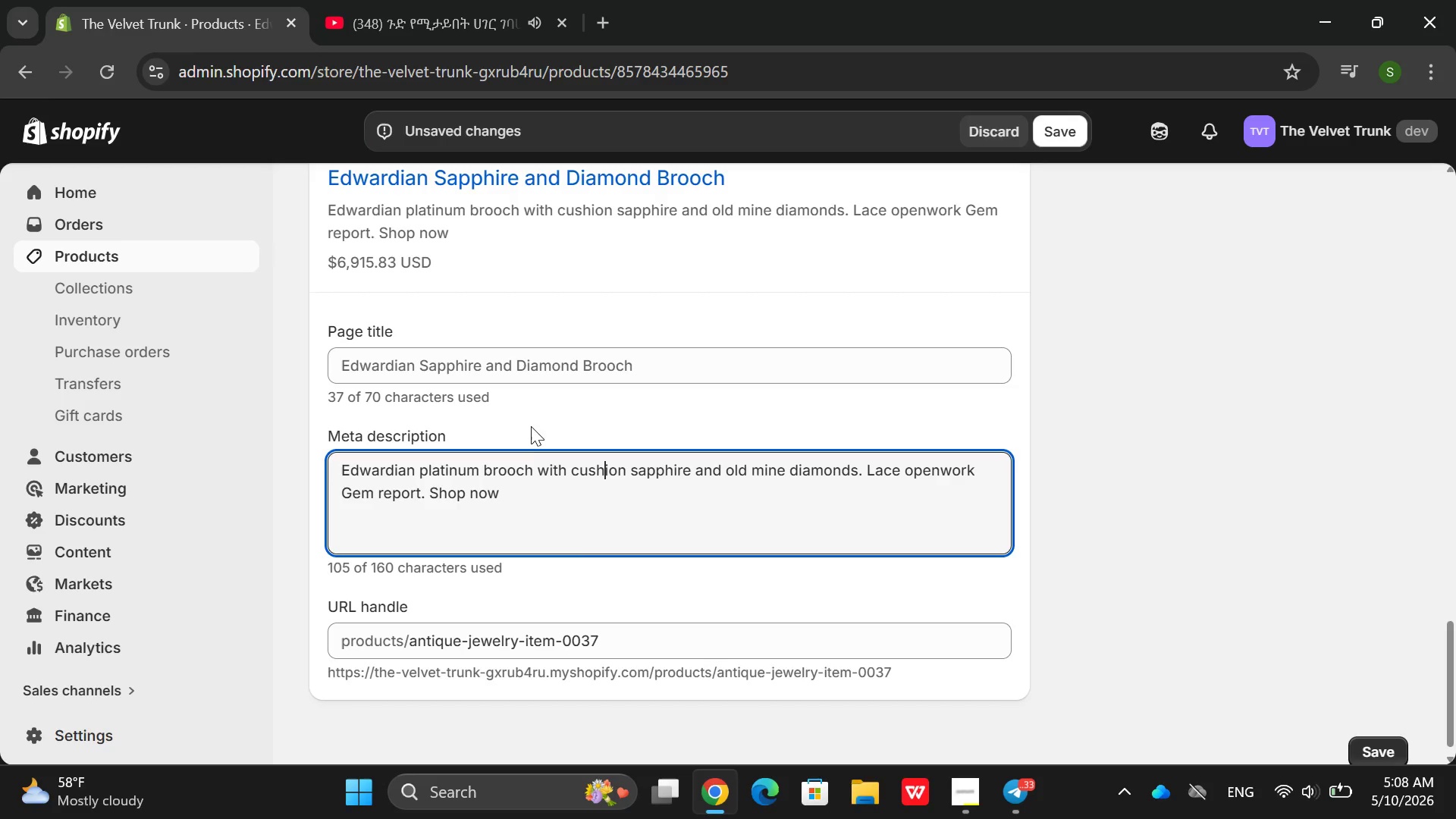 
scroll: coordinate [575, 484], scroll_direction: up, amount: 24.0
 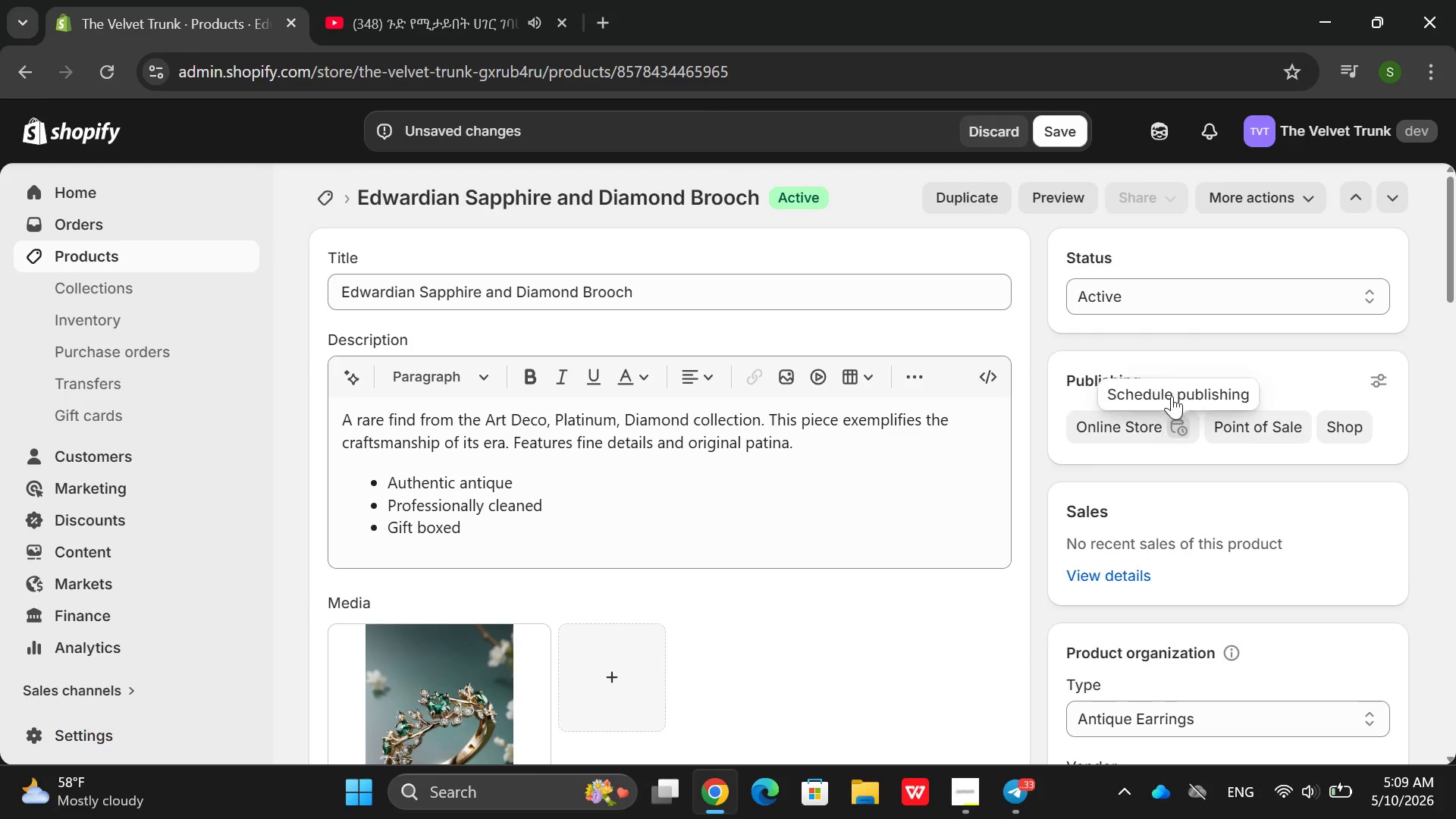 
wait(10.14)
 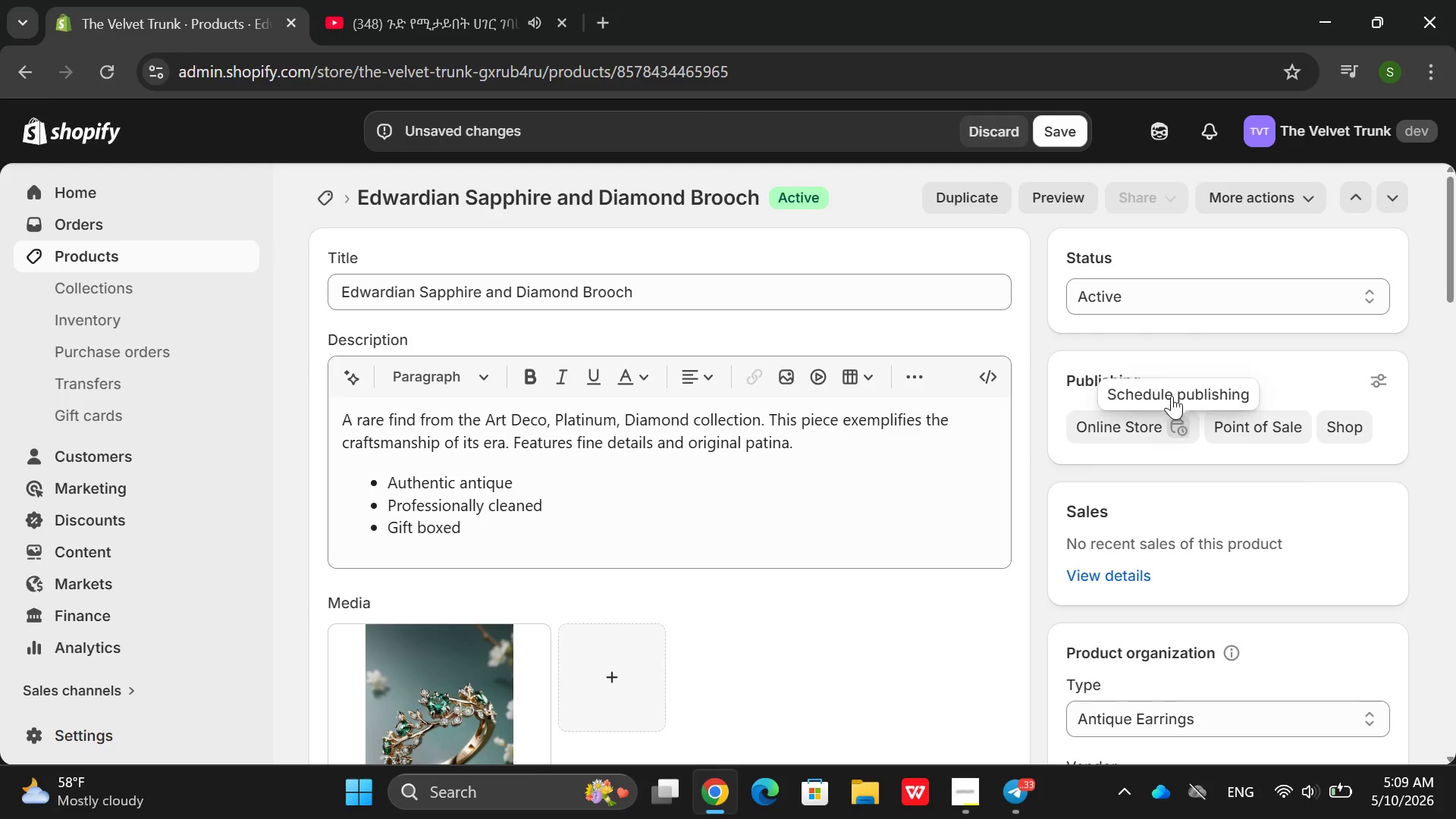 
left_click([1070, 130])
 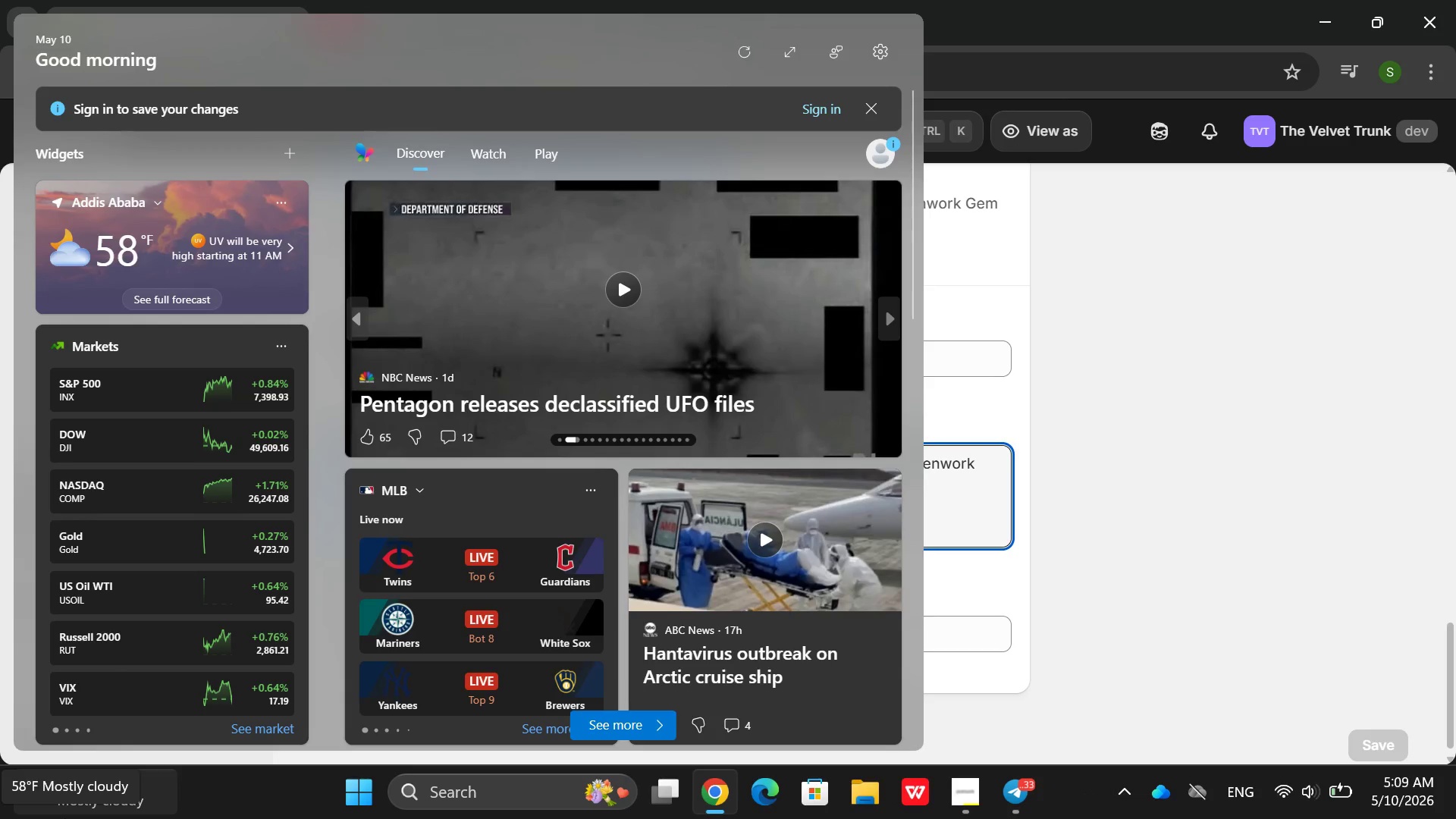 
wait(21.41)
 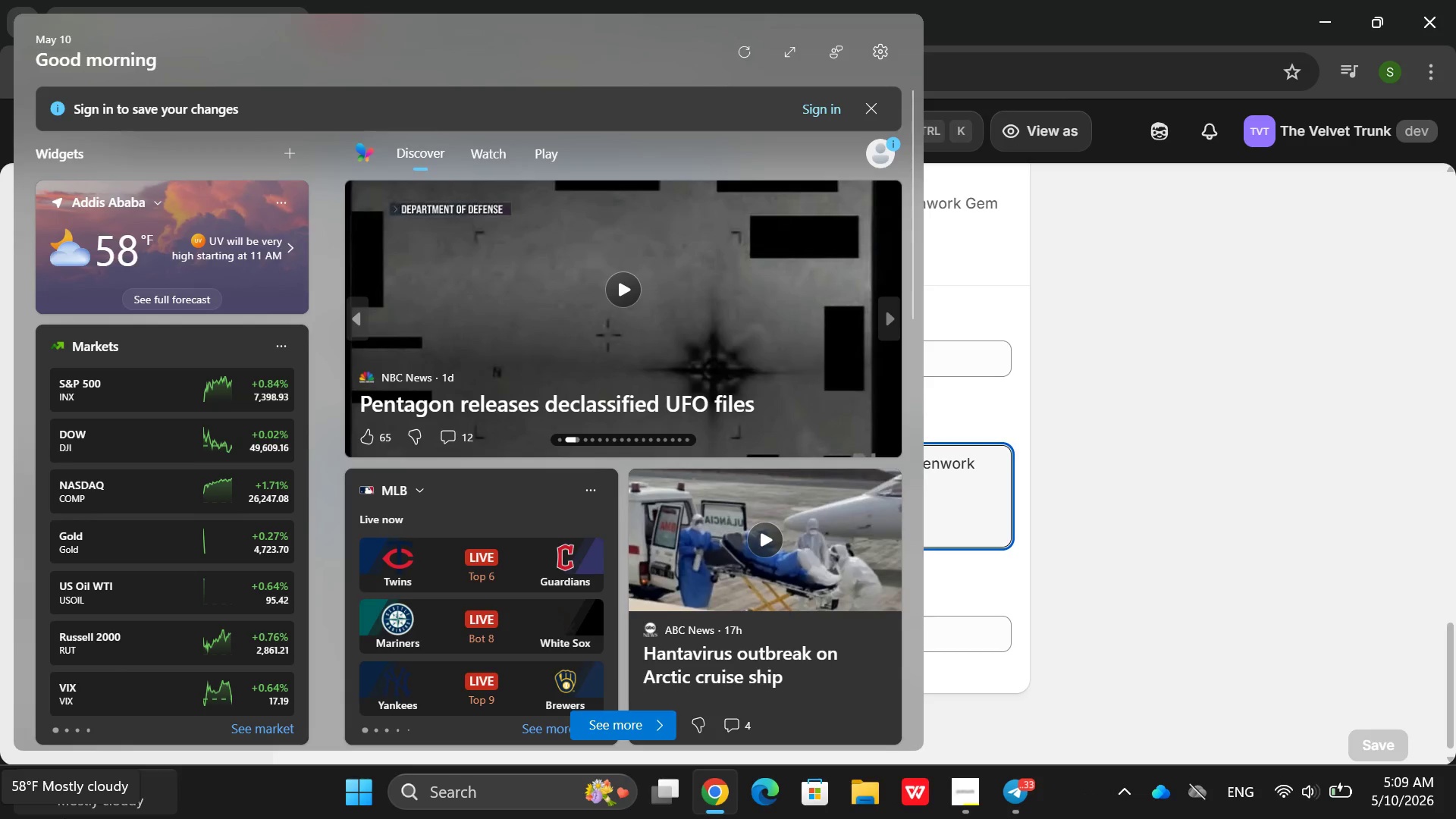 
left_click([90, 259])
 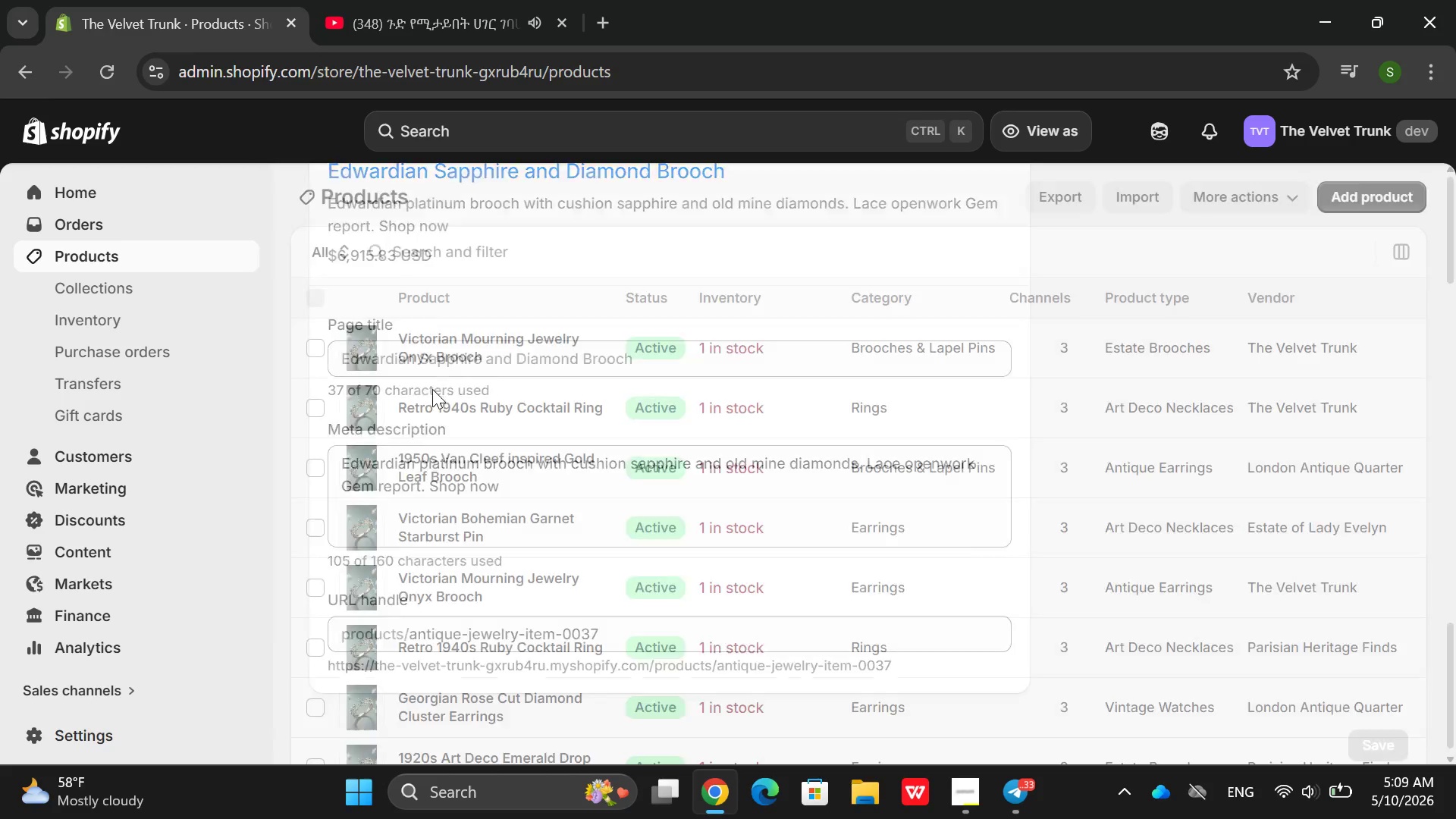 
scroll: coordinate [534, 477], scroll_direction: down, amount: 5.0
 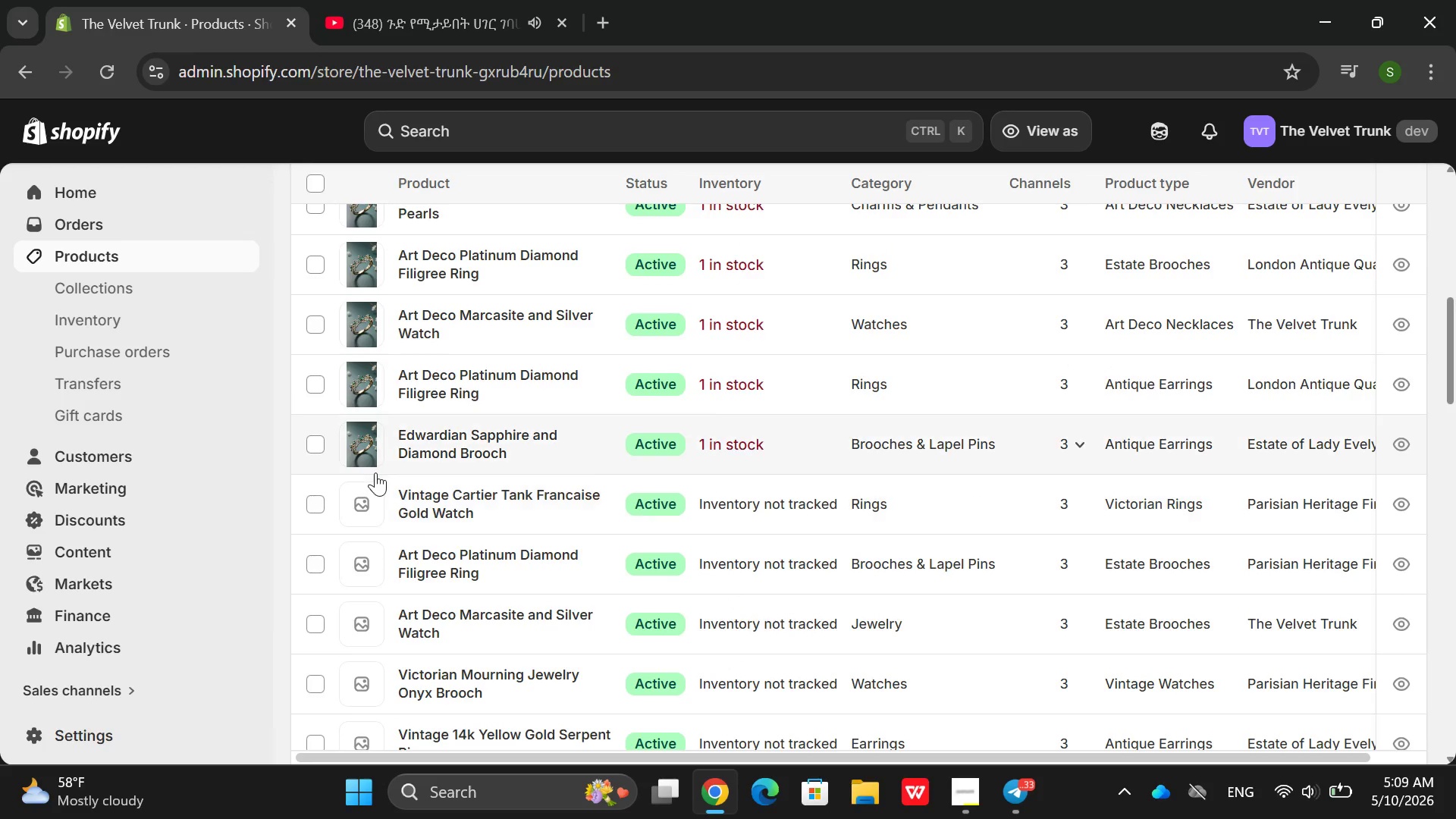 
left_click([397, 496])
 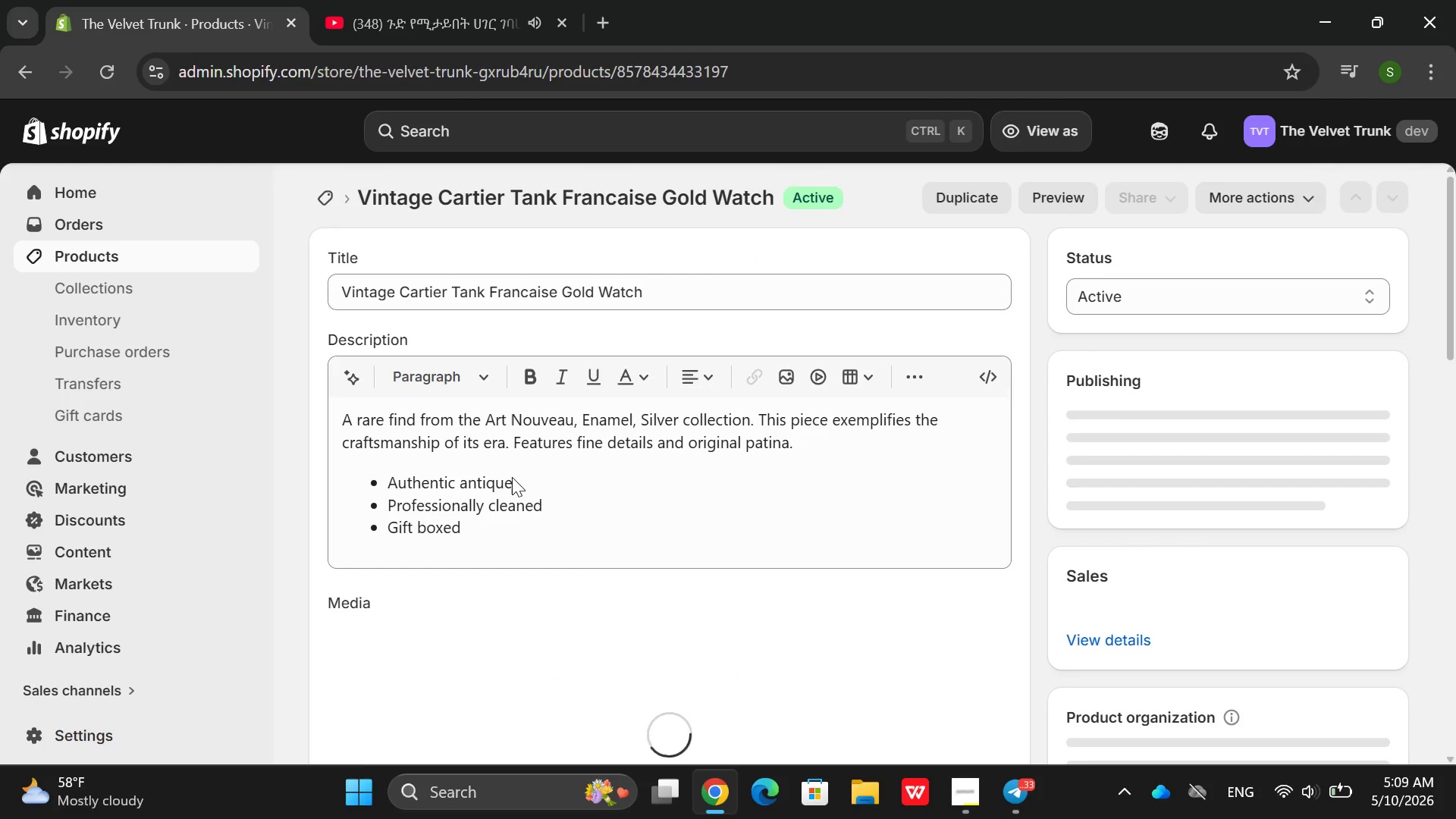 
scroll: coordinate [726, 508], scroll_direction: down, amount: 6.0
 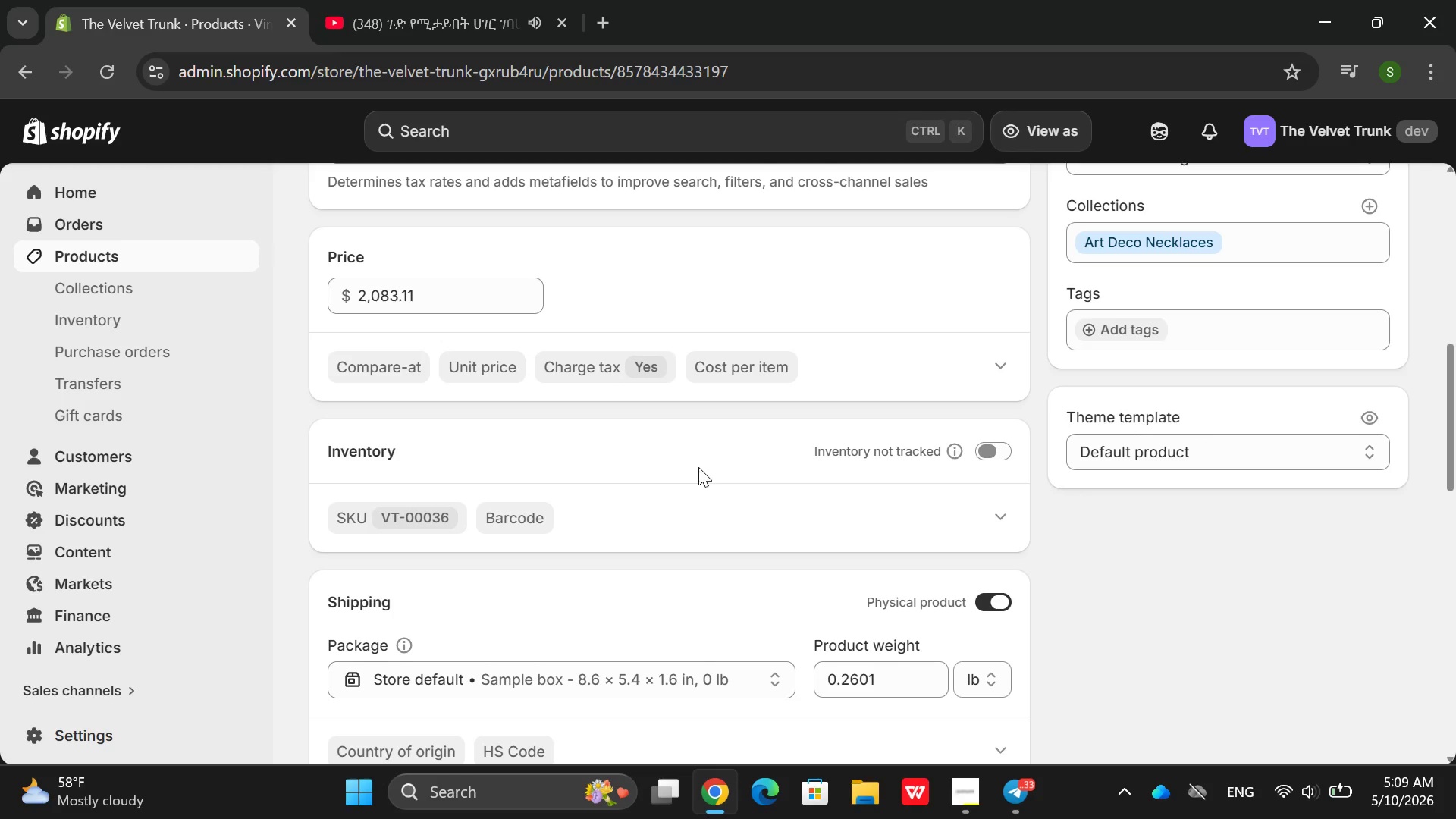 
scroll: coordinate [695, 466], scroll_direction: none, amount: 0.0
 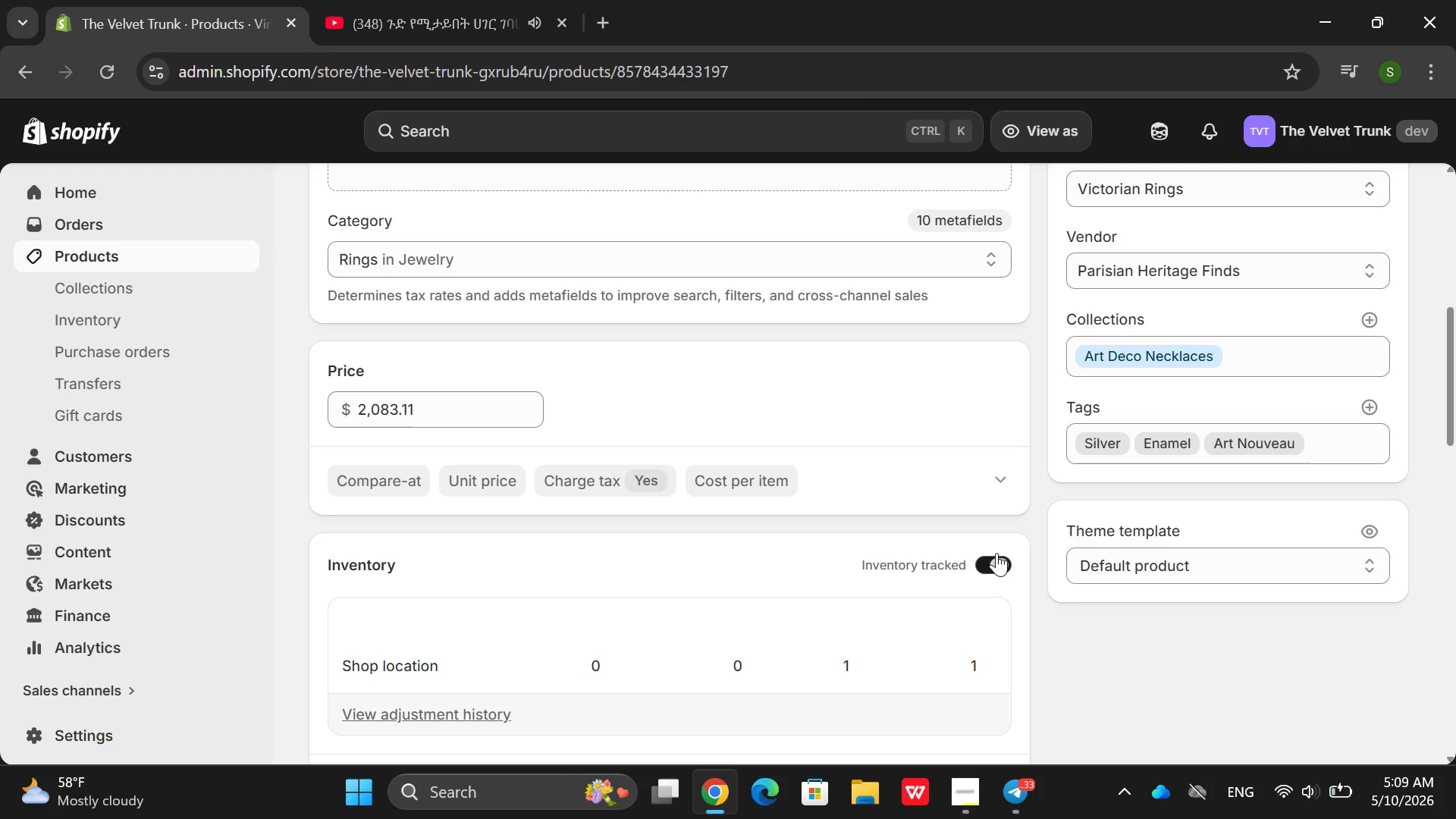 
scroll: coordinate [311, 454], scroll_direction: up, amount: 8.0
 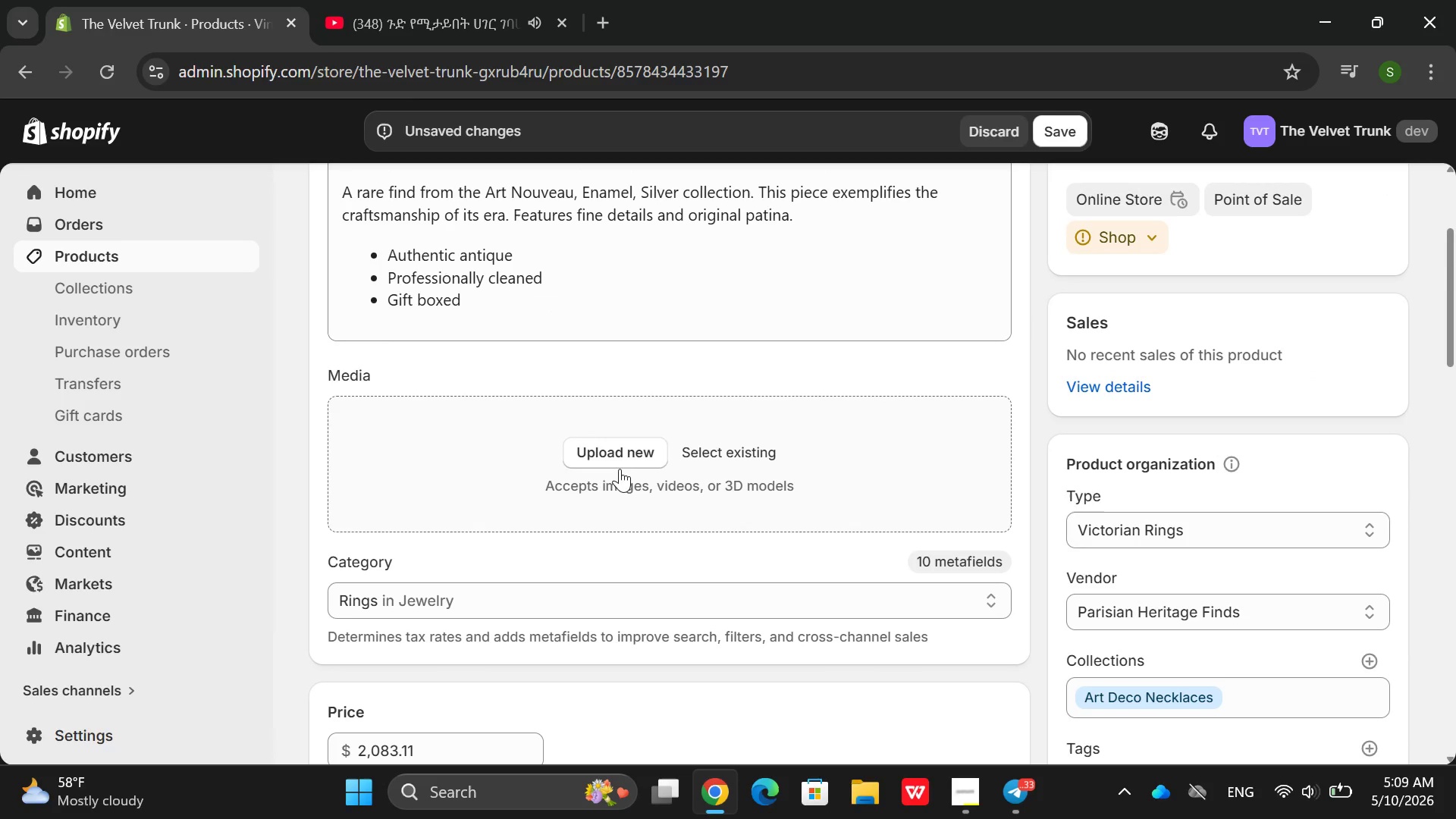 
left_click([617, 449])
 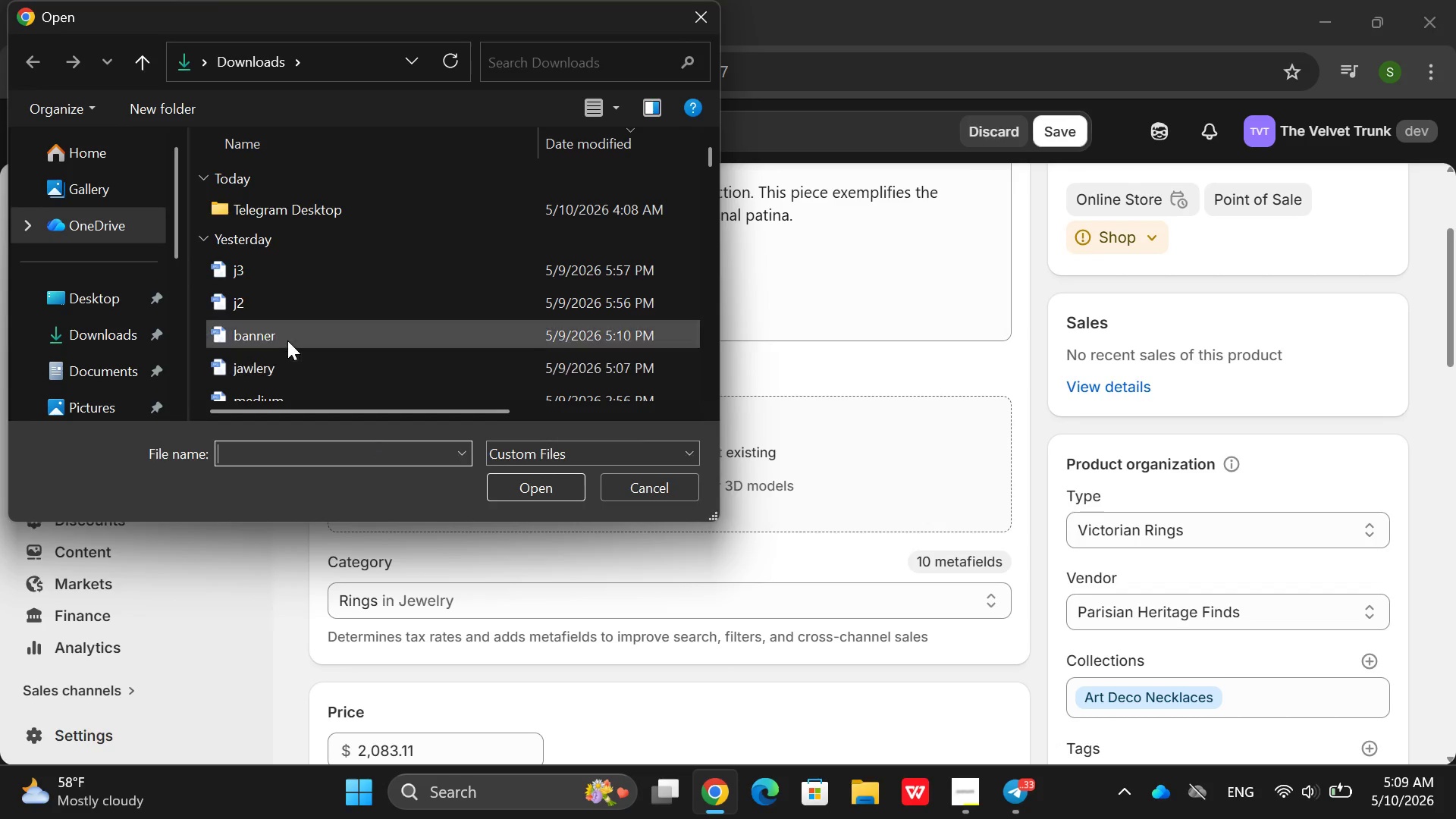 
left_click([284, 354])
 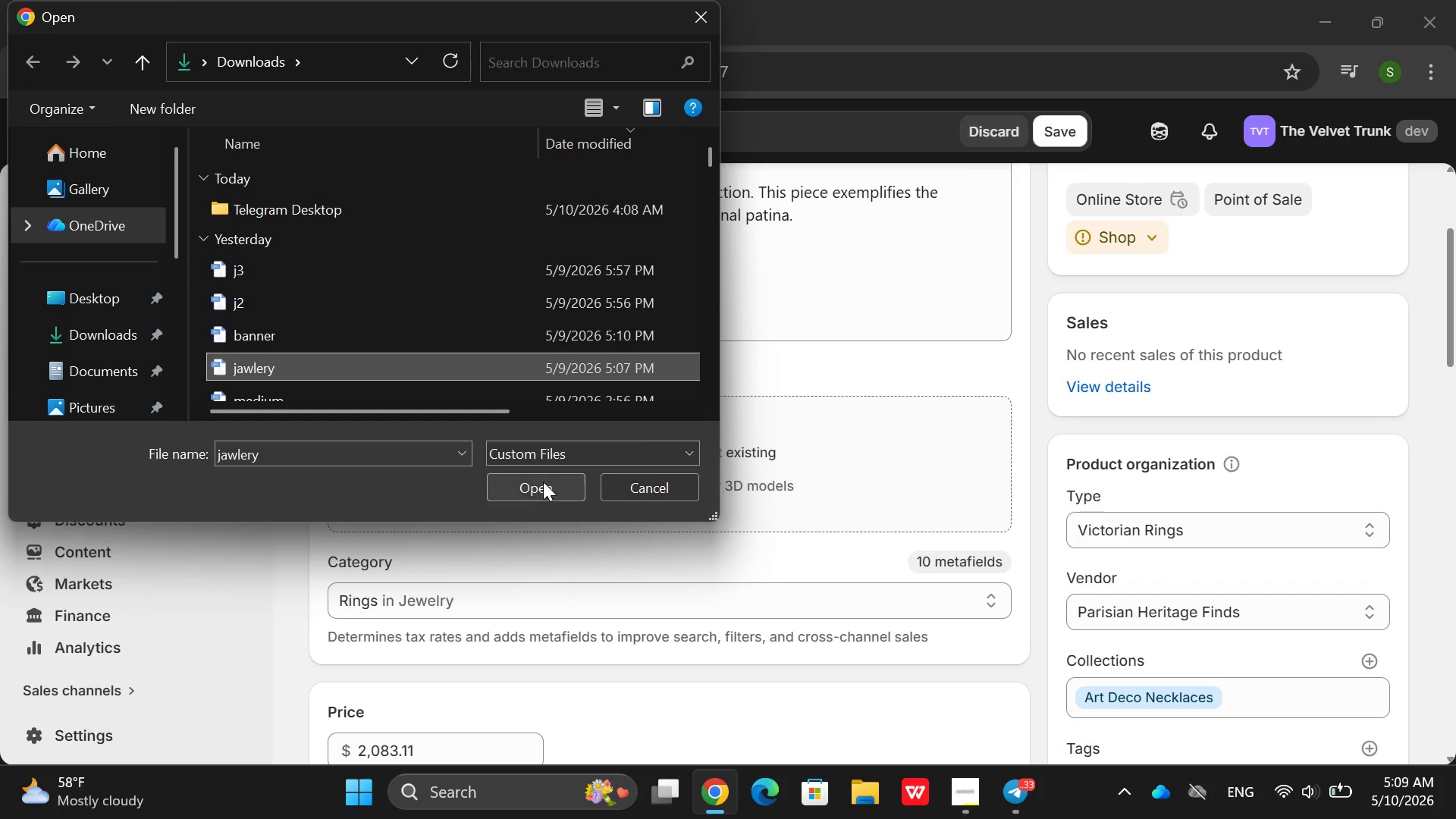 
left_click([543, 481])
 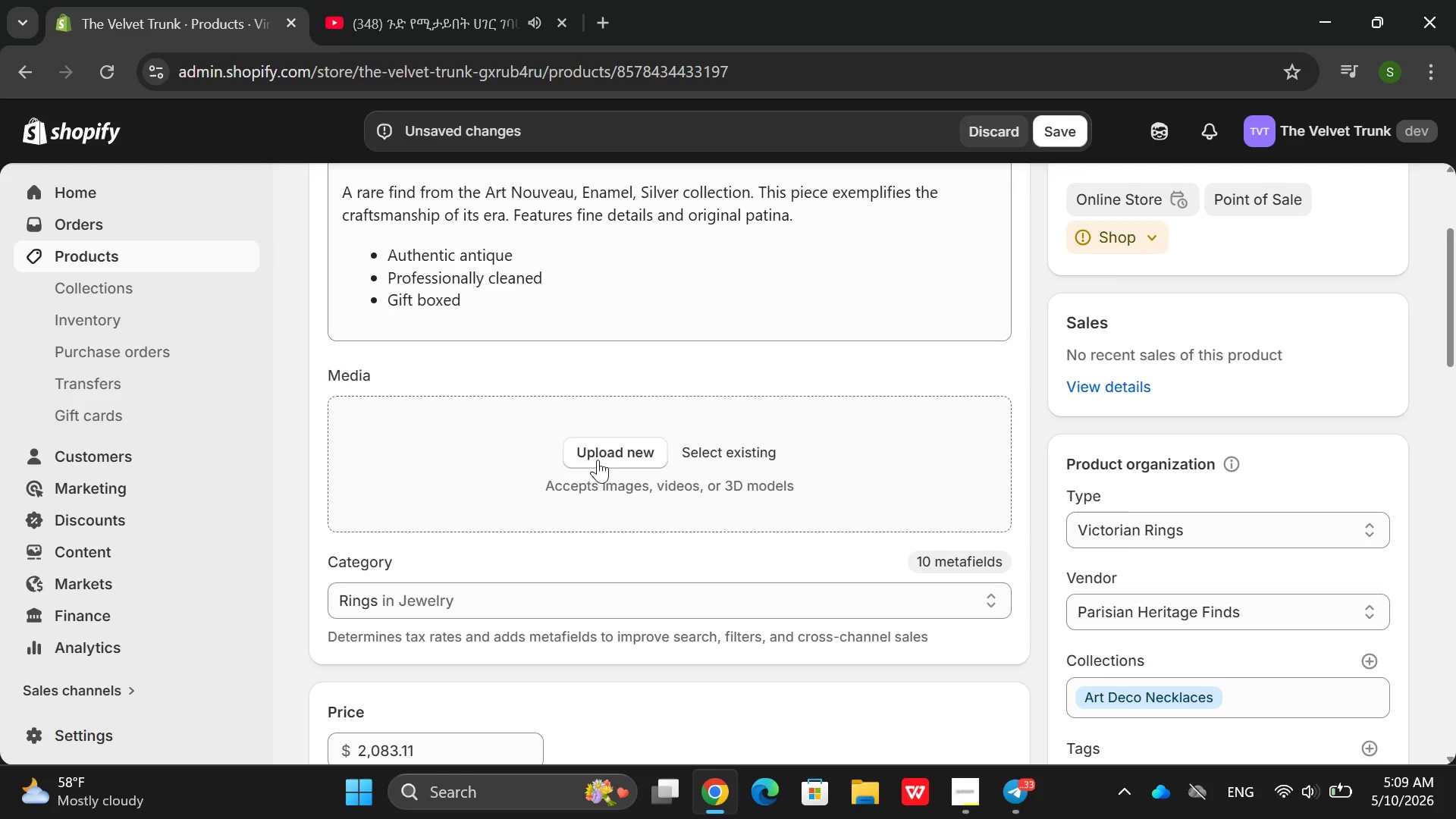 
mouse_move([401, 441])
 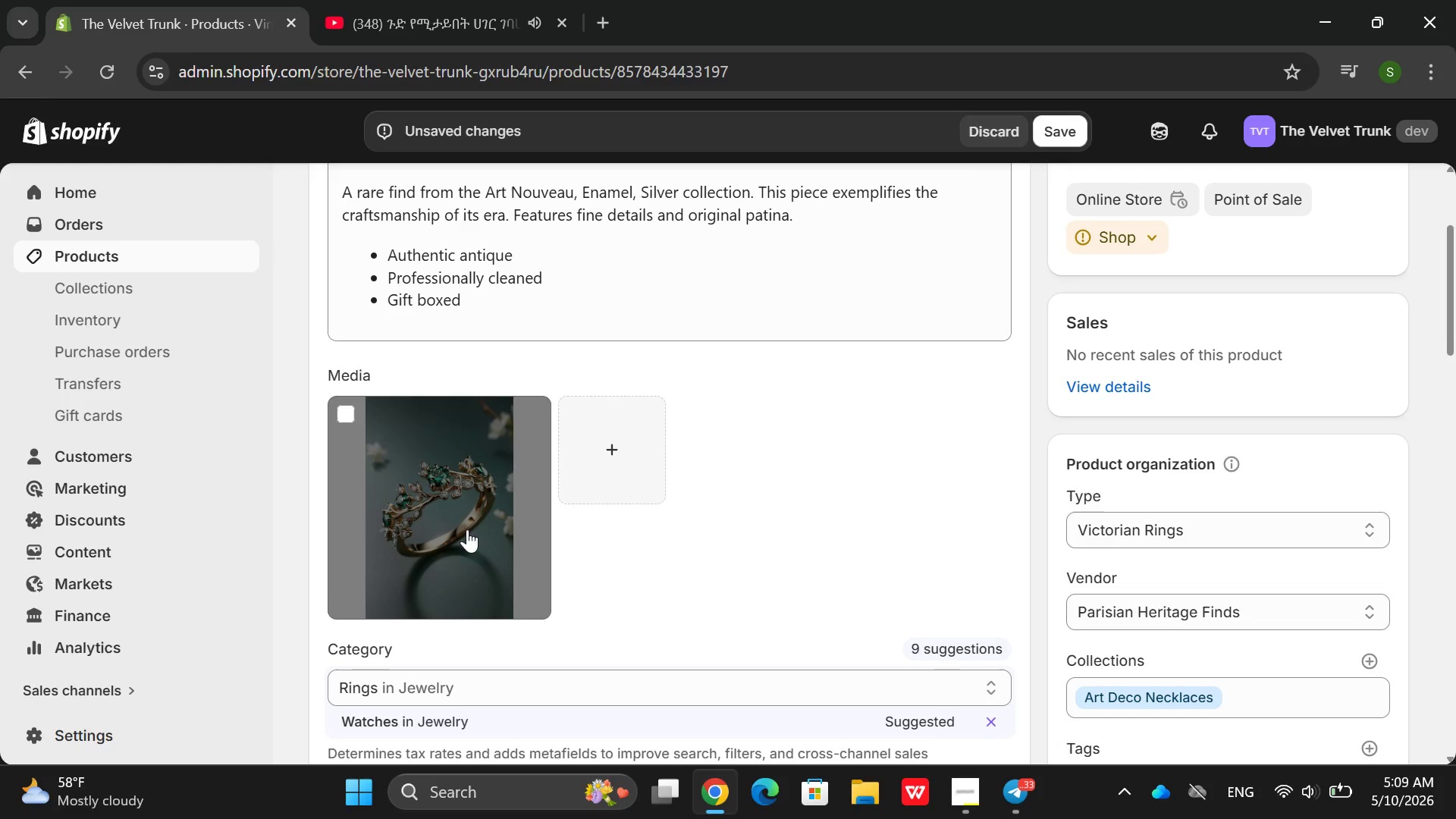 
left_click([467, 529])
 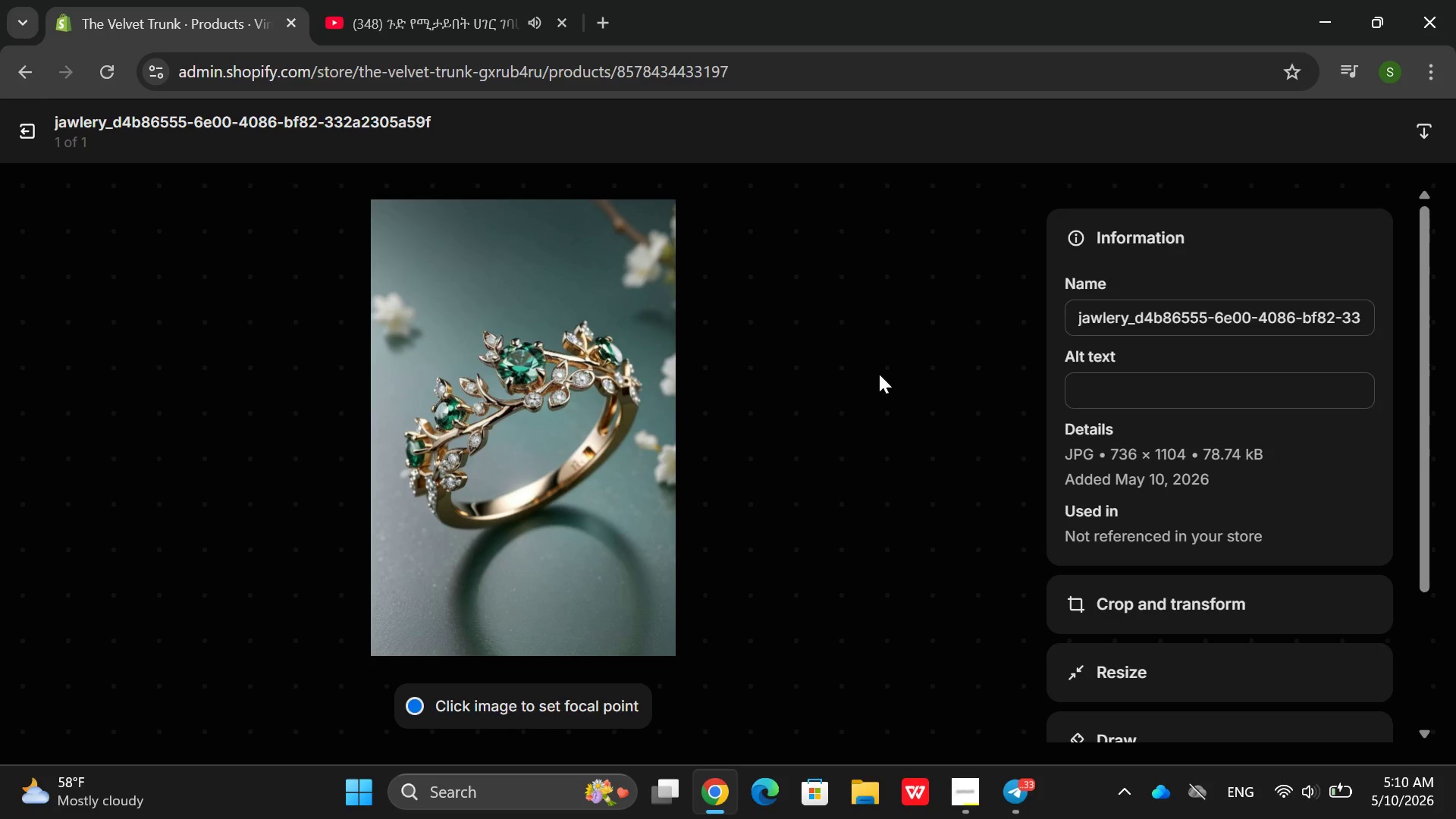 
left_click([1157, 404])
 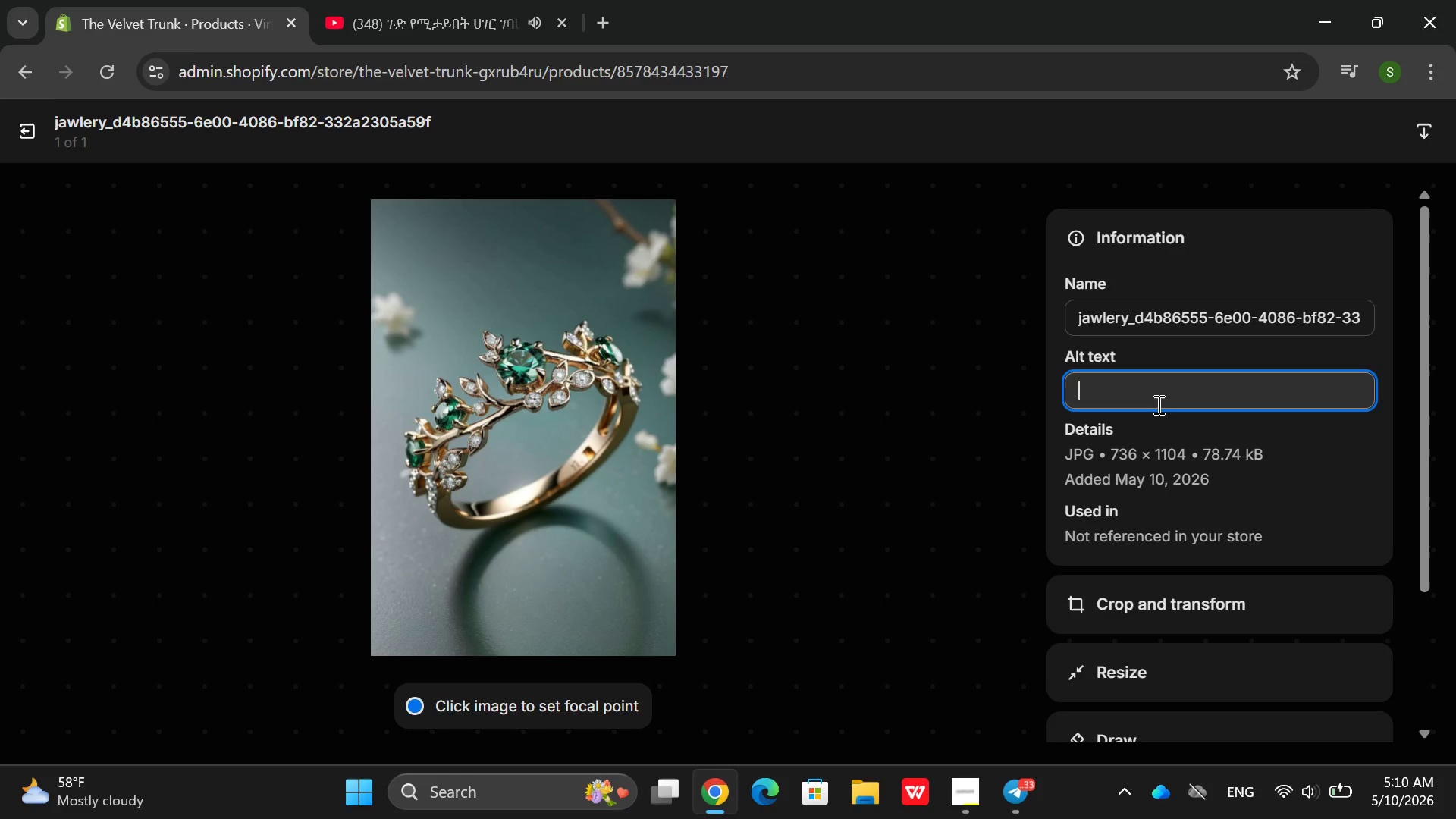 
wait(7.11)
 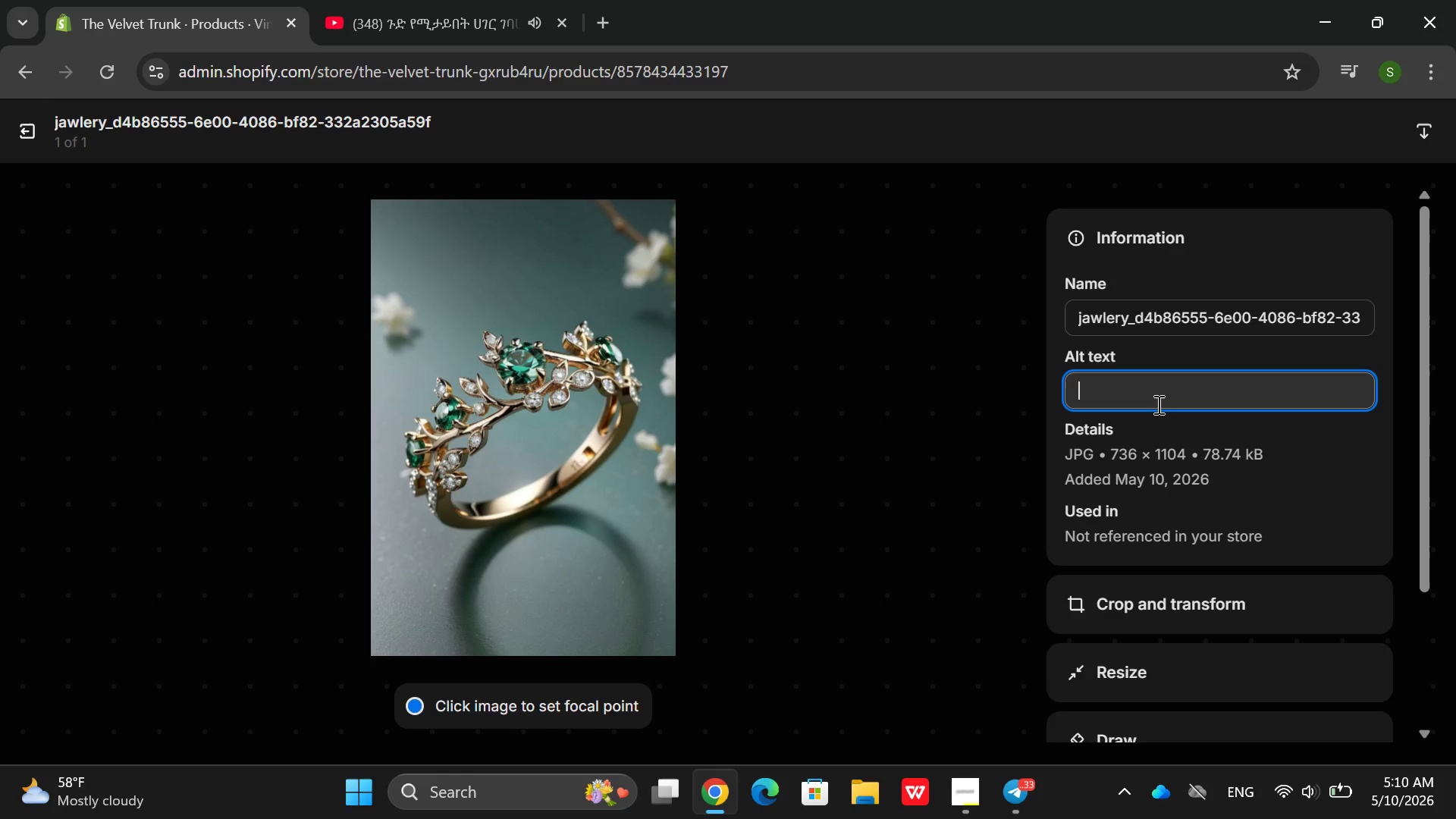 
left_click([36, 129])
 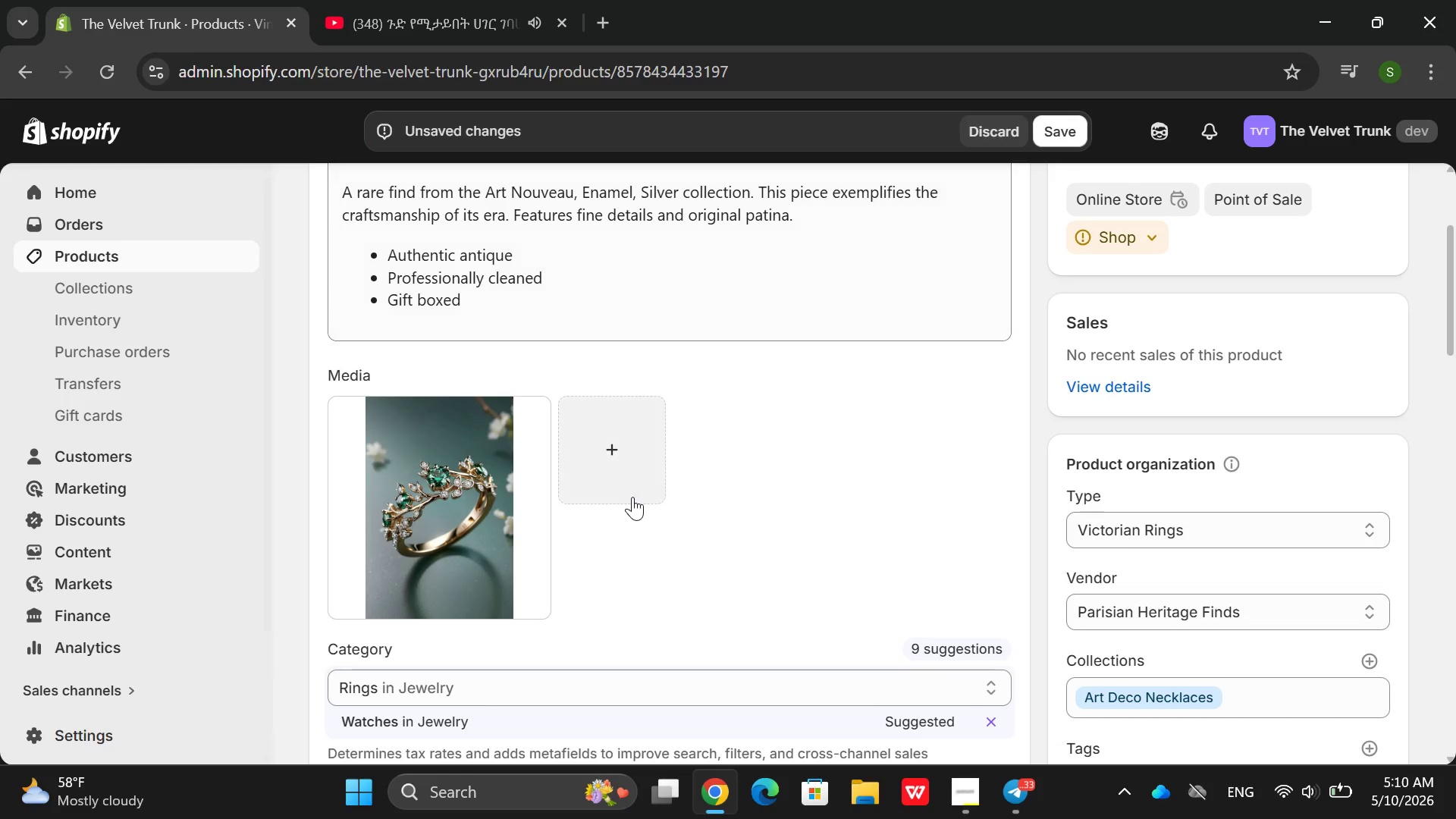 
scroll: coordinate [623, 474], scroll_direction: up, amount: 5.0
 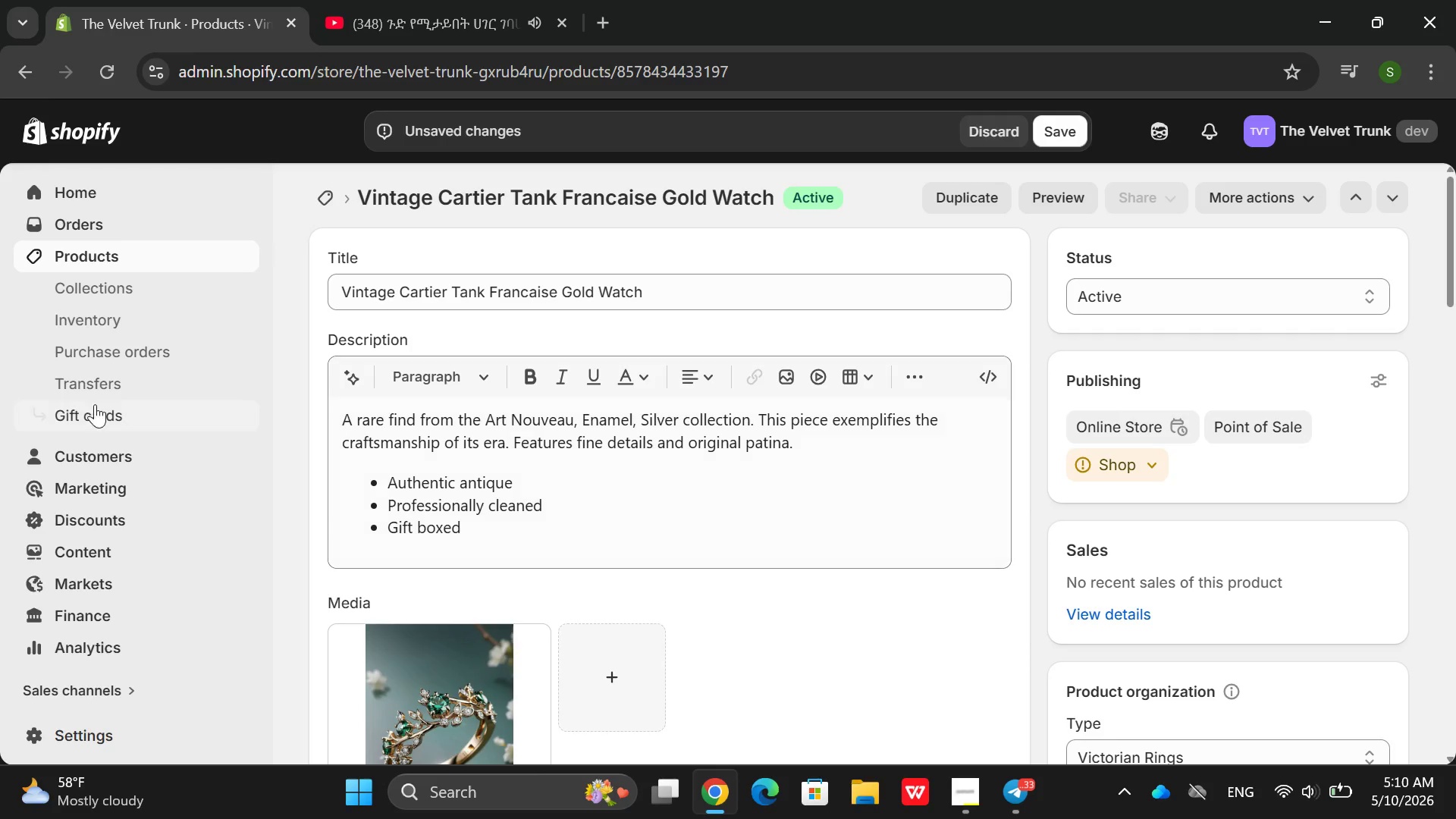 
wait(15.17)
 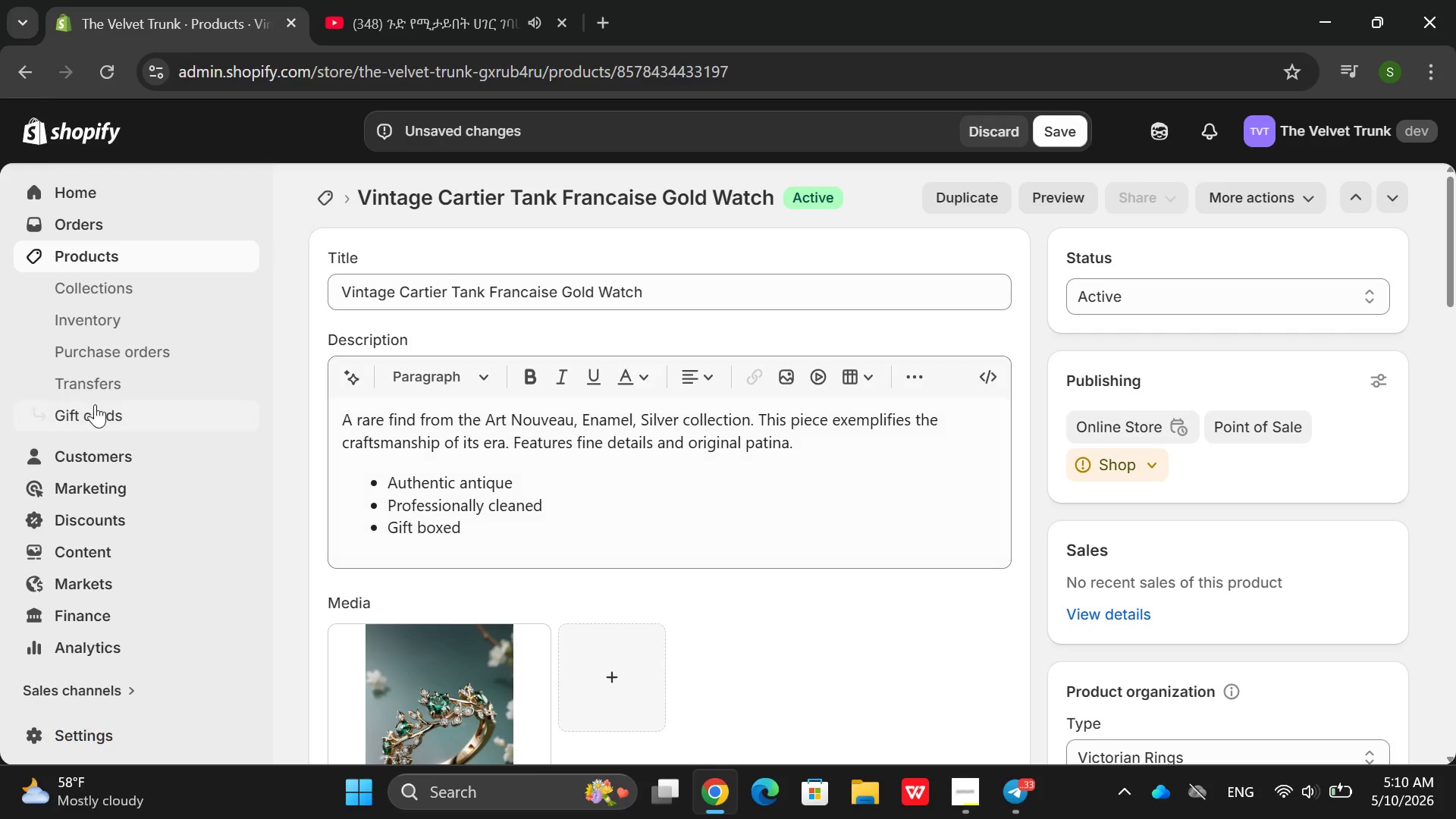 
scroll: coordinate [503, 403], scroll_direction: down, amount: 4.0
 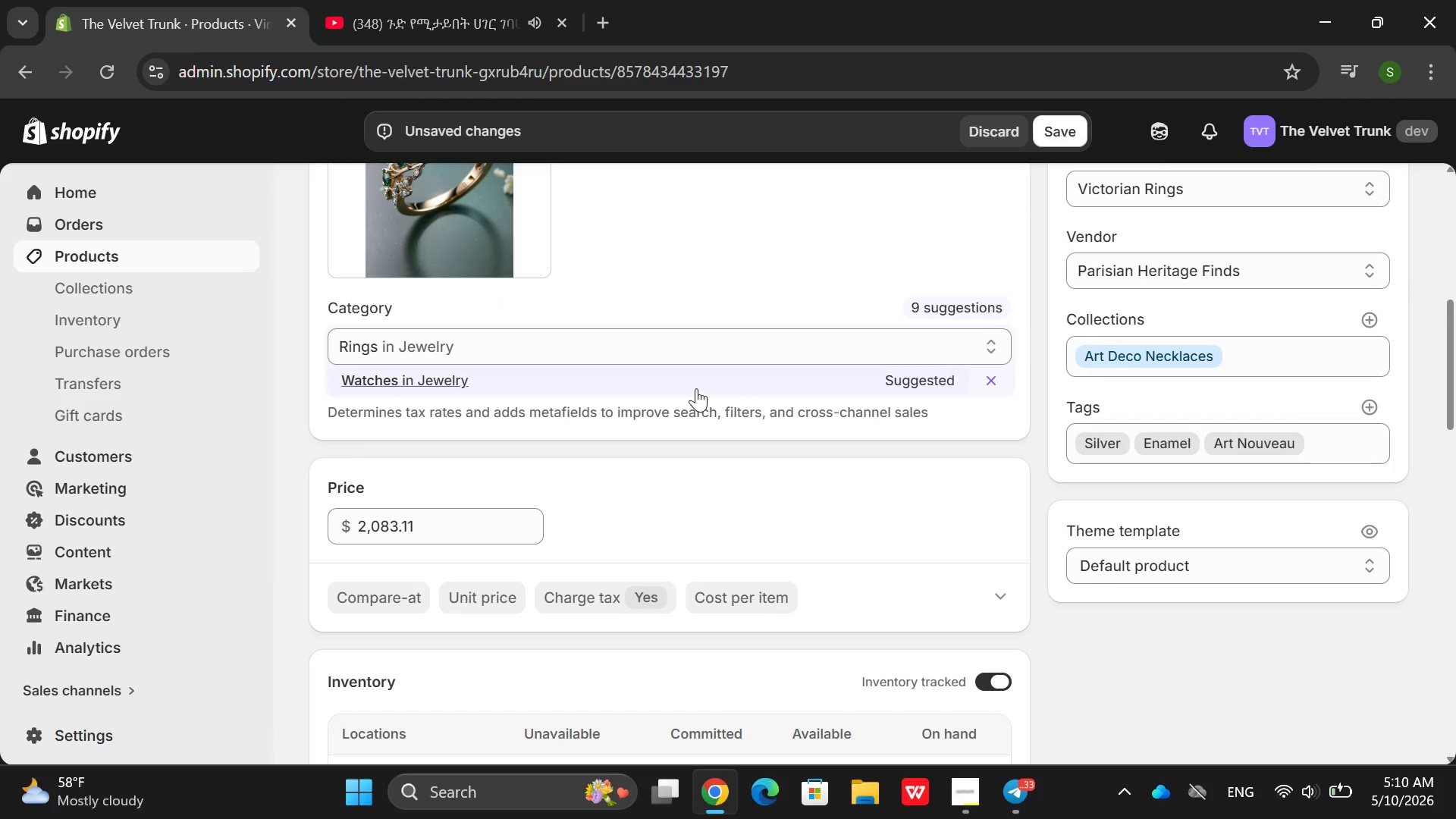 
scroll: coordinate [673, 388], scroll_direction: up, amount: 1.0
 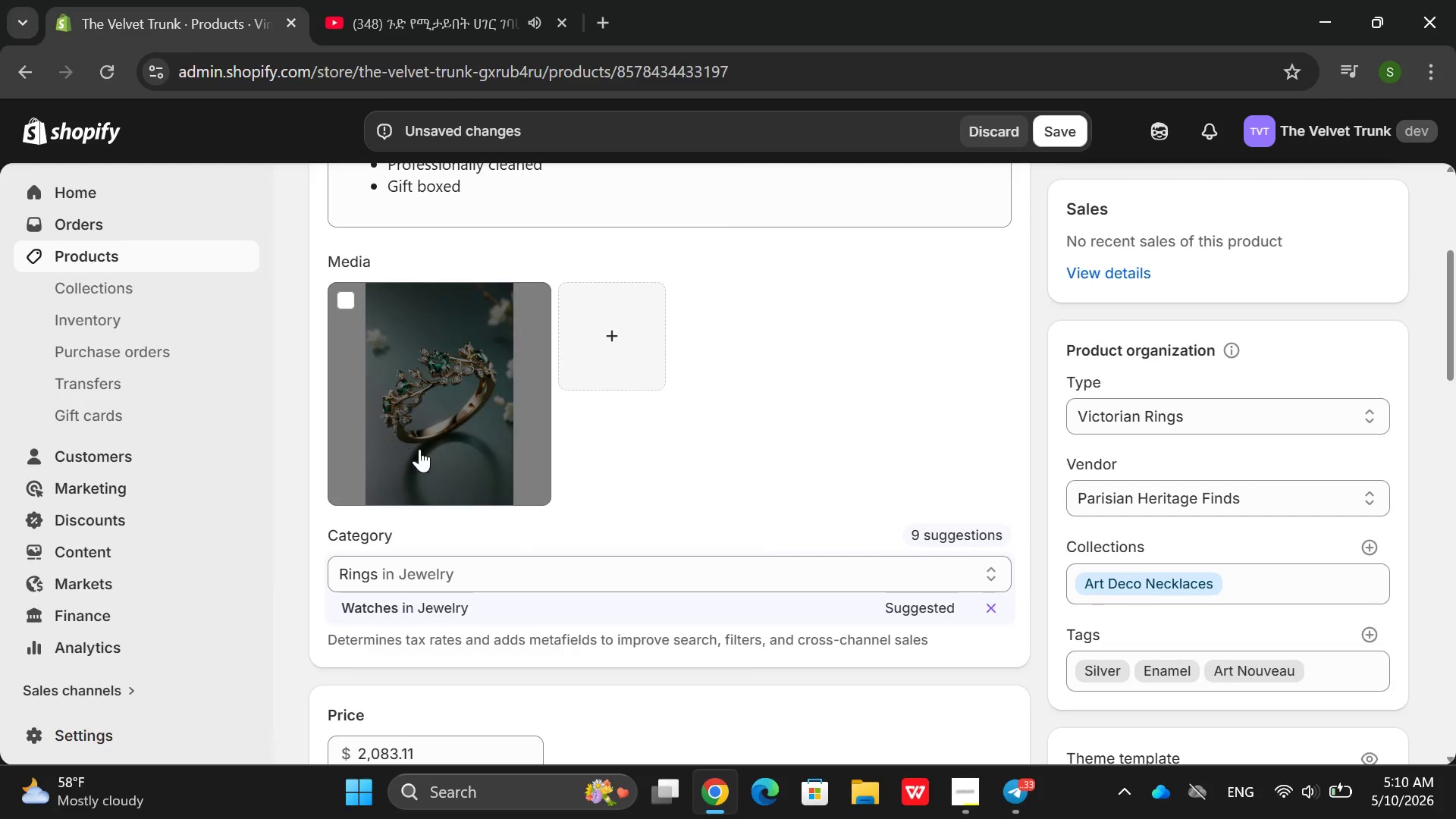 
left_click([428, 440])
 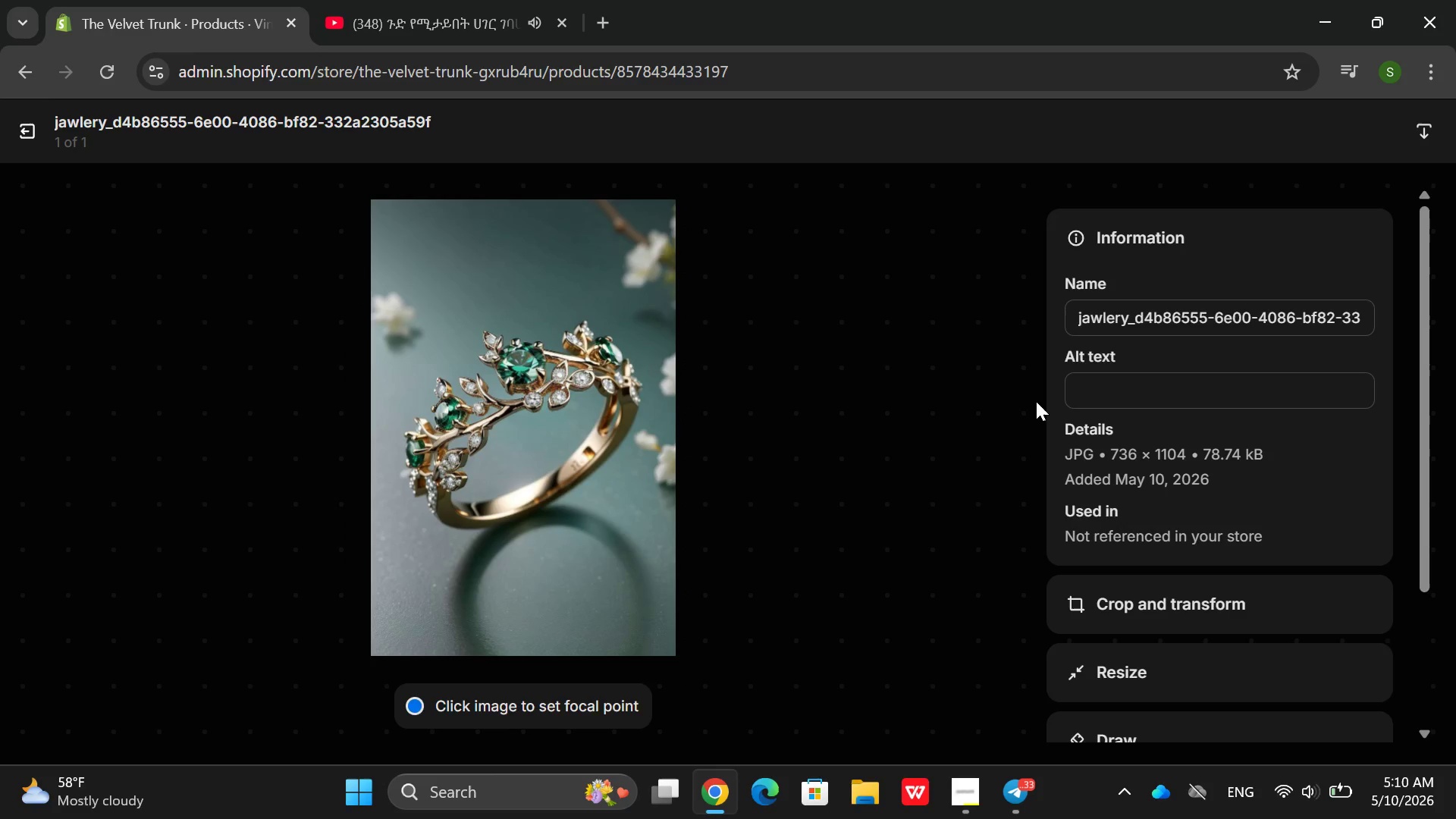 
left_click([1097, 384])
 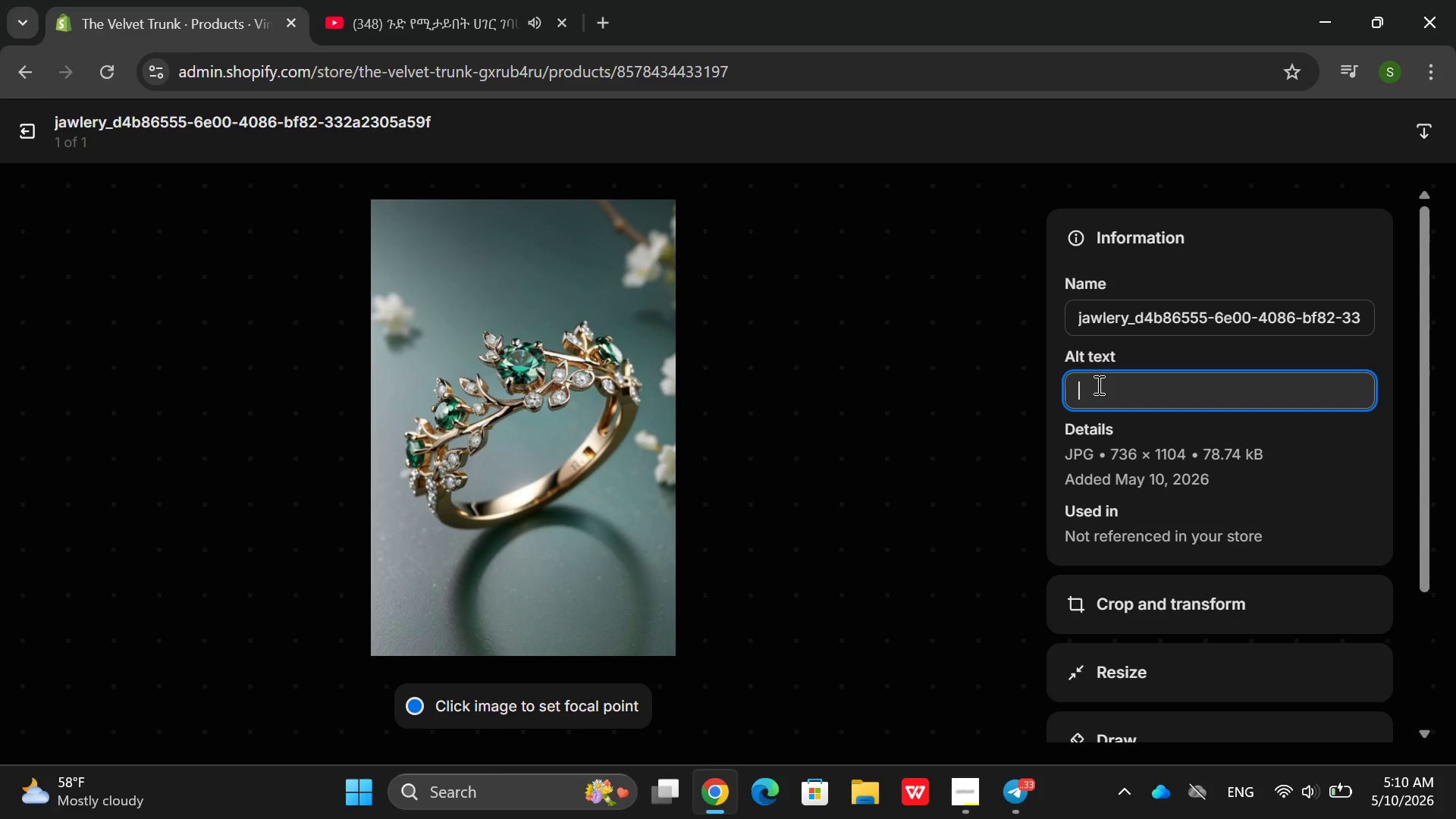 
type(Vinate)
key(Backspace)
key(Backspace)
type(tage Carteoer)
key(Backspace)
key(Backspace)
key(Backspace)
key(Backspace)
key(Backspace)
type(tier )
 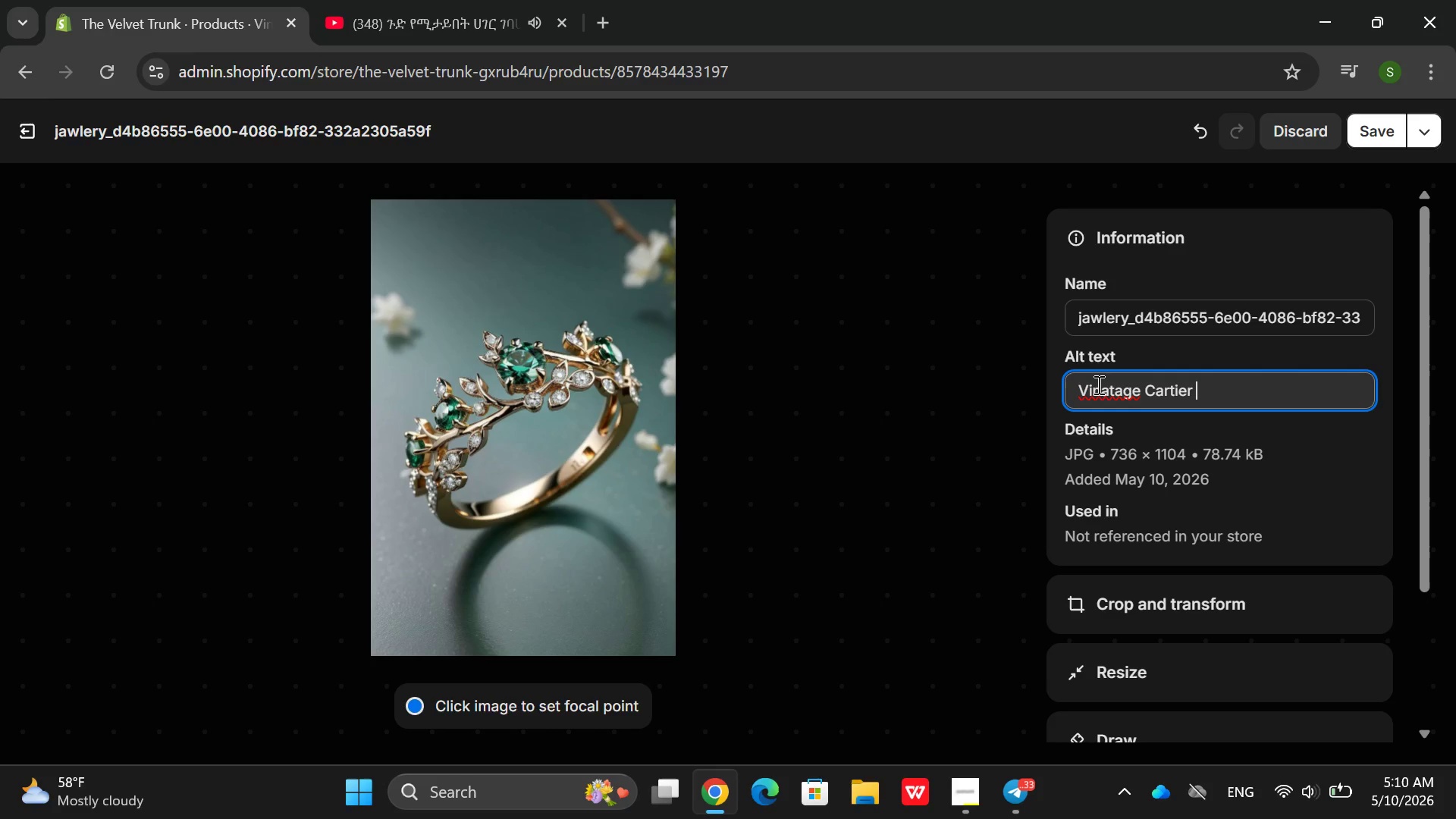 
type(Tank Frans)
key(Backspace)
type(caise, 18k )
key(Backspace)
type(ye)
key(Backspace)
key(Backspace)
type( )
 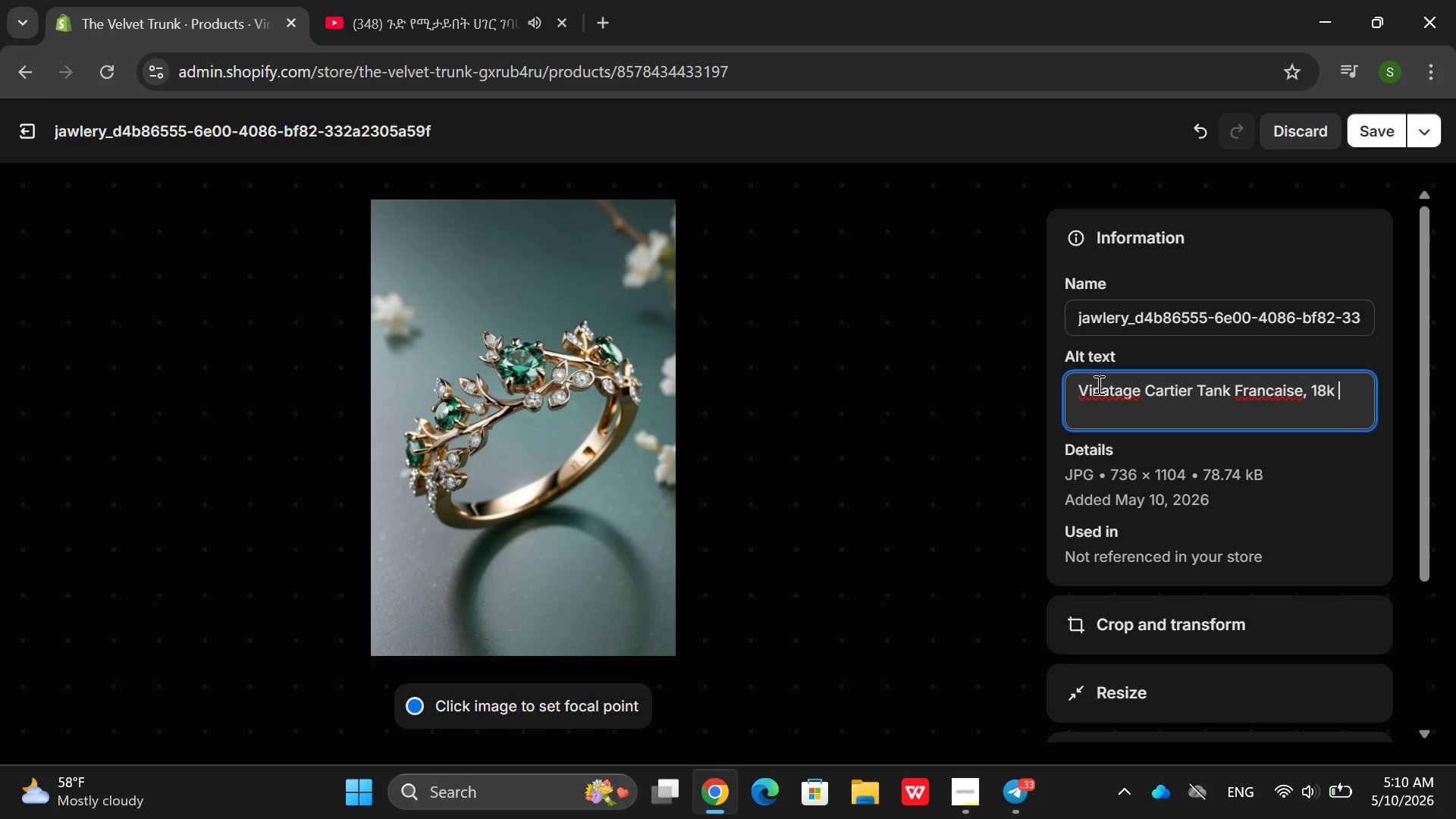 
type(yelow gold )
key(Backspace)
type(, diamond beze;, quartz,blur cabochon)
 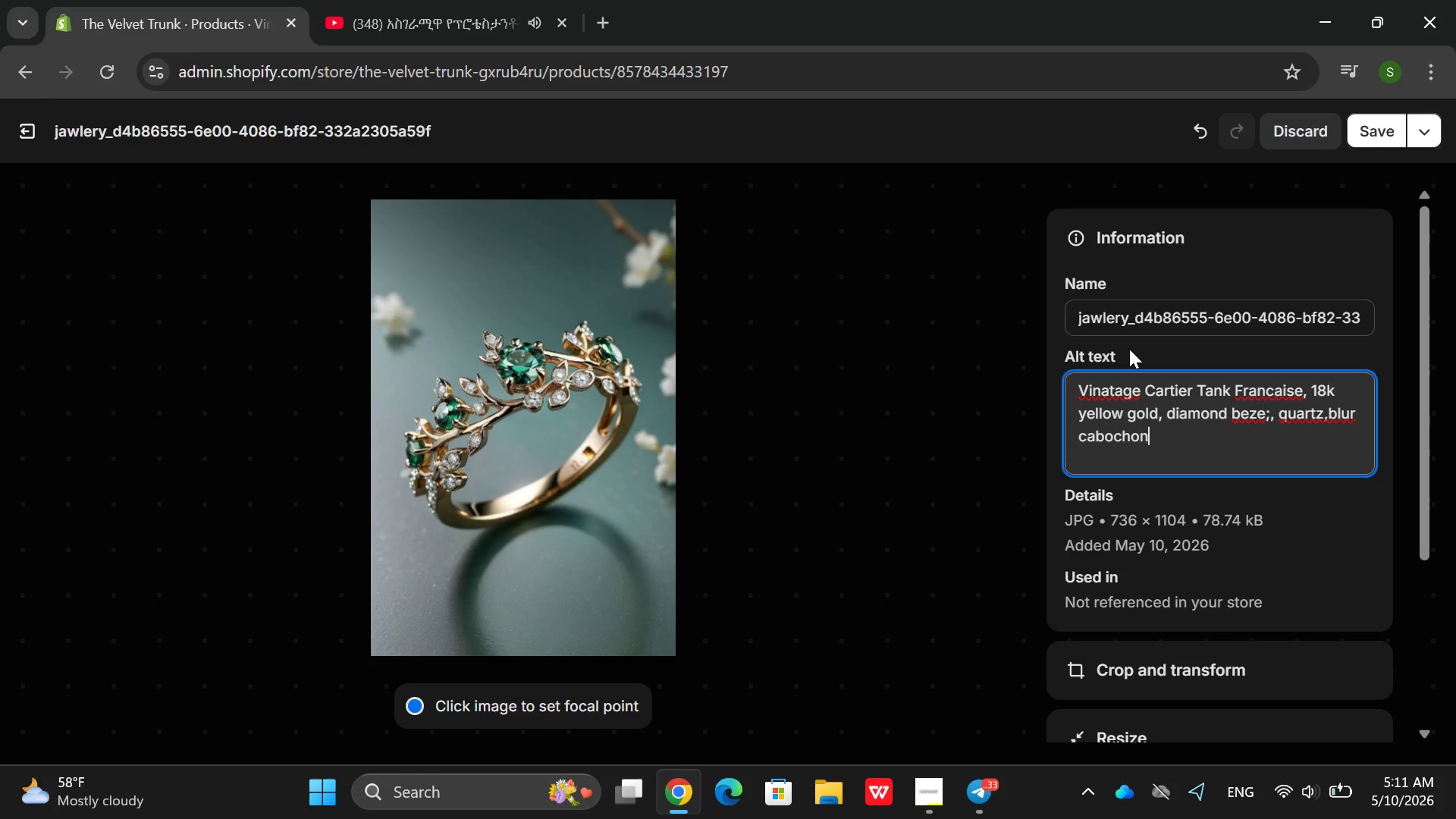 
double_click([1115, 394])
 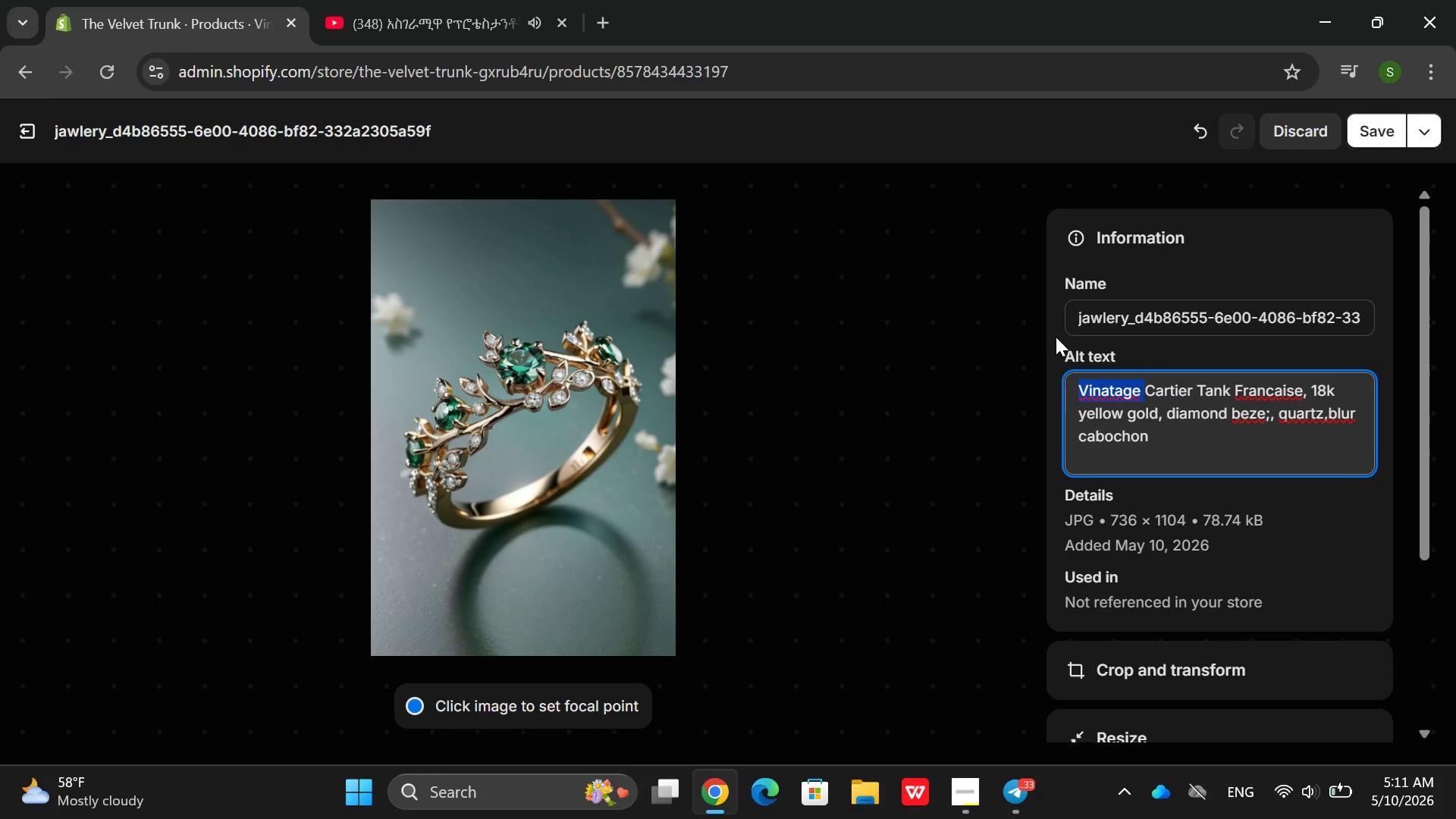 
right_click([1107, 389])
 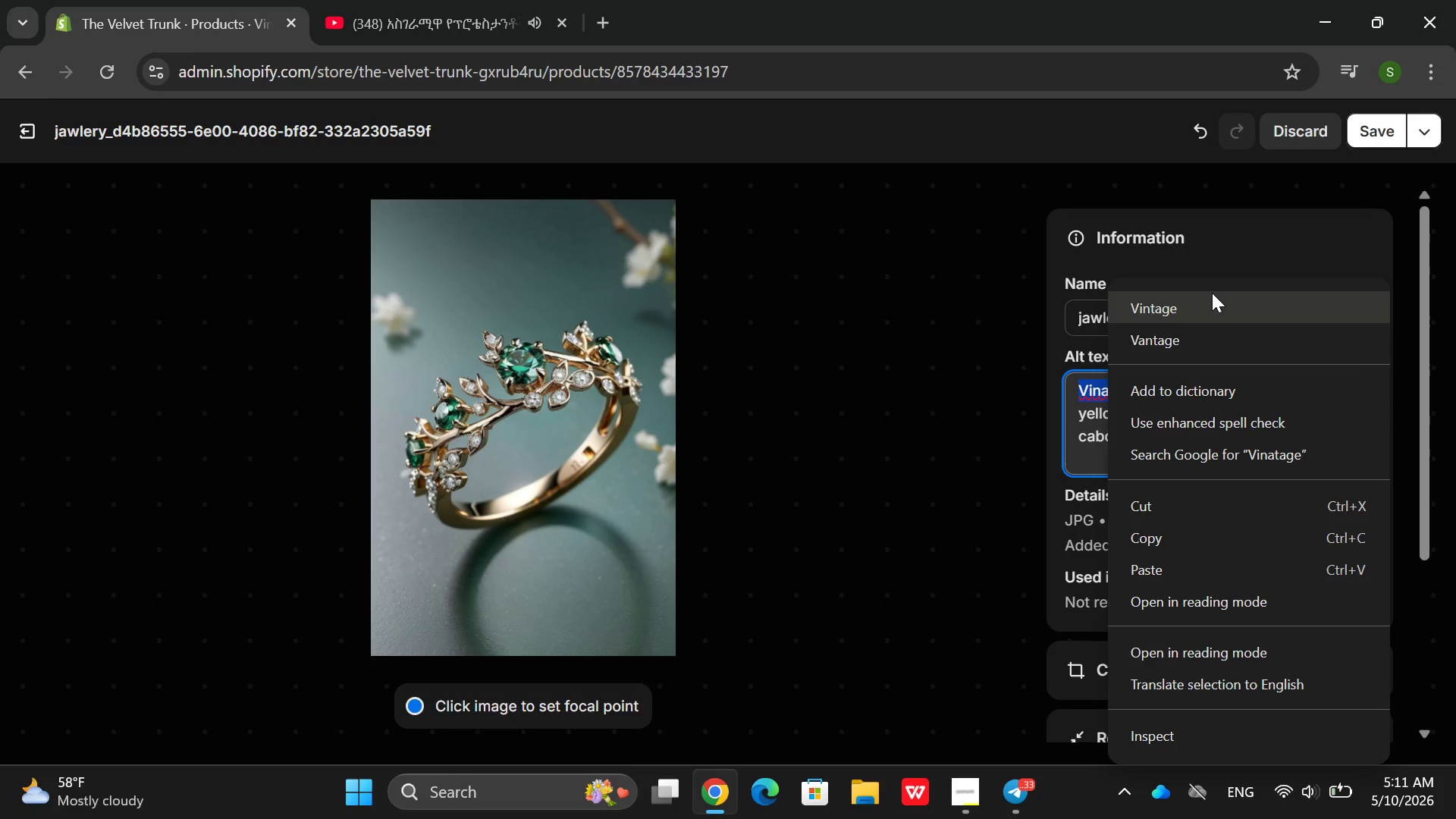 
wait(6.5)
 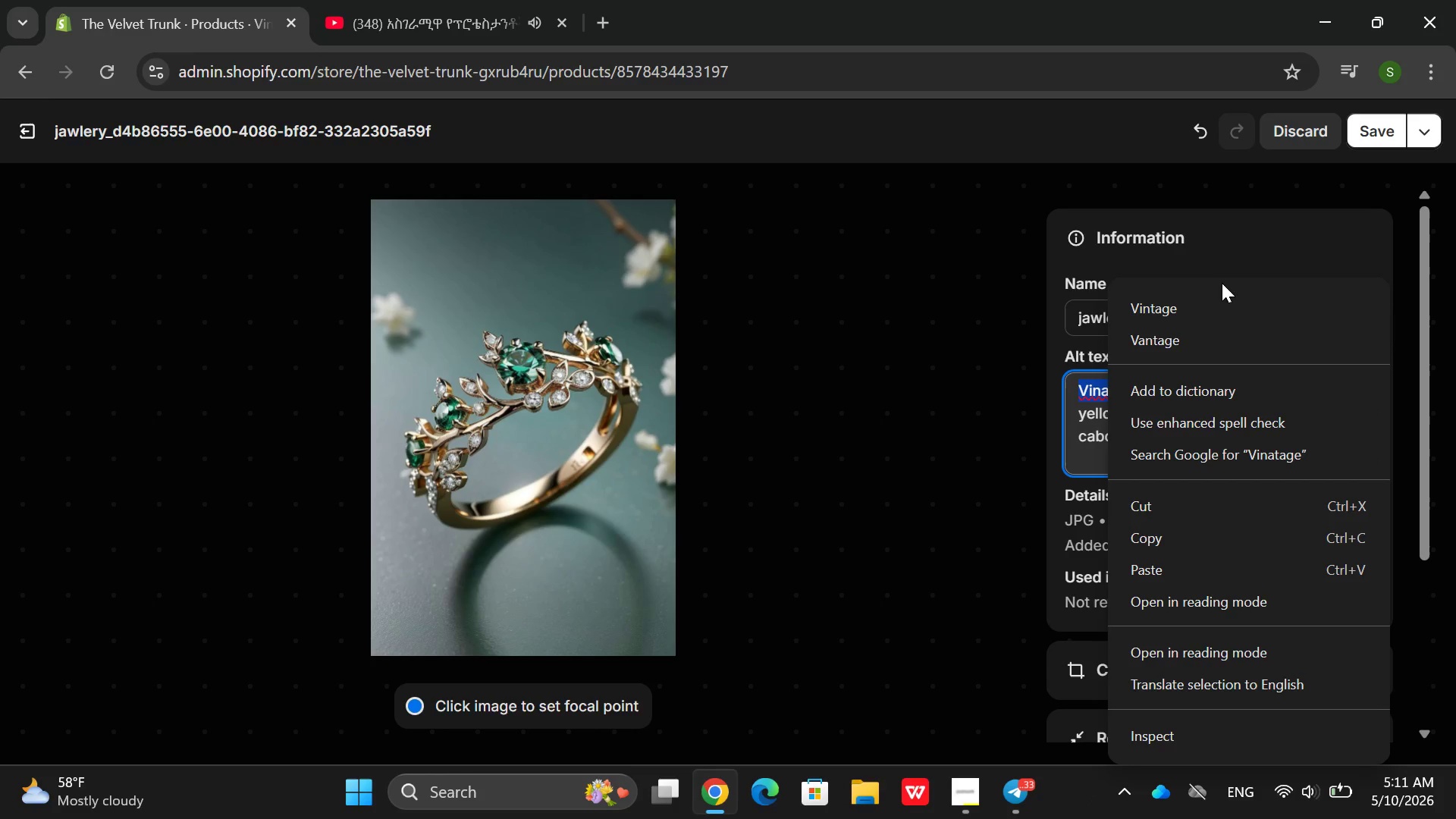 
left_click([1211, 293])
 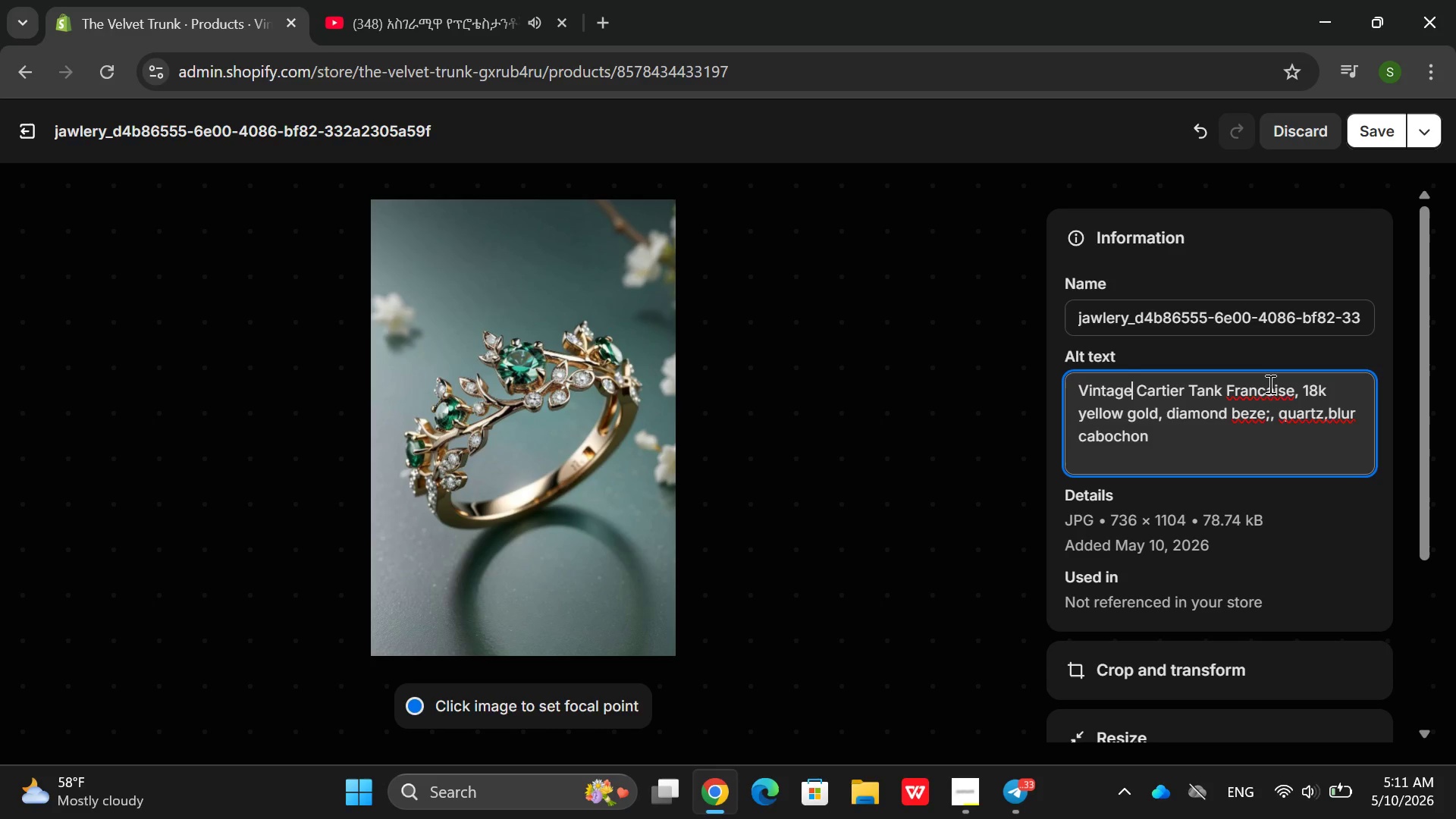 
wait(8.55)
 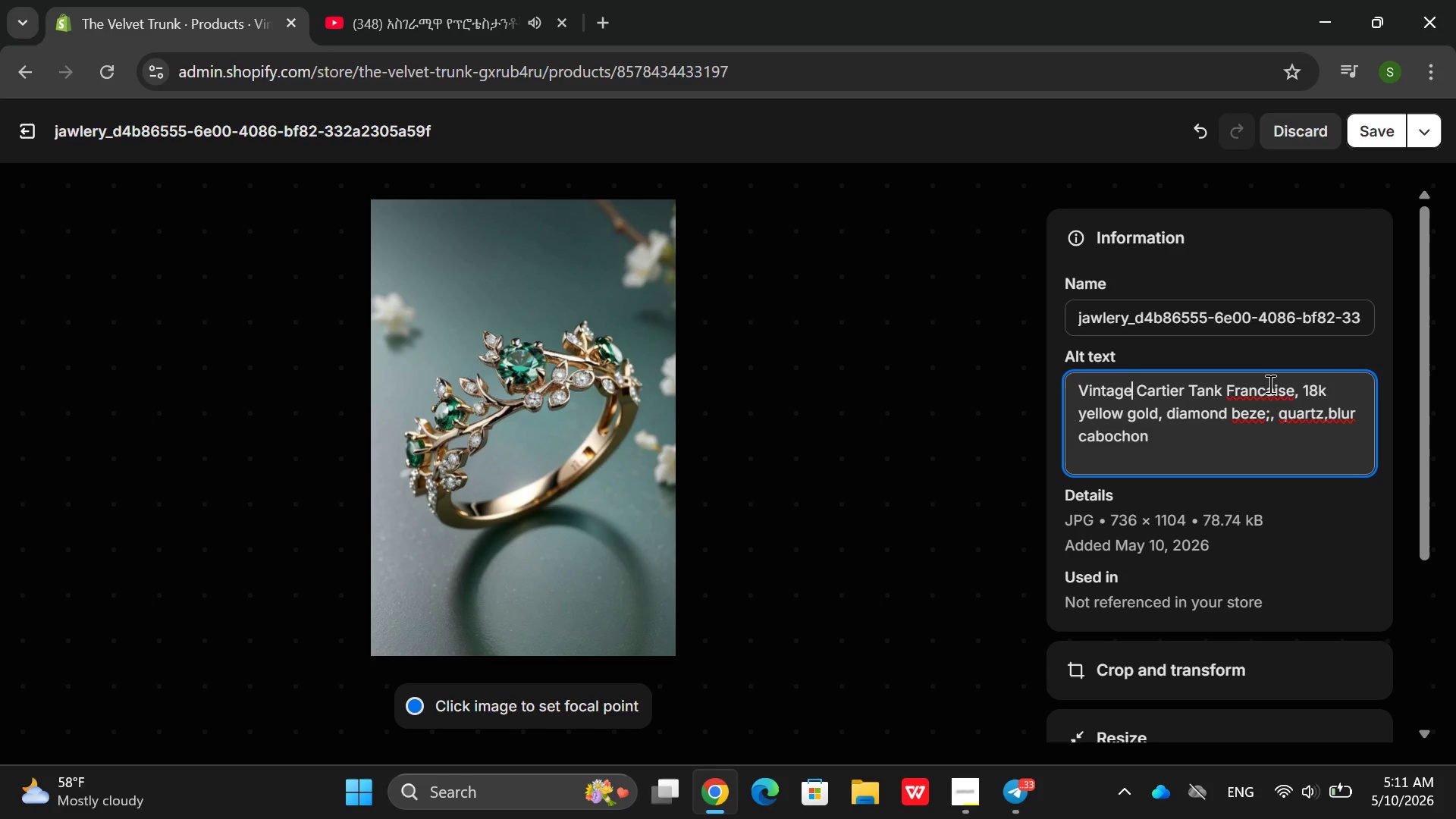 
left_click([1265, 410])
 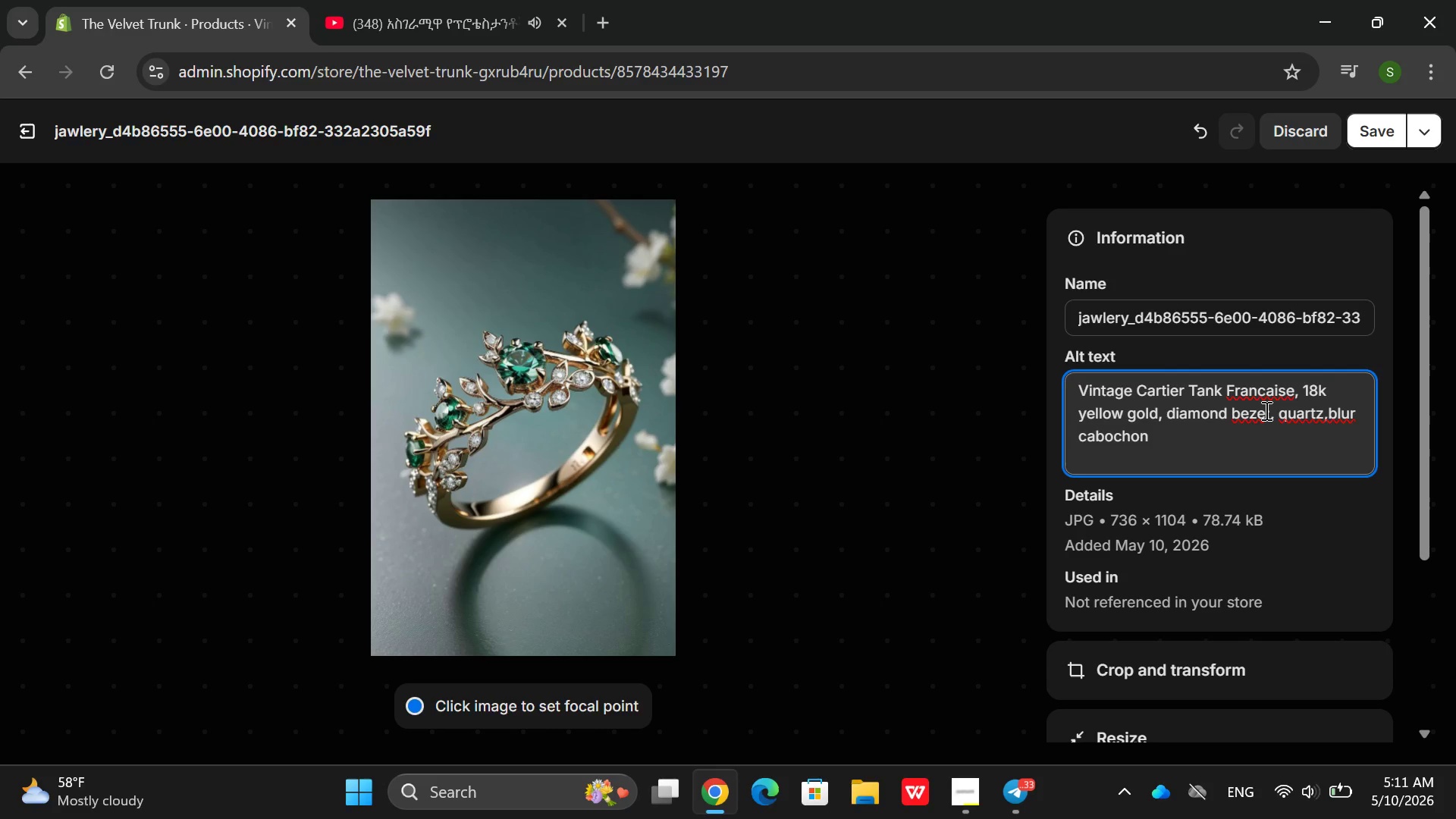 
key(L)
 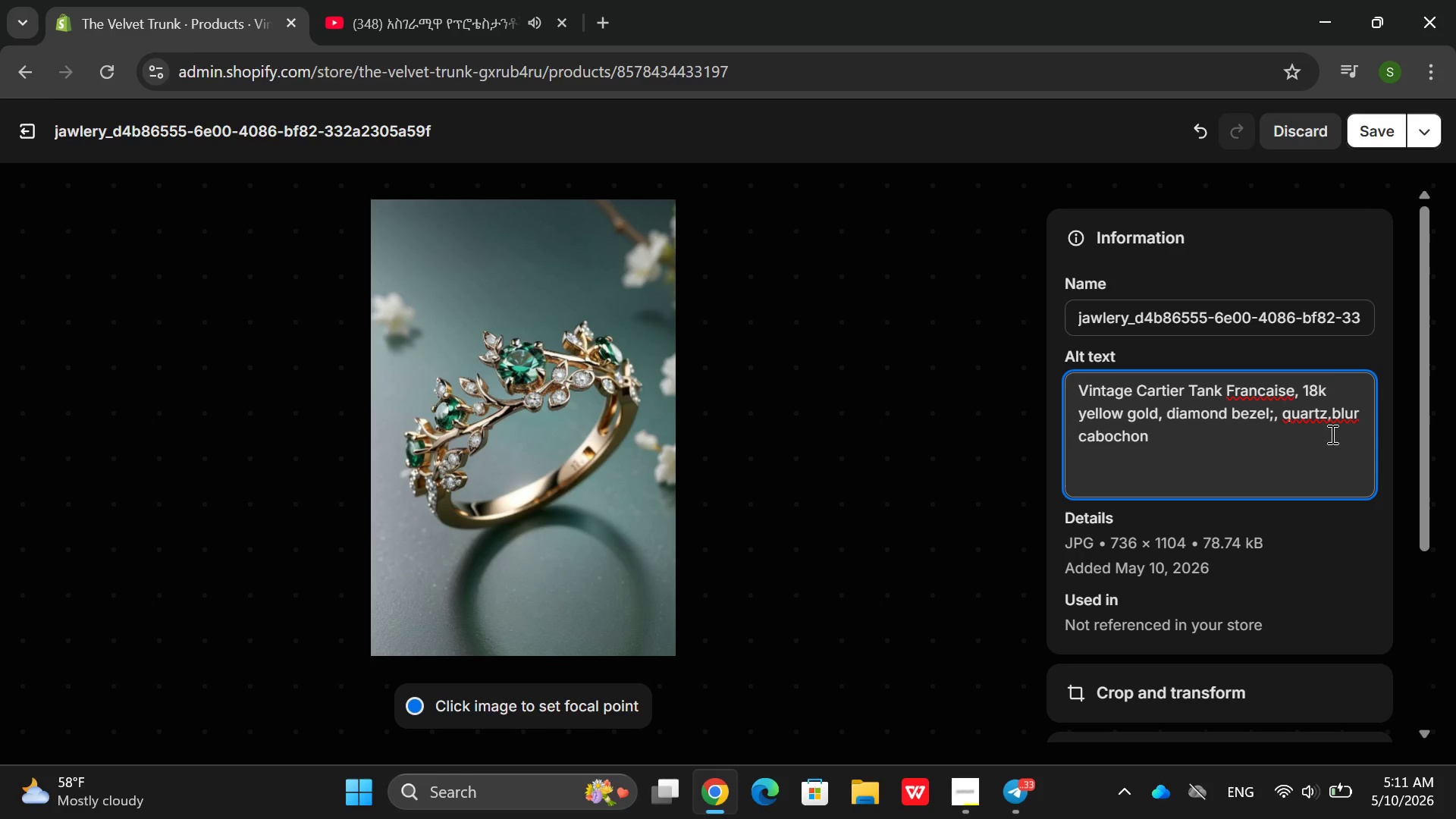 
left_click([1331, 415])
 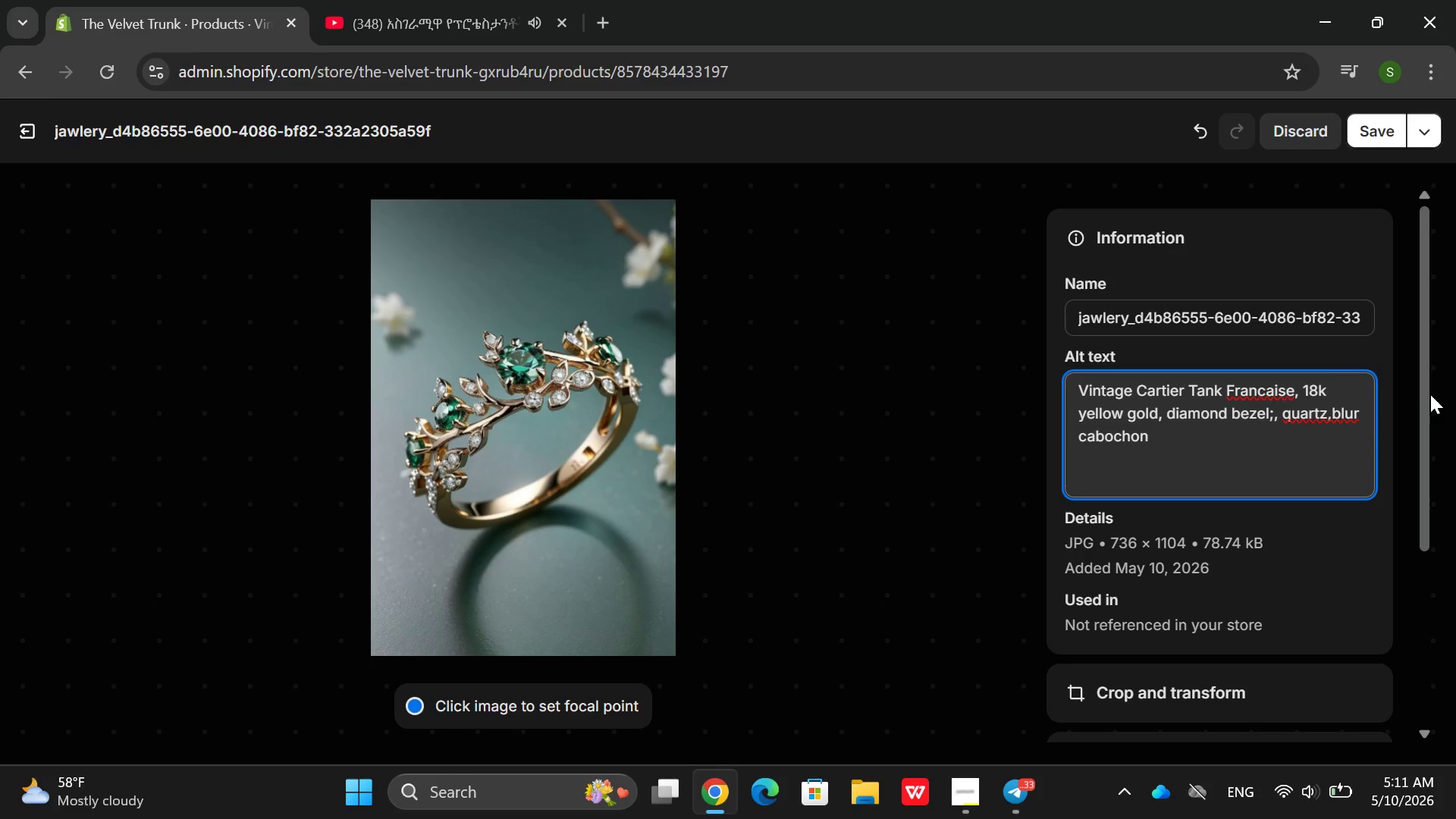 
wait(5.08)
 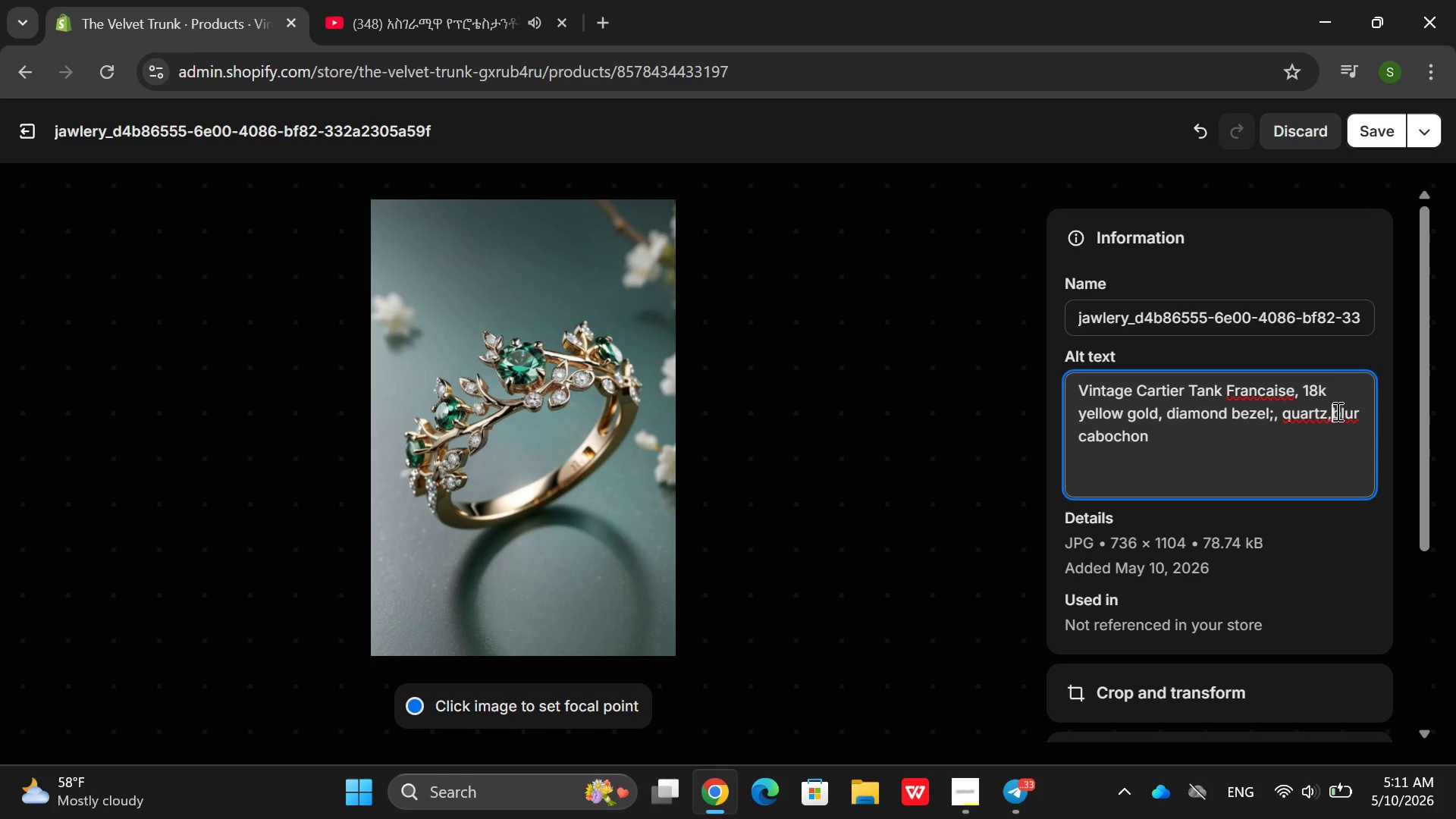 
key(Backspace)
 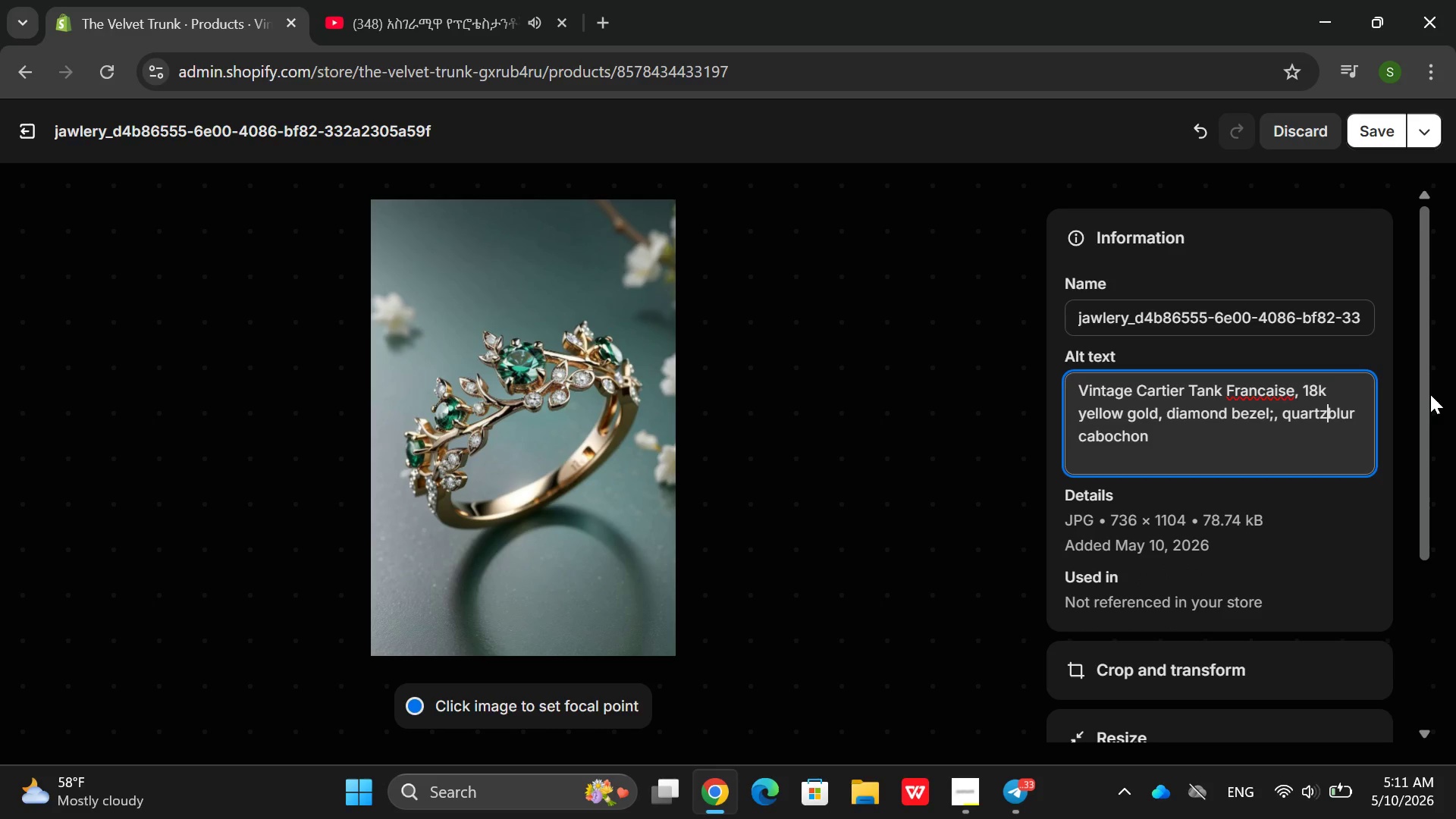 
key(Space)
 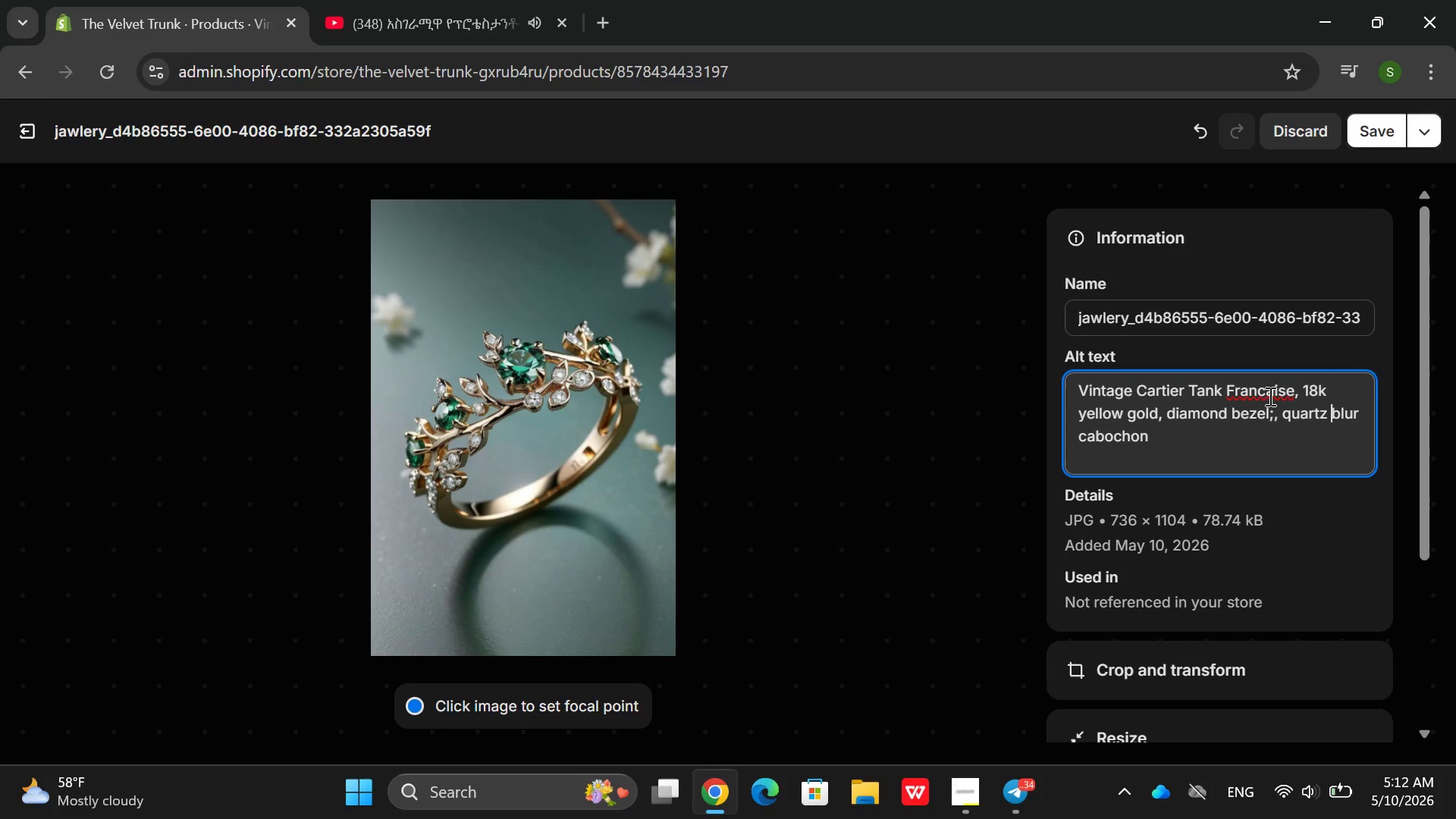 
wait(11.67)
 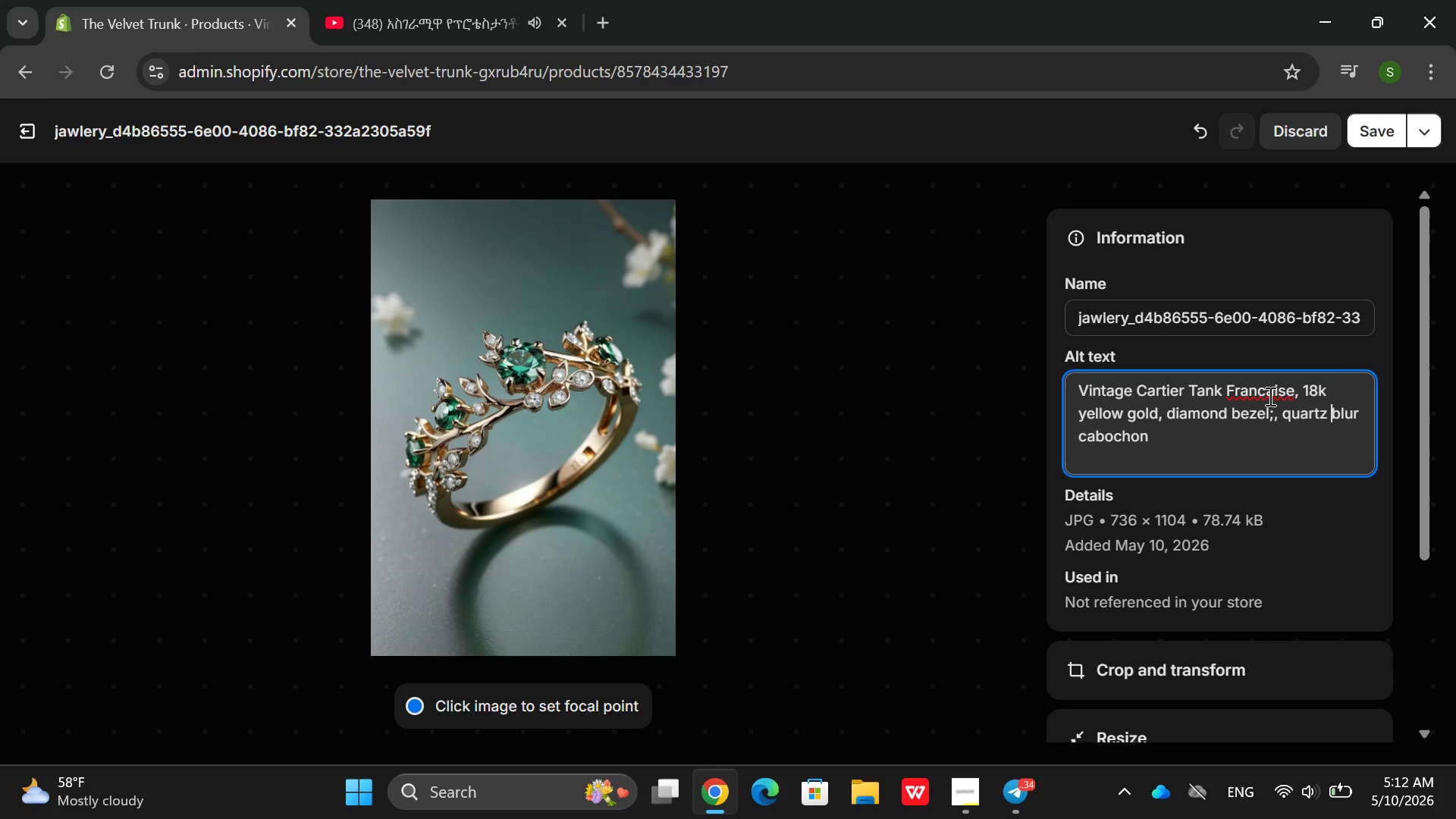 
double_click([1270, 394])
 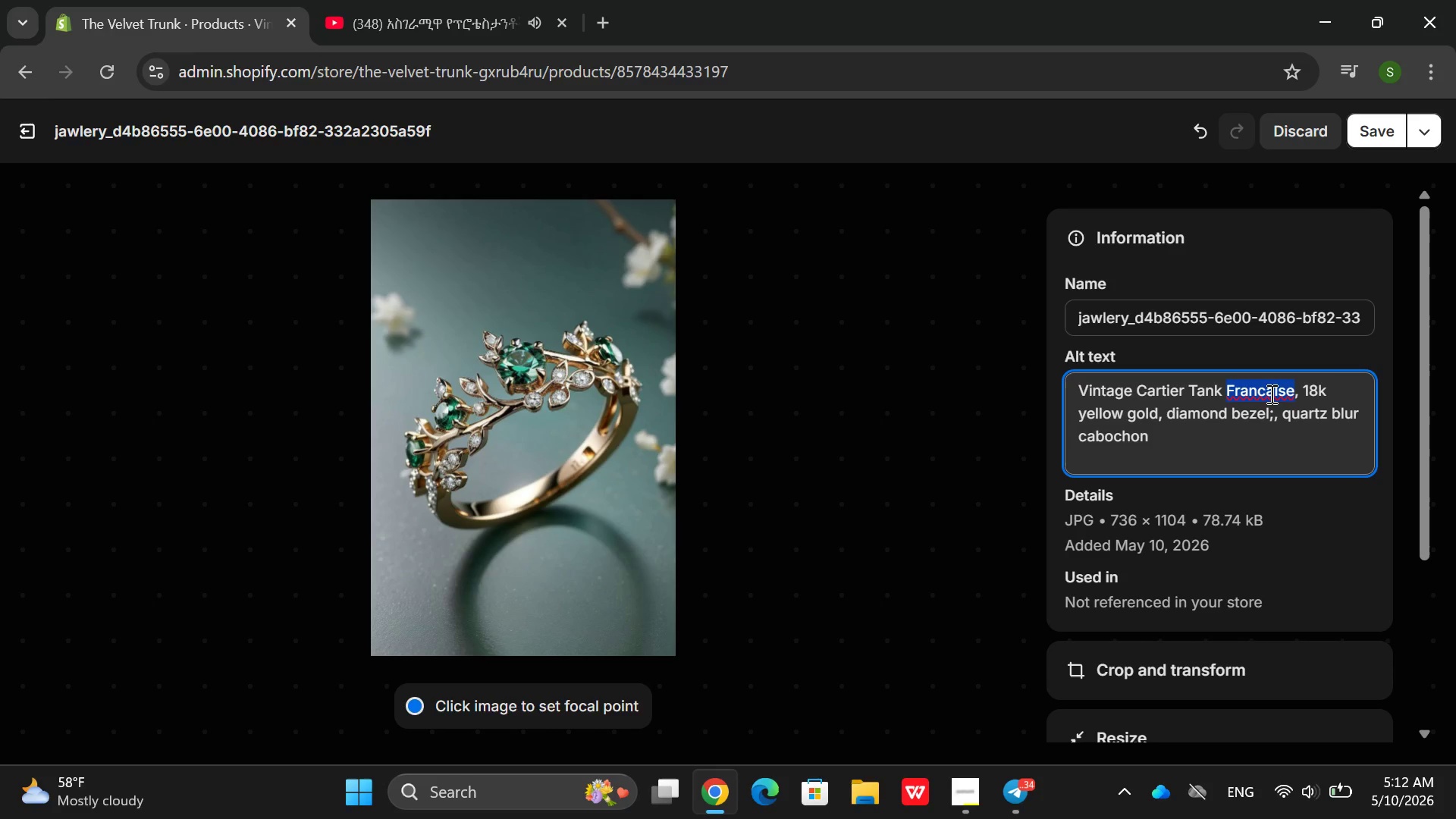 
right_click([1270, 394])
 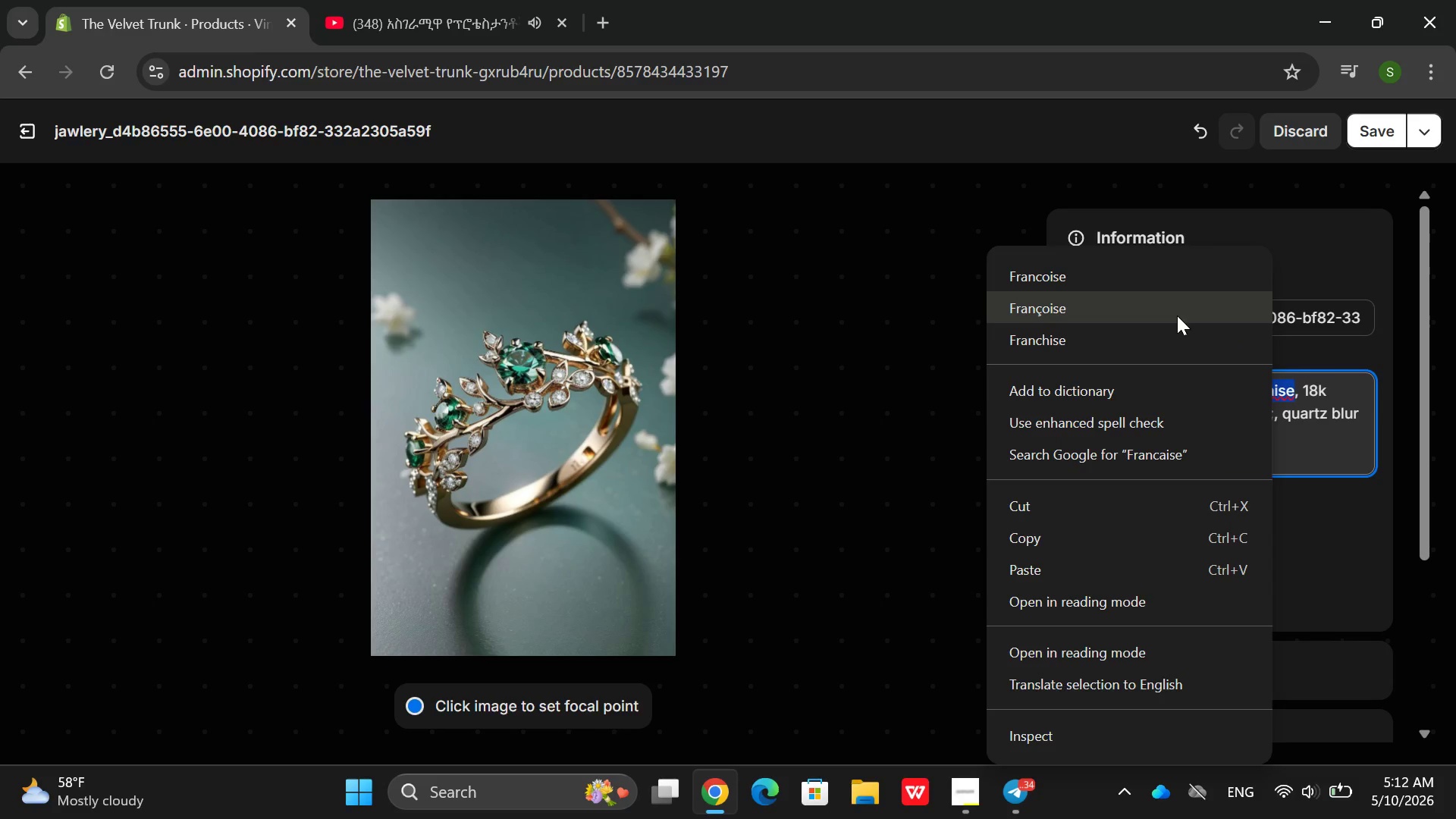 
left_click([1185, 337])
 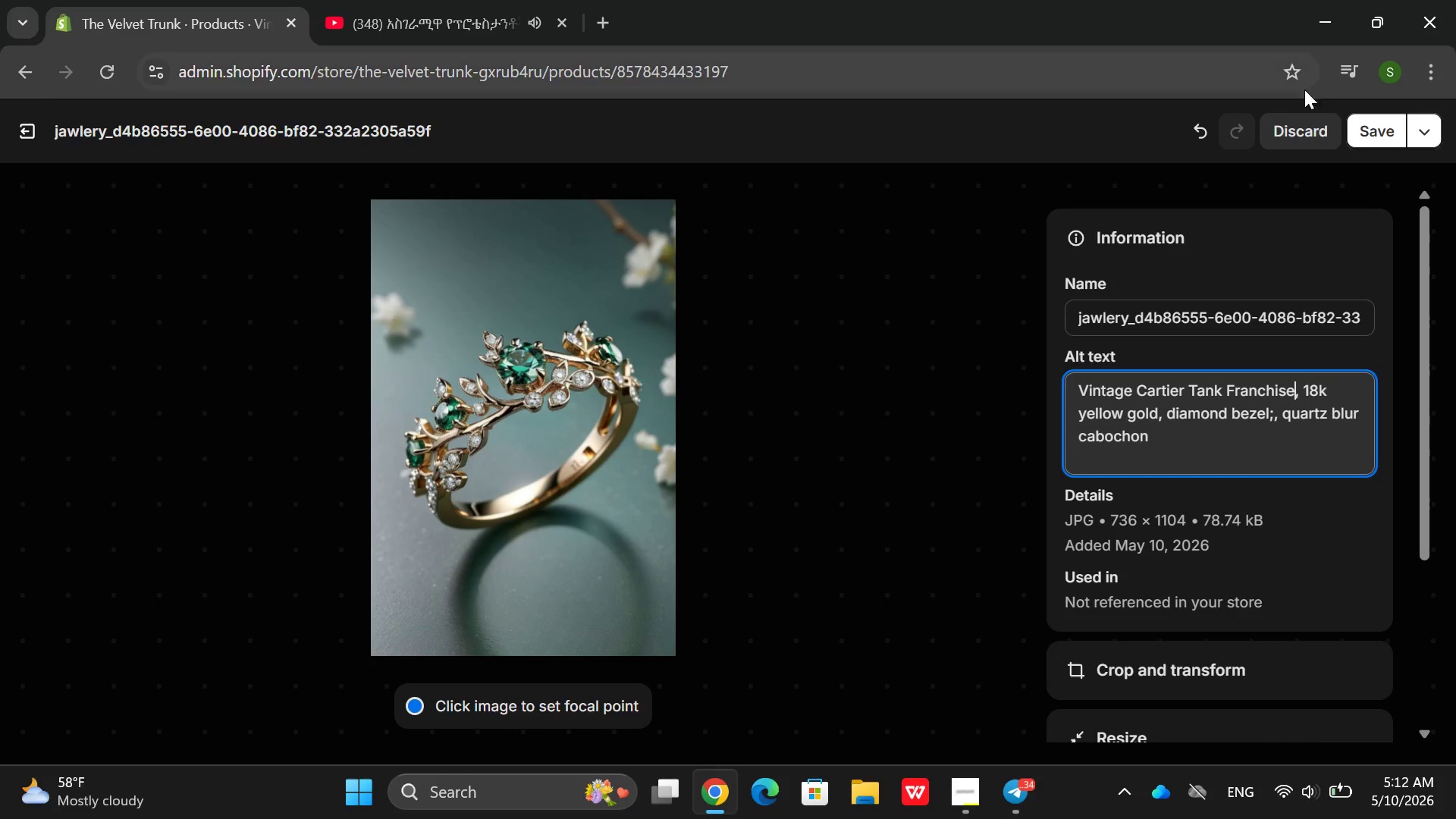 
left_click_drag(start_coordinate=[1373, 134], to_coordinate=[1374, 142])
 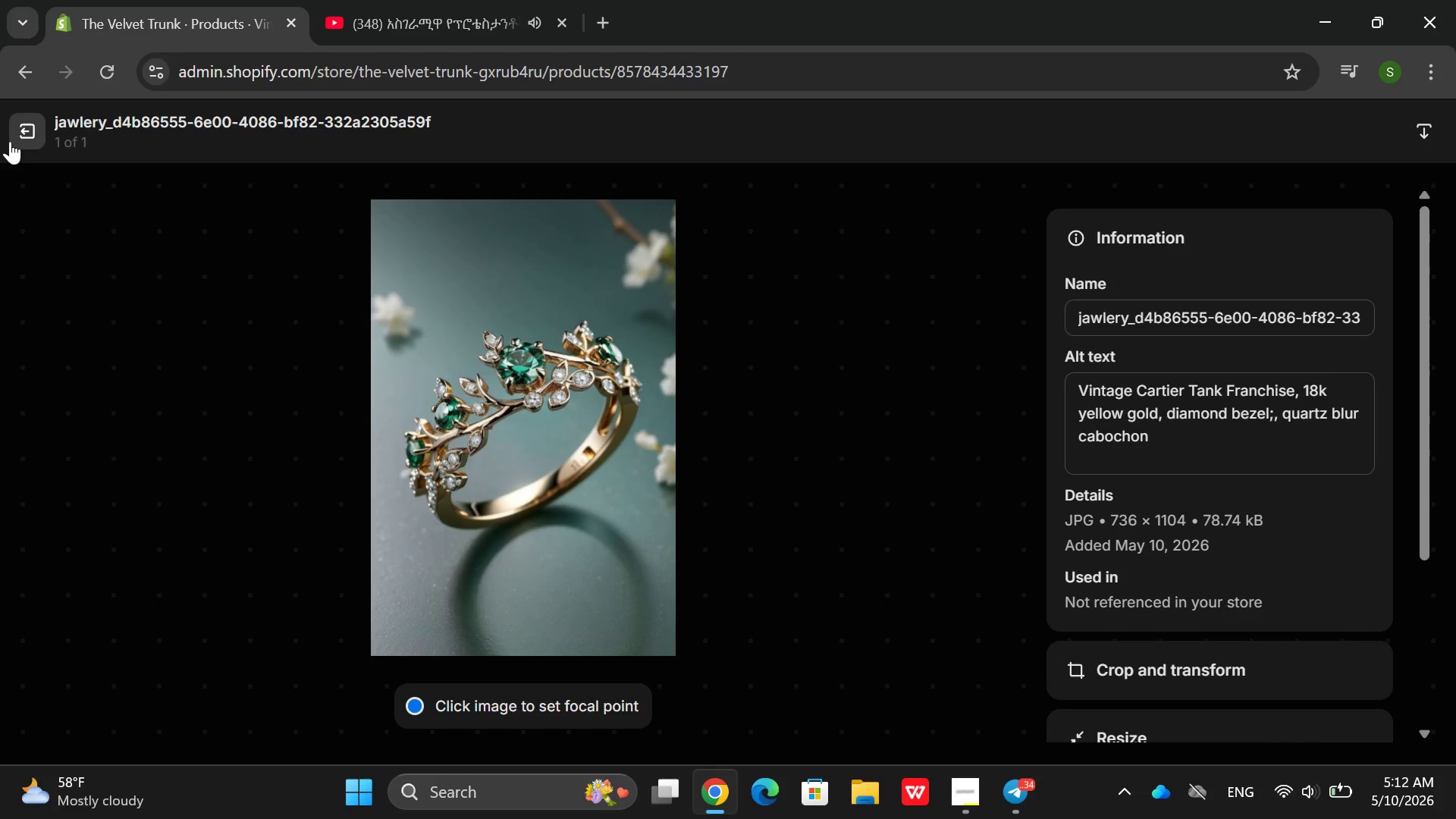 
left_click([17, 130])
 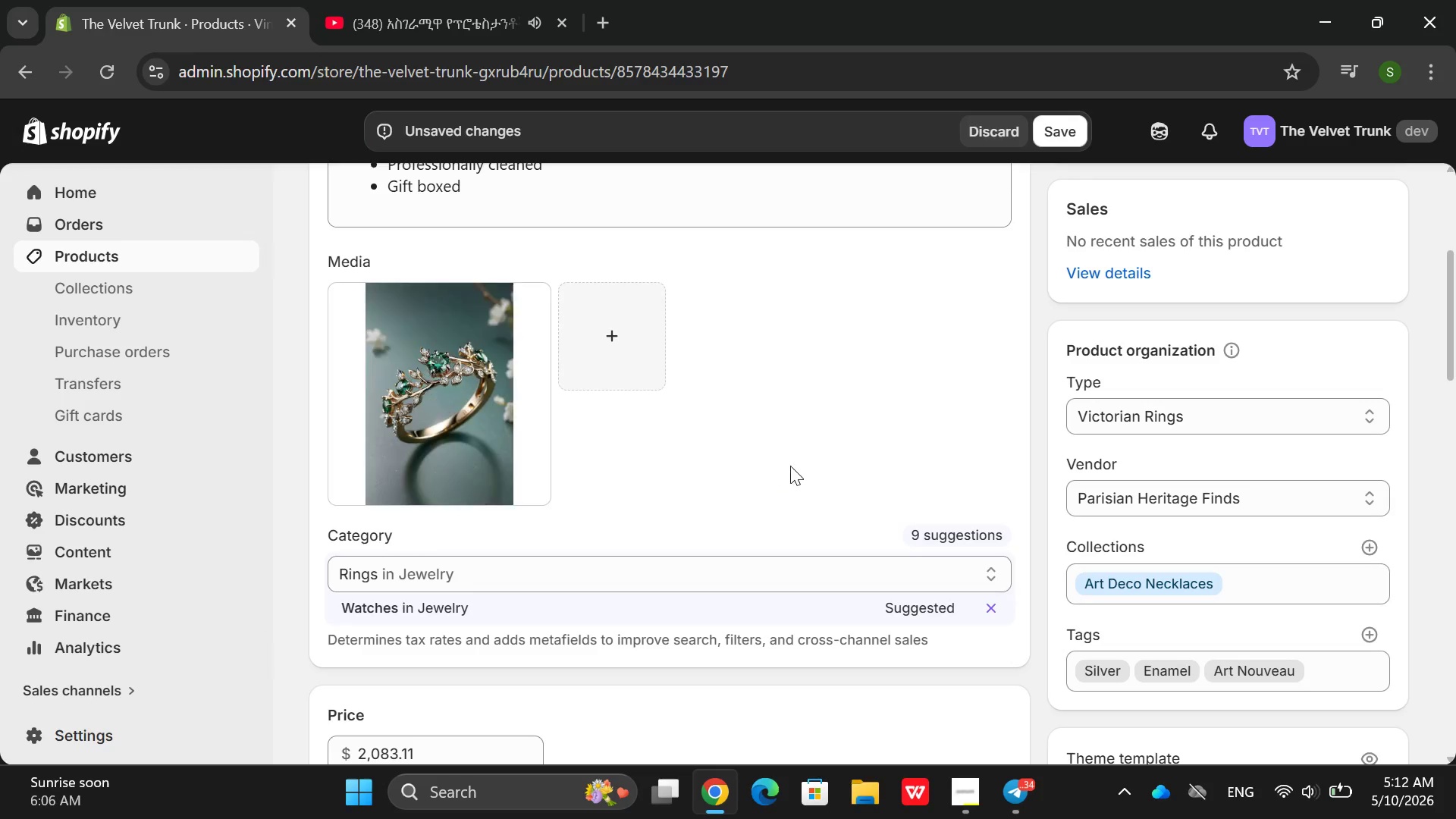 
scroll: coordinate [1111, 549], scroll_direction: down, amount: 1.0
 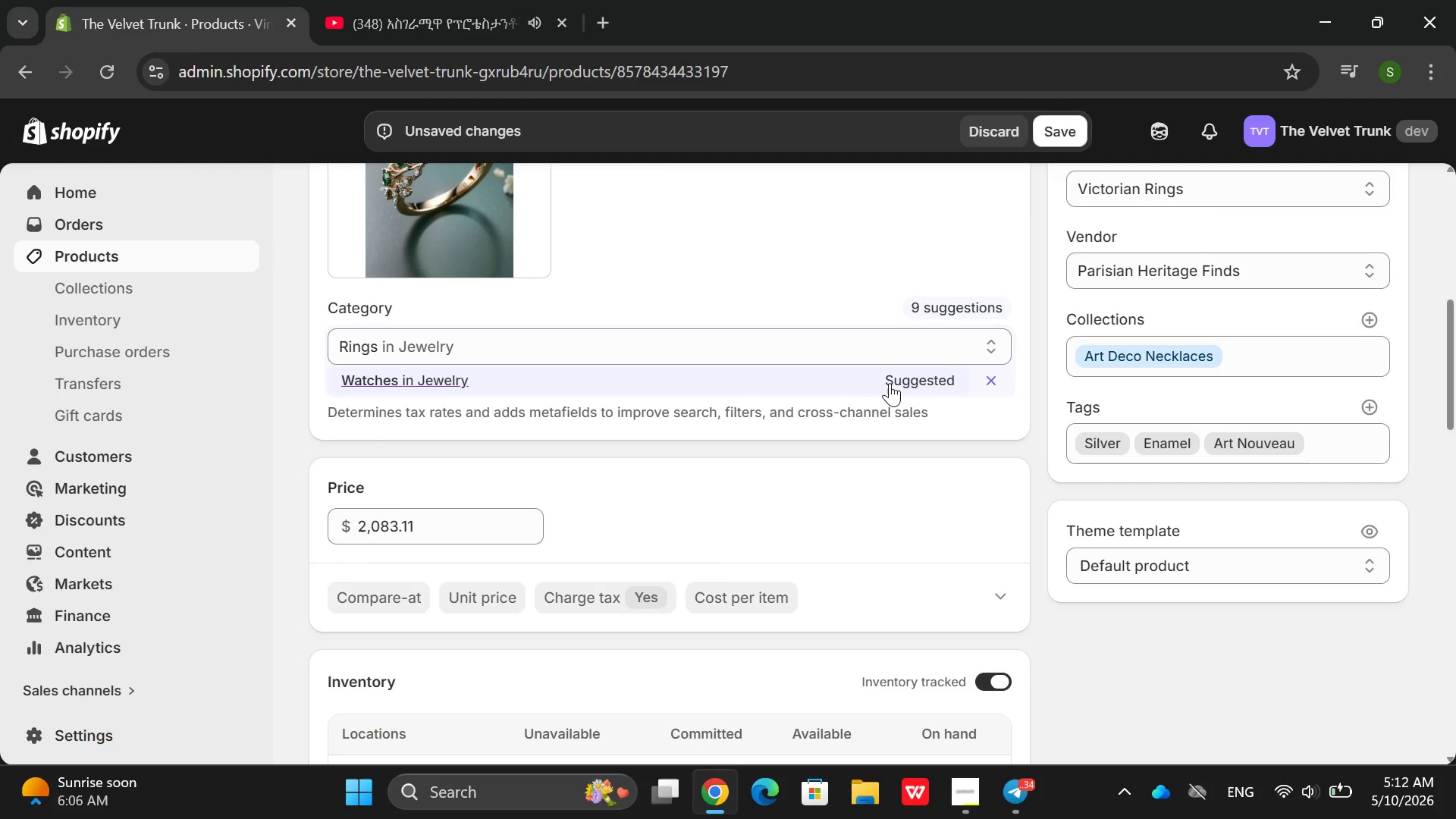 
left_click([890, 383])
 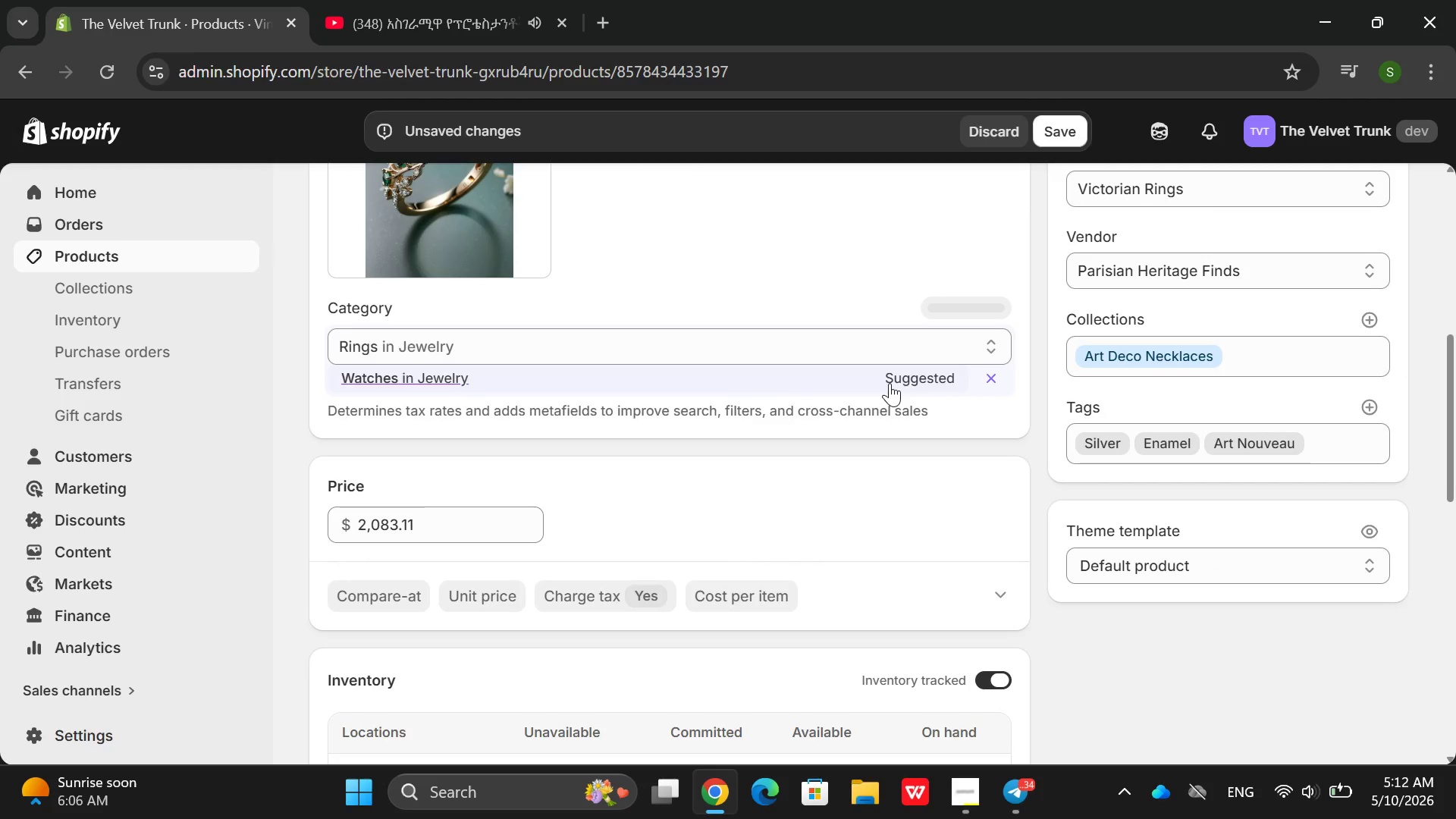 
scroll: coordinate [937, 374], scroll_direction: down, amount: 7.0
 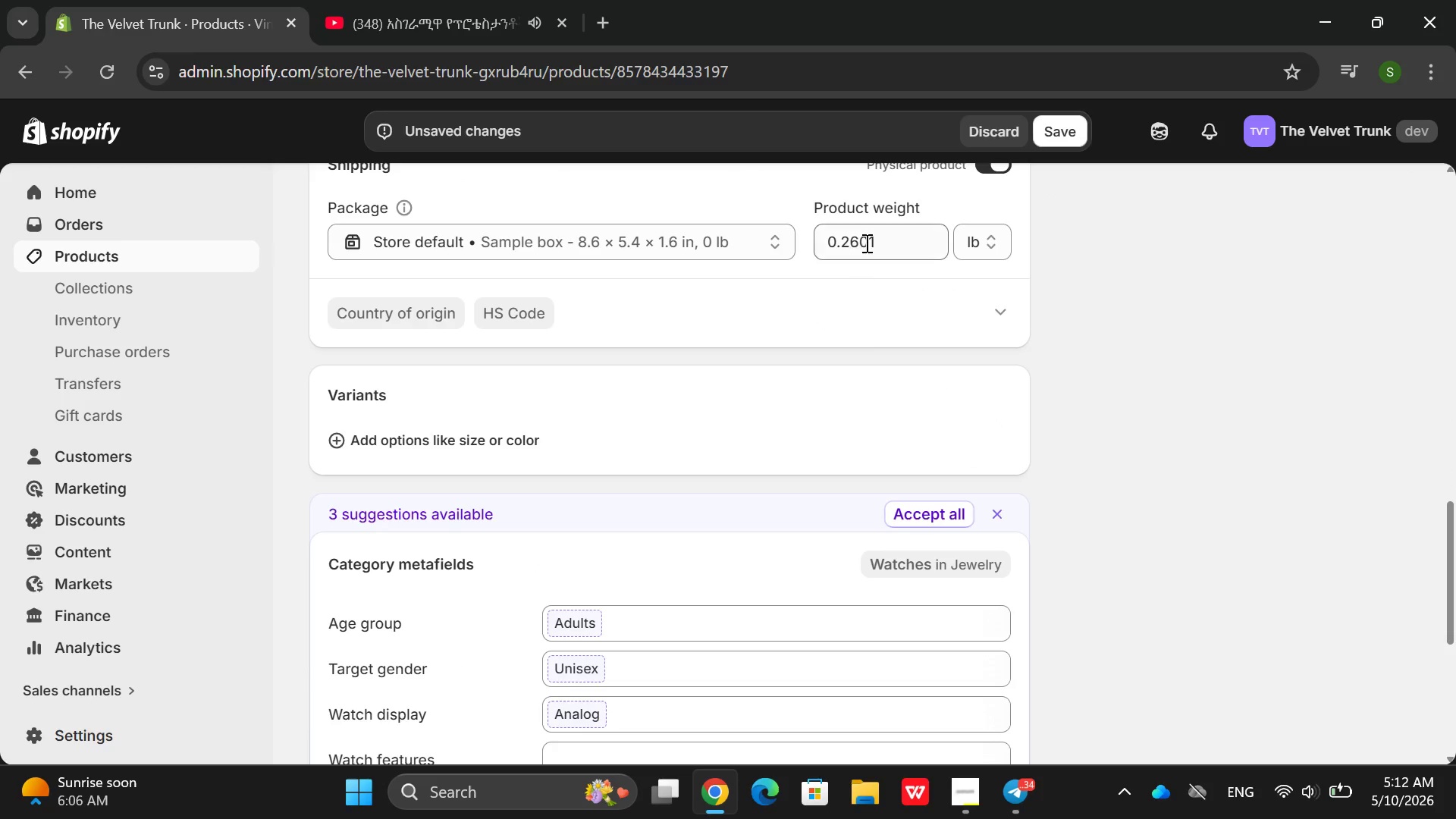 
double_click([870, 241])
 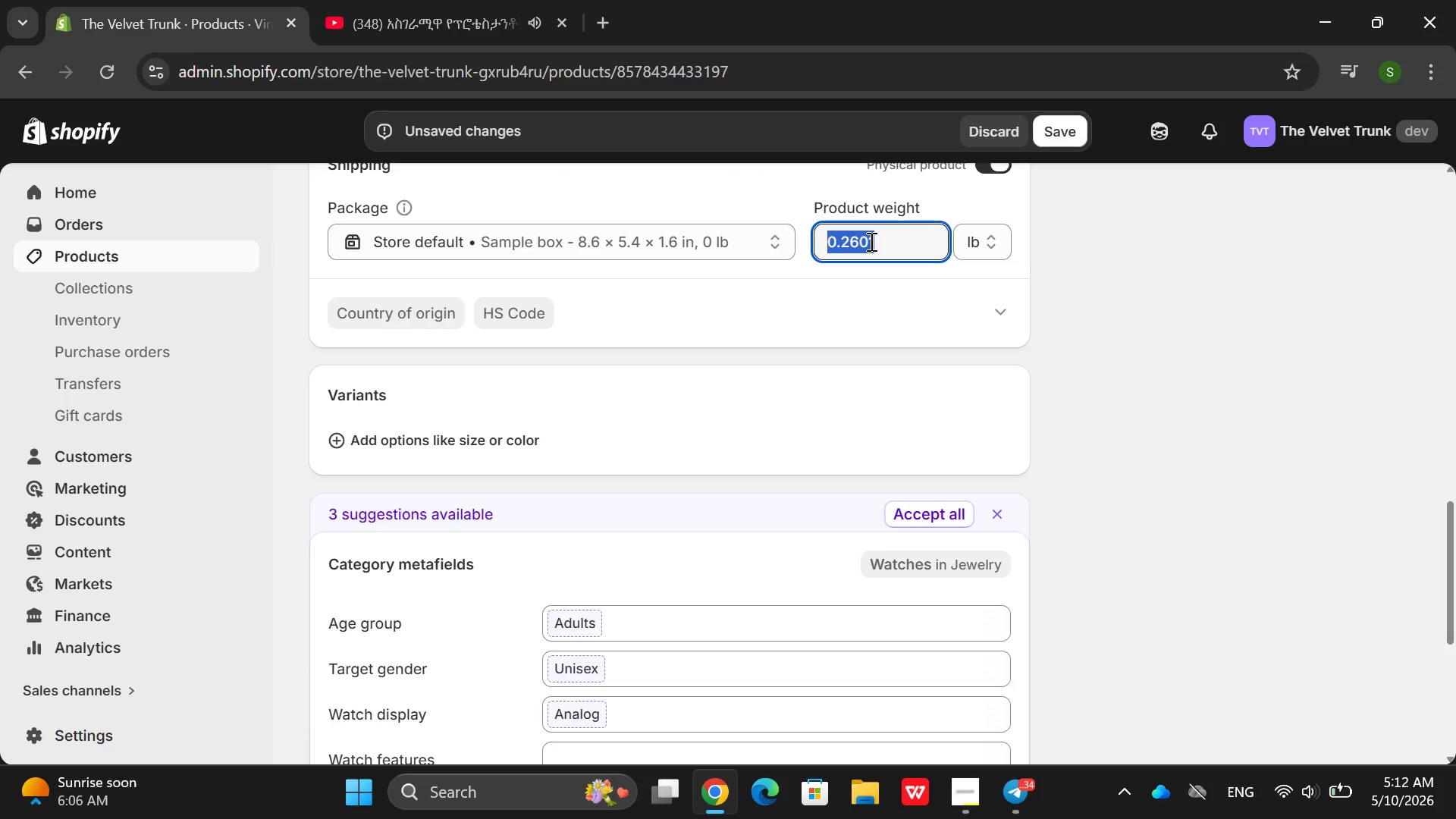 
triple_click([870, 241])
 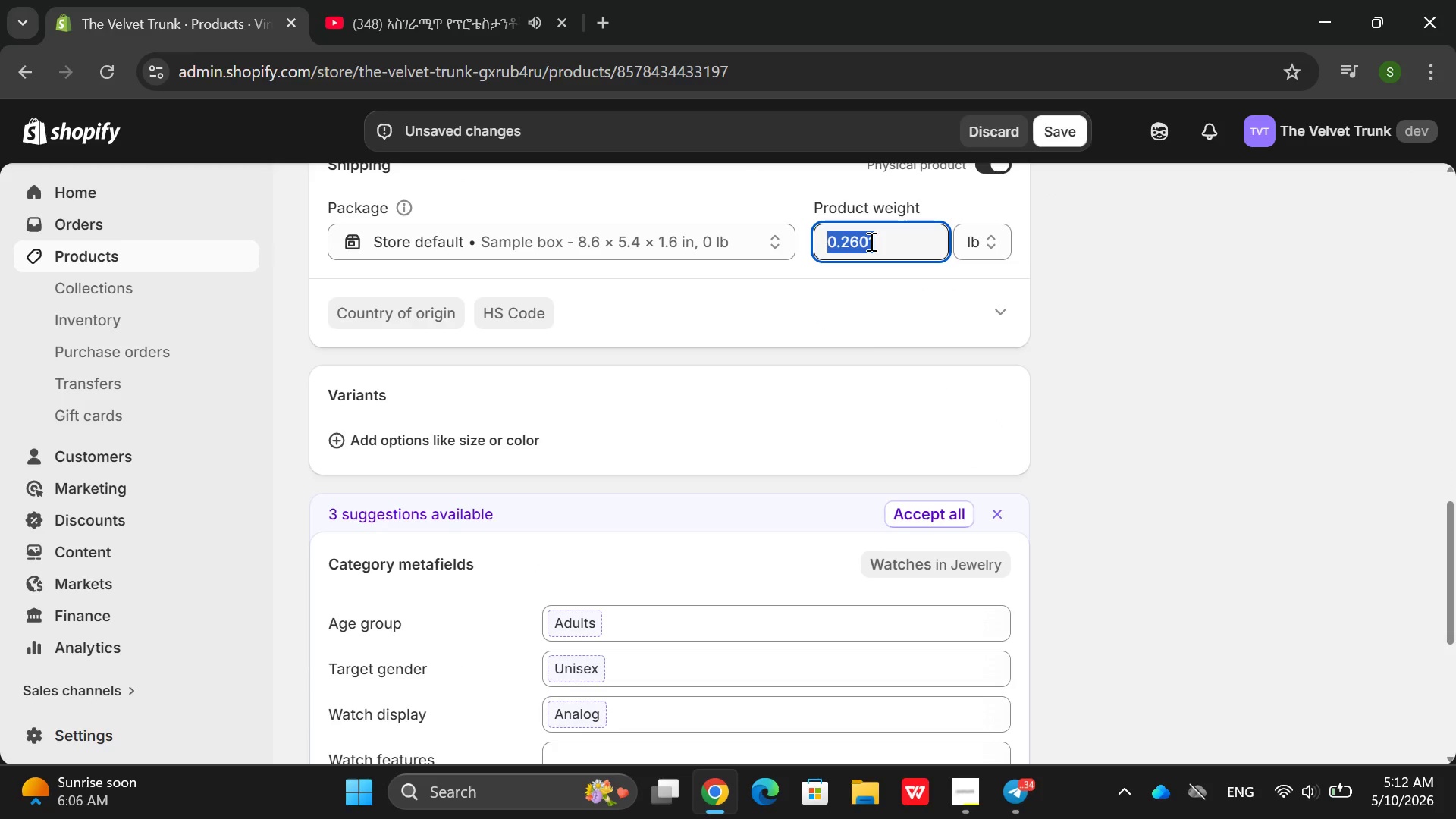 
type(108)
 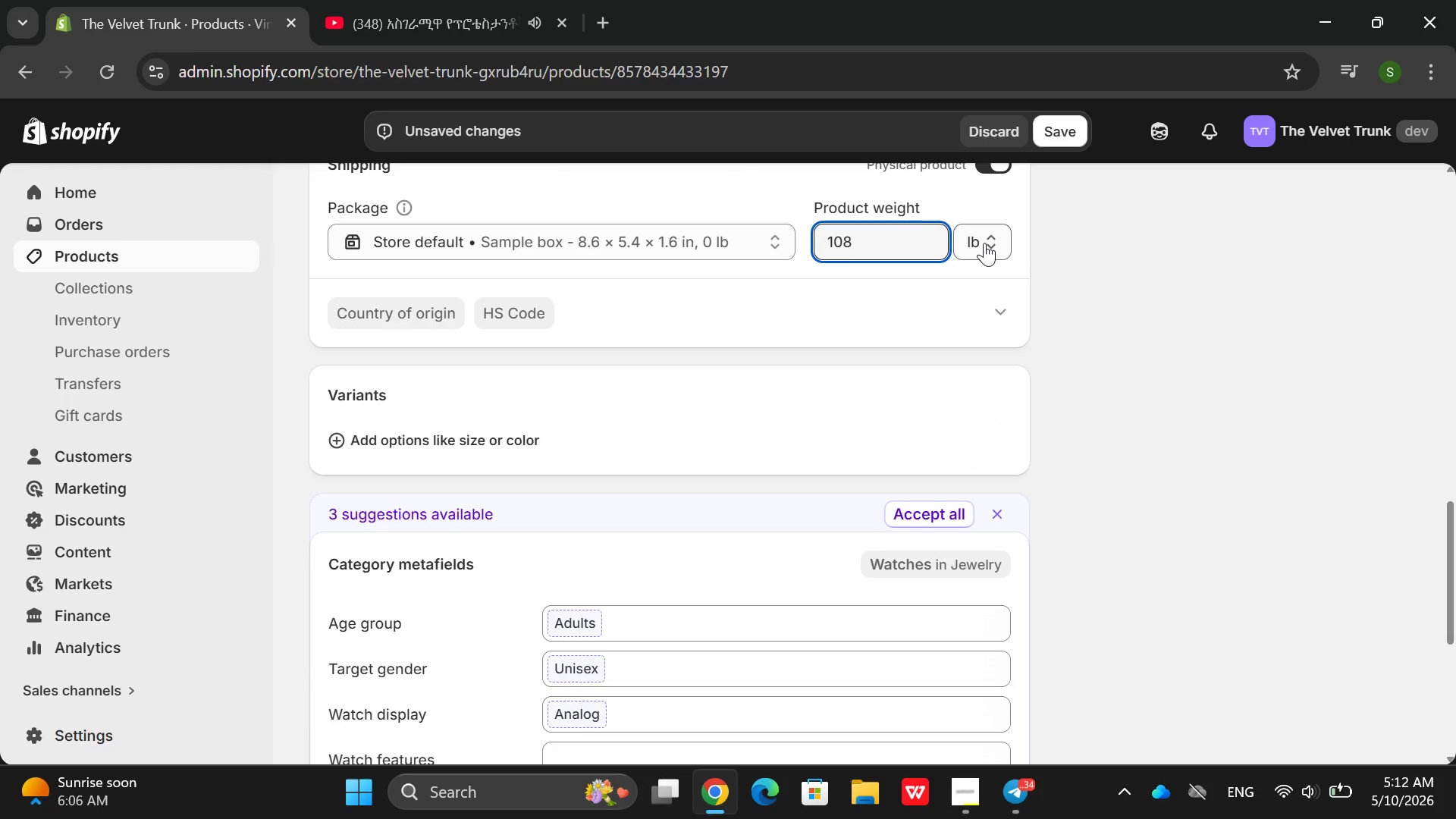 
left_click([985, 239])
 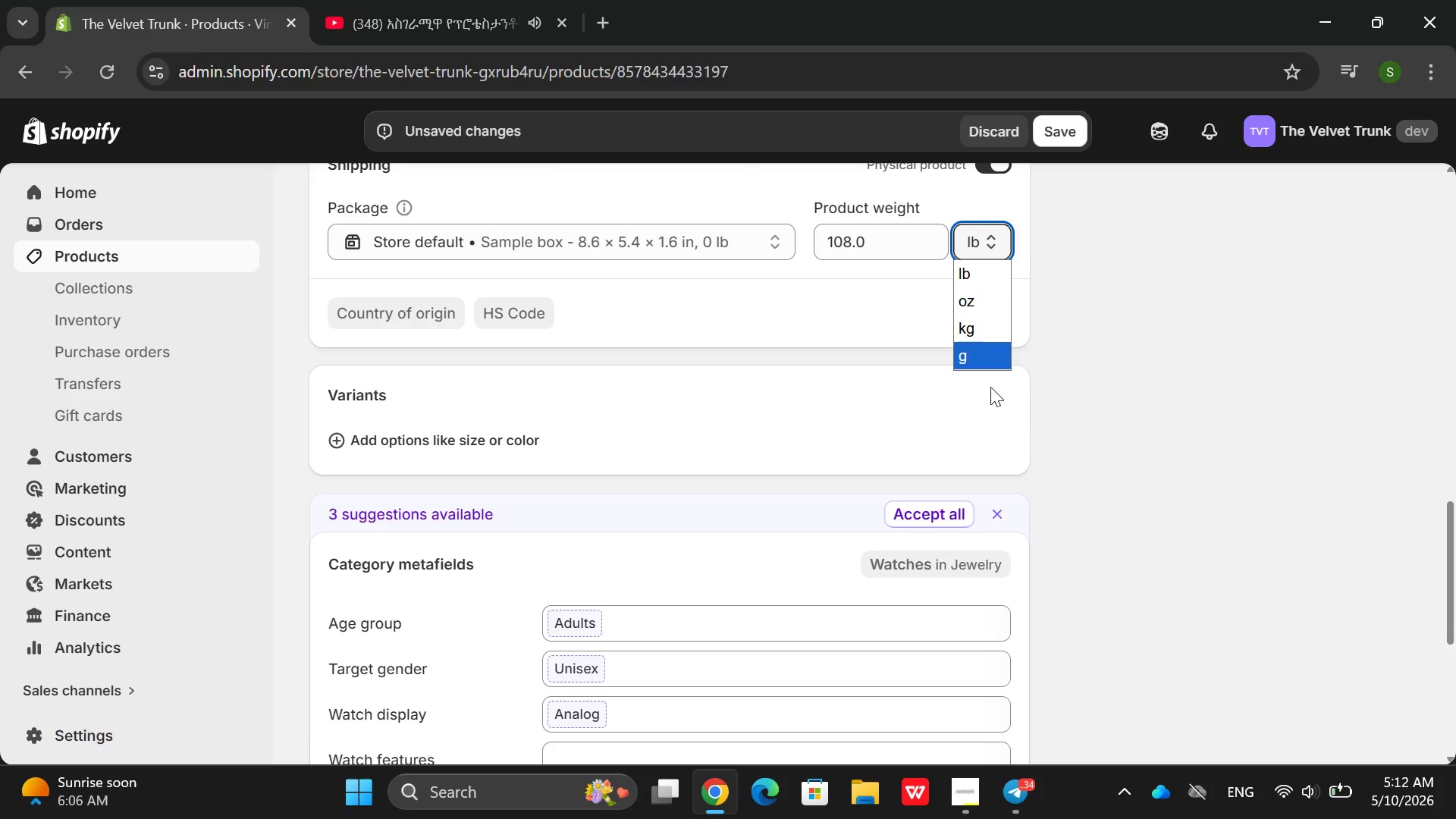 
left_click([987, 356])
 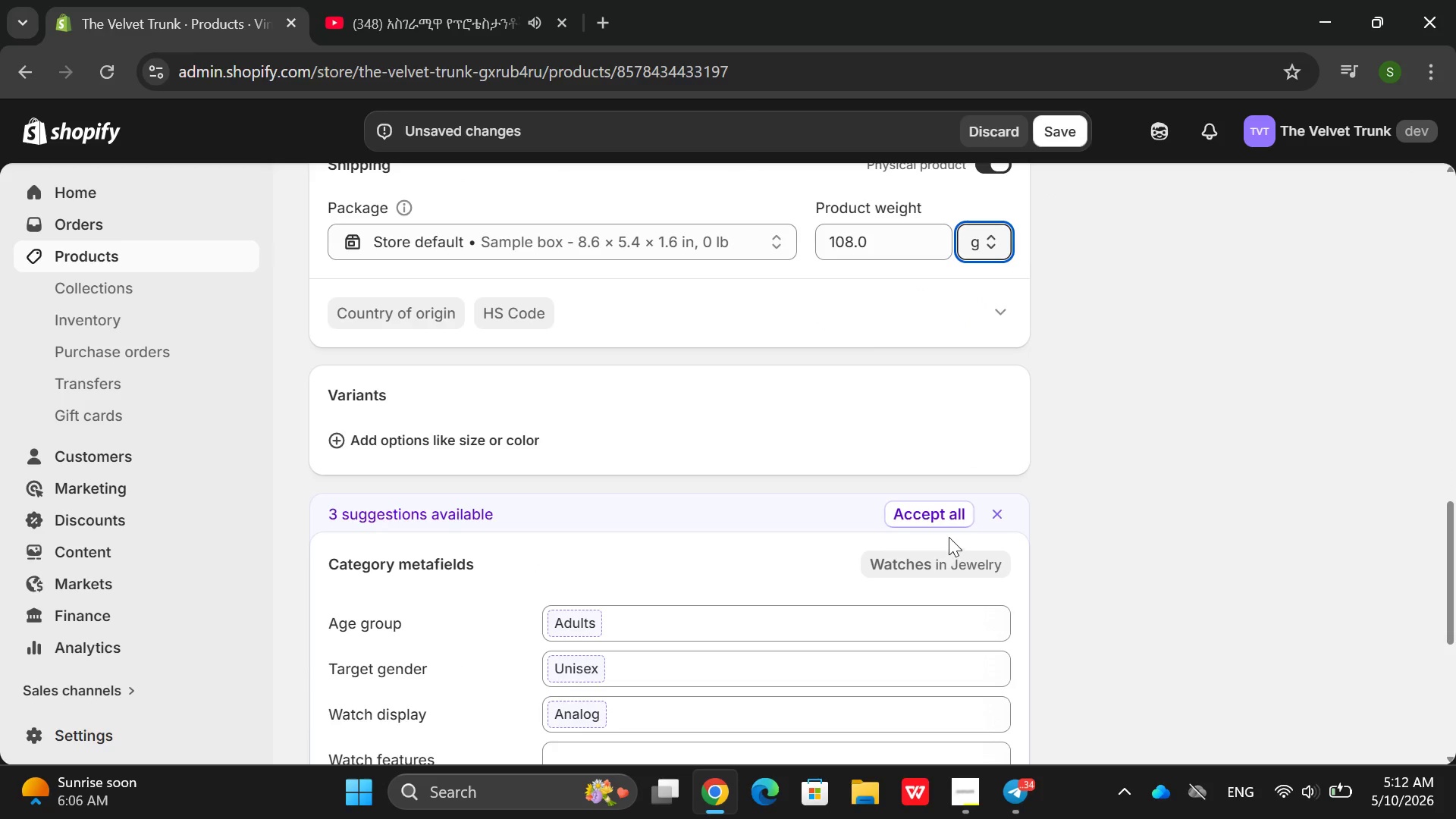 
left_click([945, 515])
 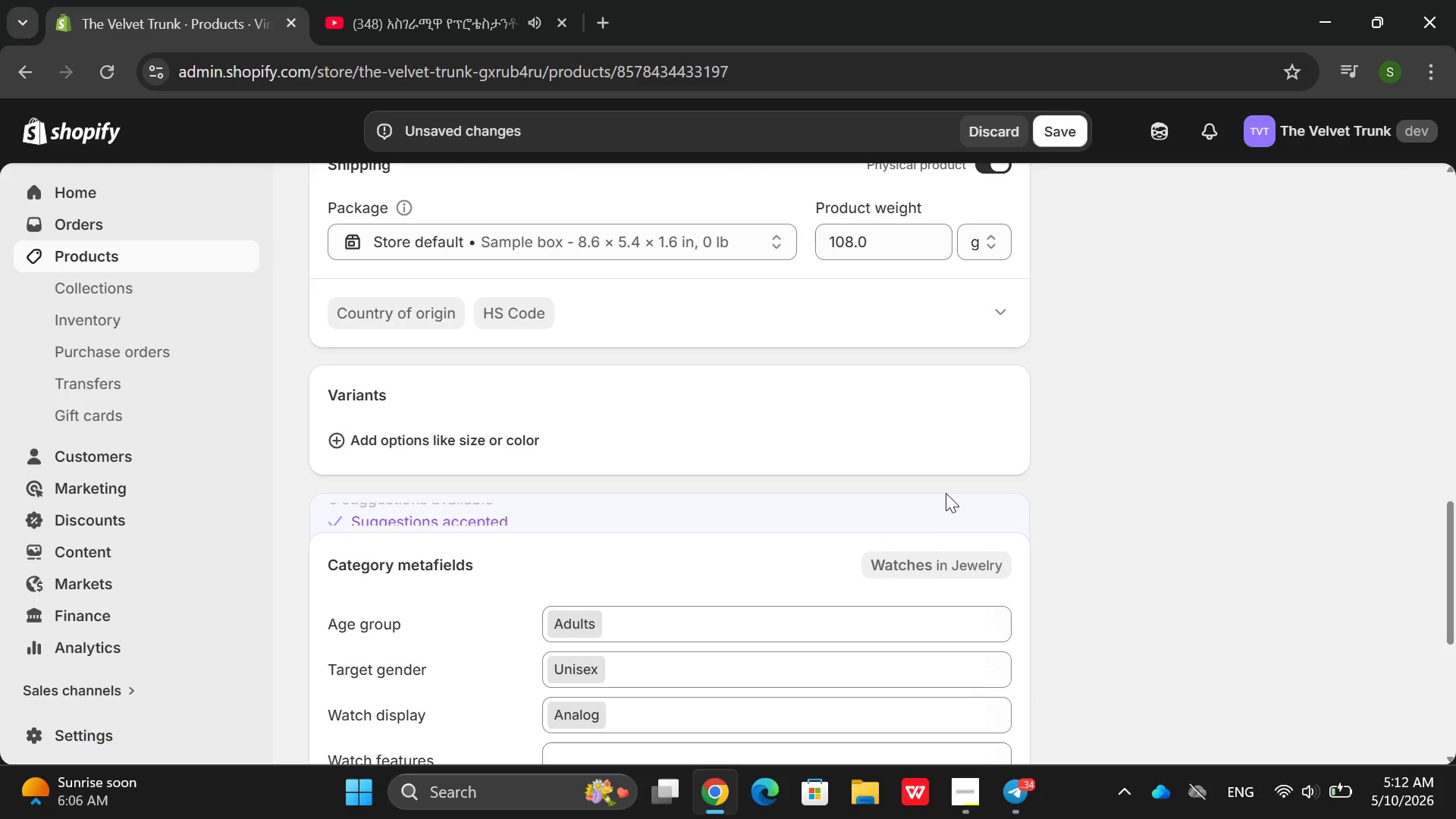 
scroll: coordinate [948, 491], scroll_direction: down, amount: 6.0
 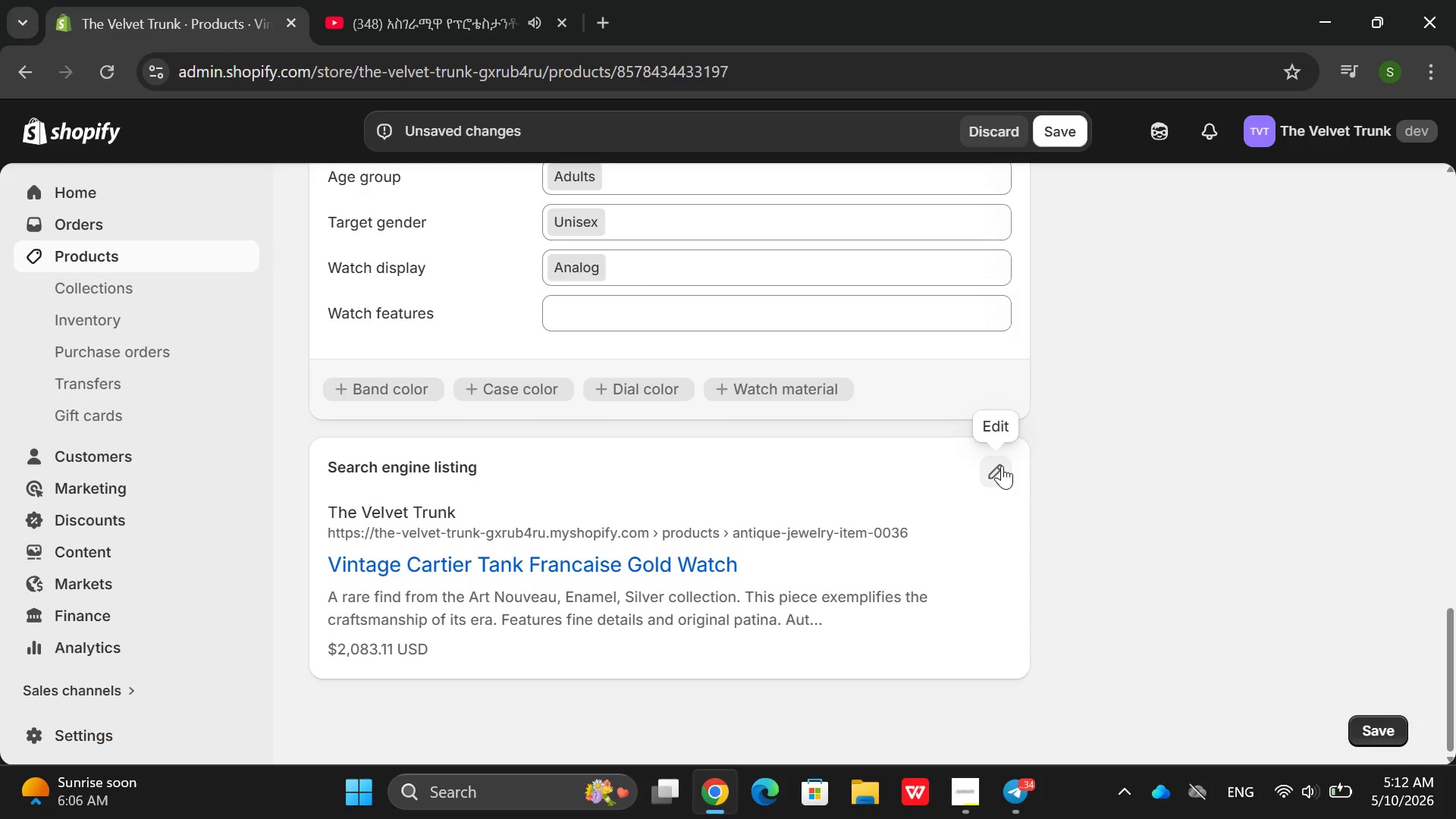 
left_click([1002, 466])
 